 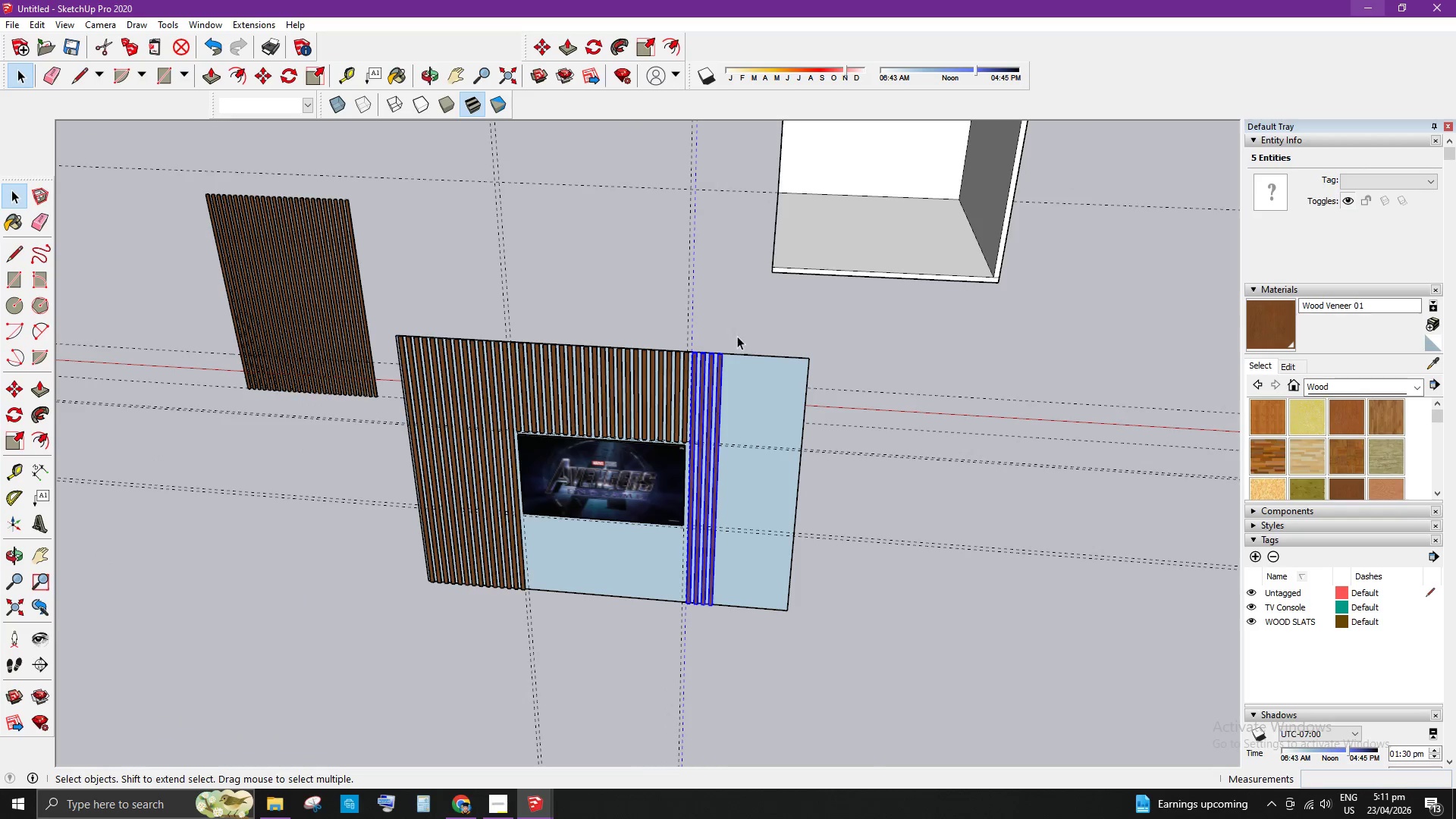 
left_click([741, 341])
 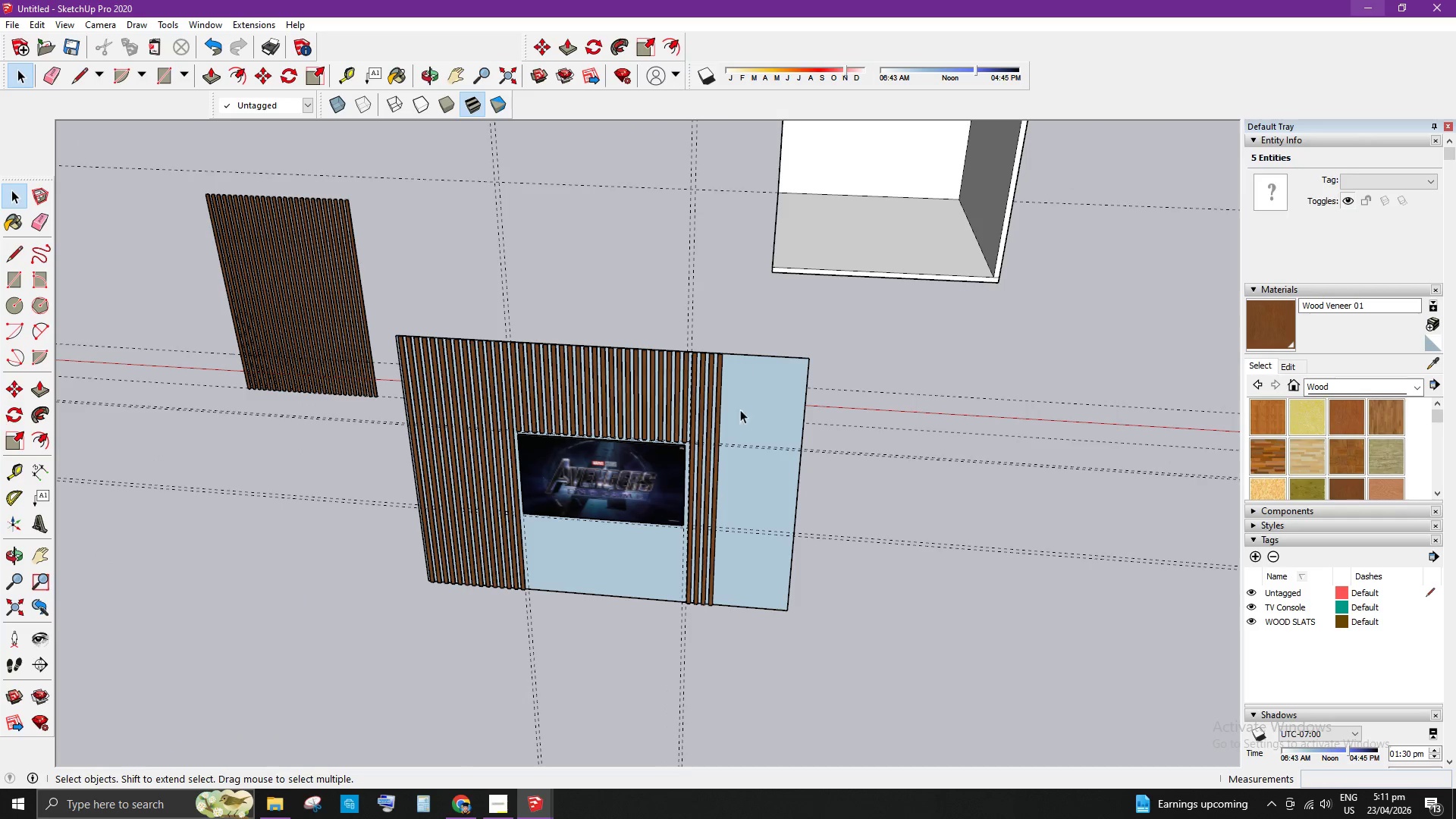 
scroll: coordinate [723, 309], scroll_direction: down, amount: 5.0
 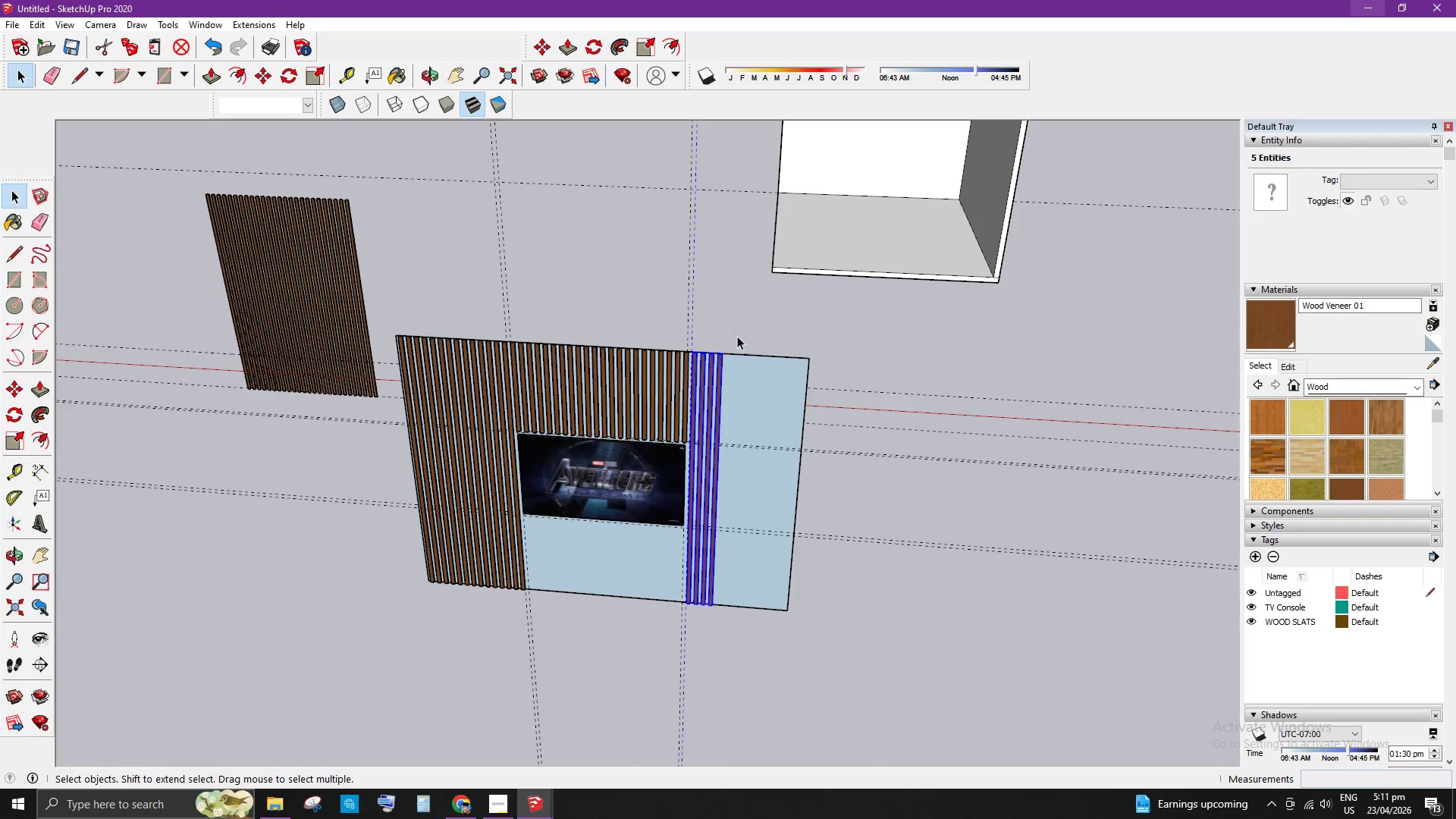 
scroll: coordinate [726, 428], scroll_direction: up, amount: 16.0
 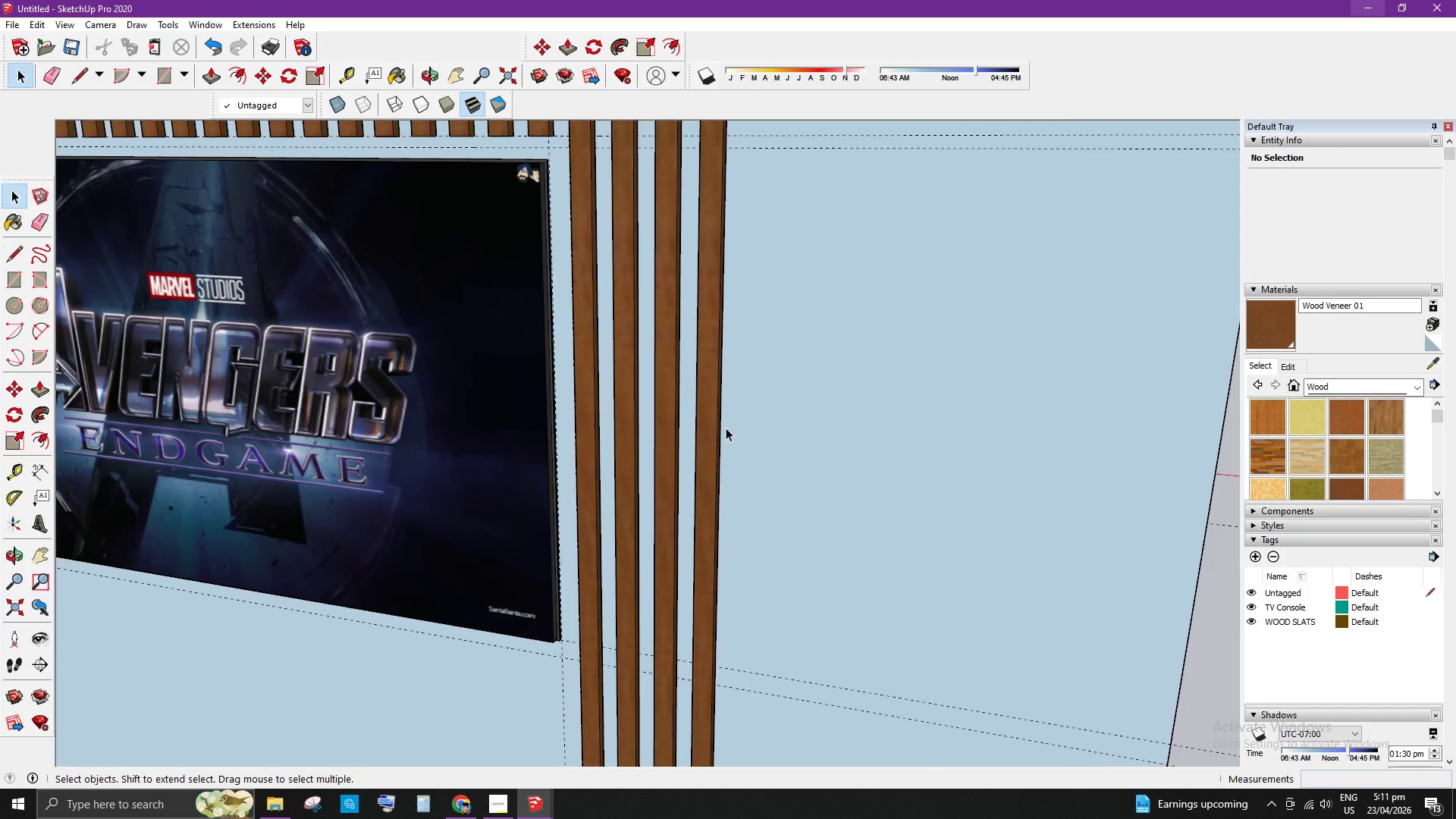 
key(T)
 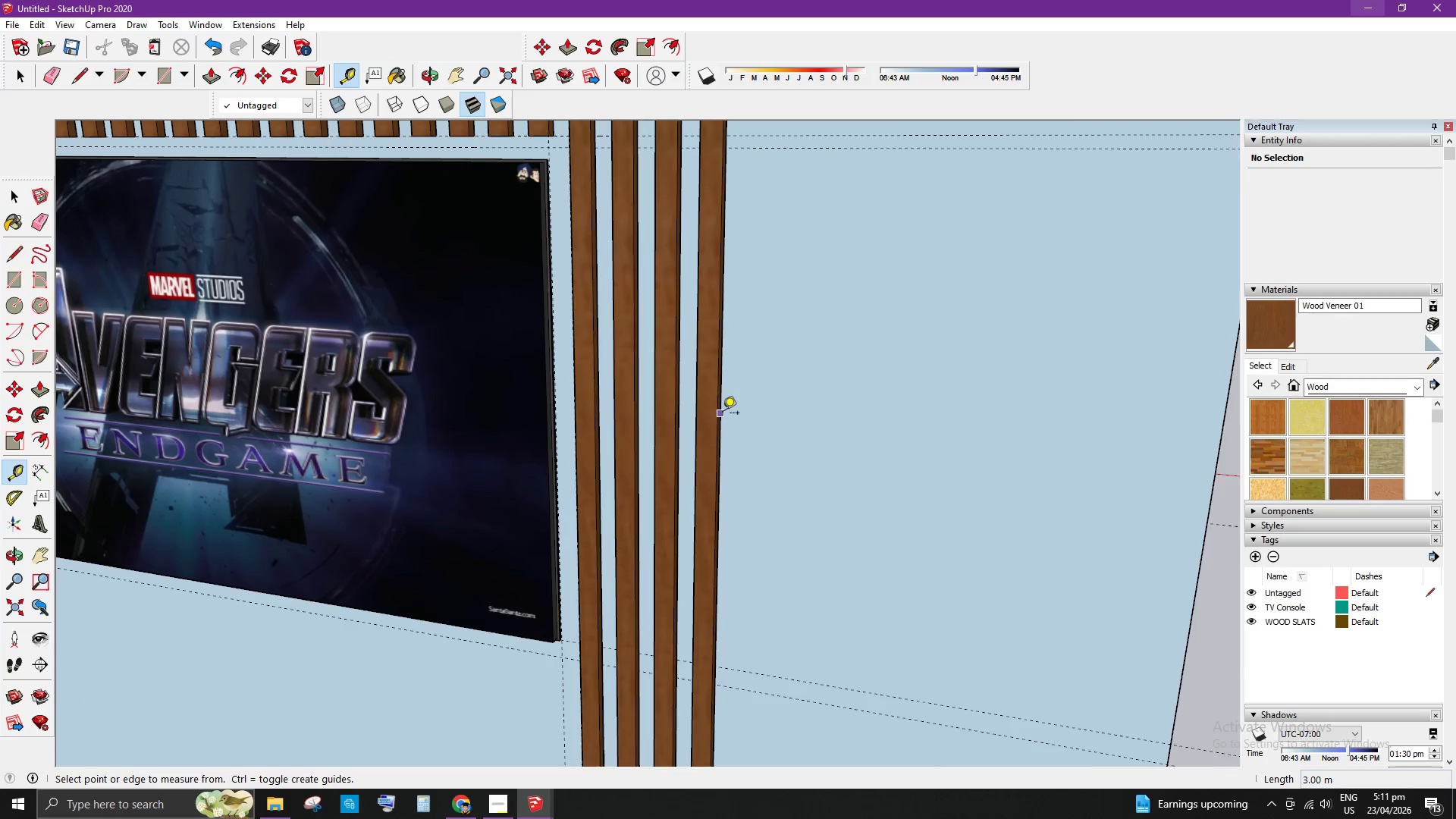 
left_click([723, 414])
 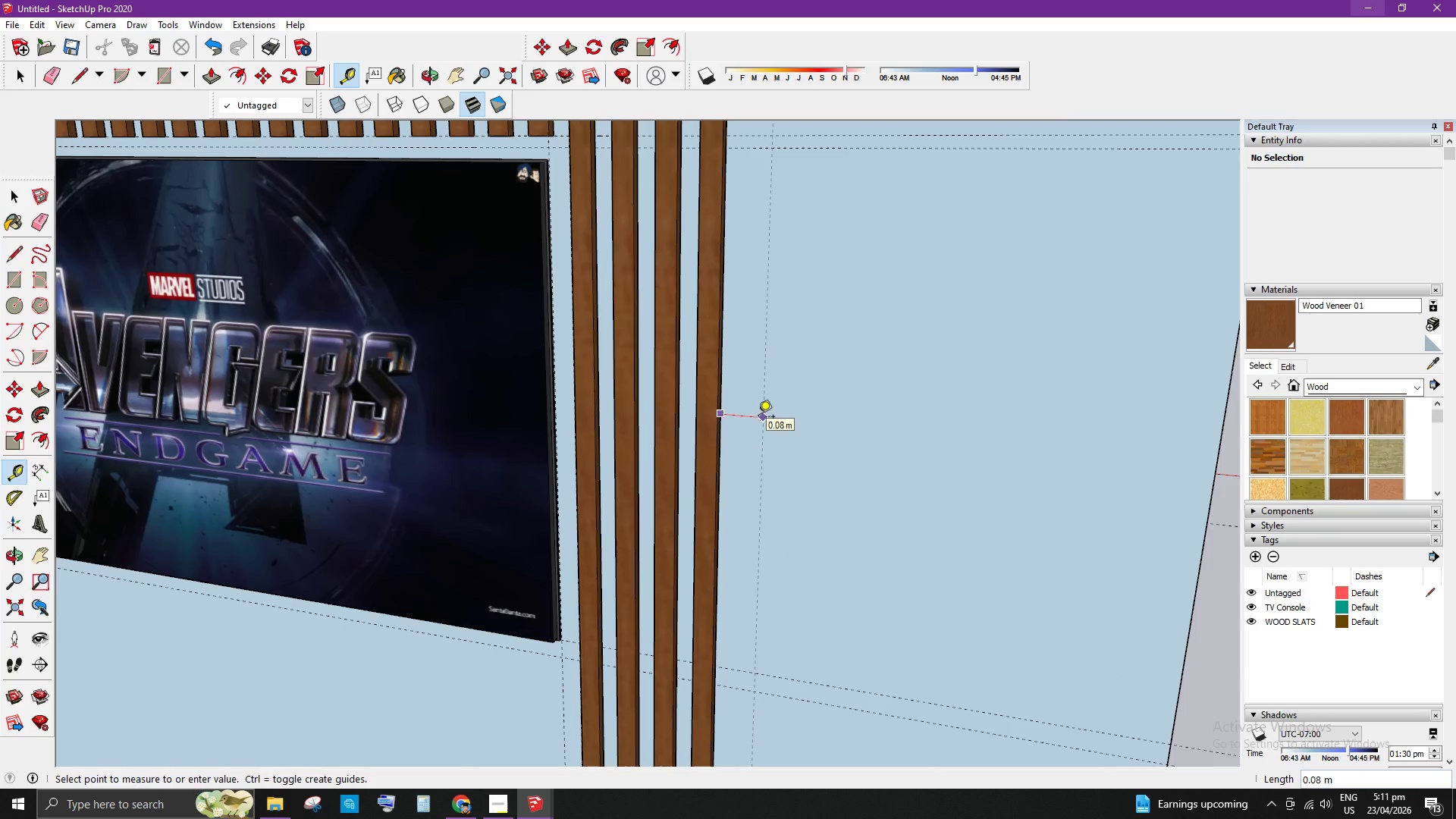 
key(NumpadDecimal)
 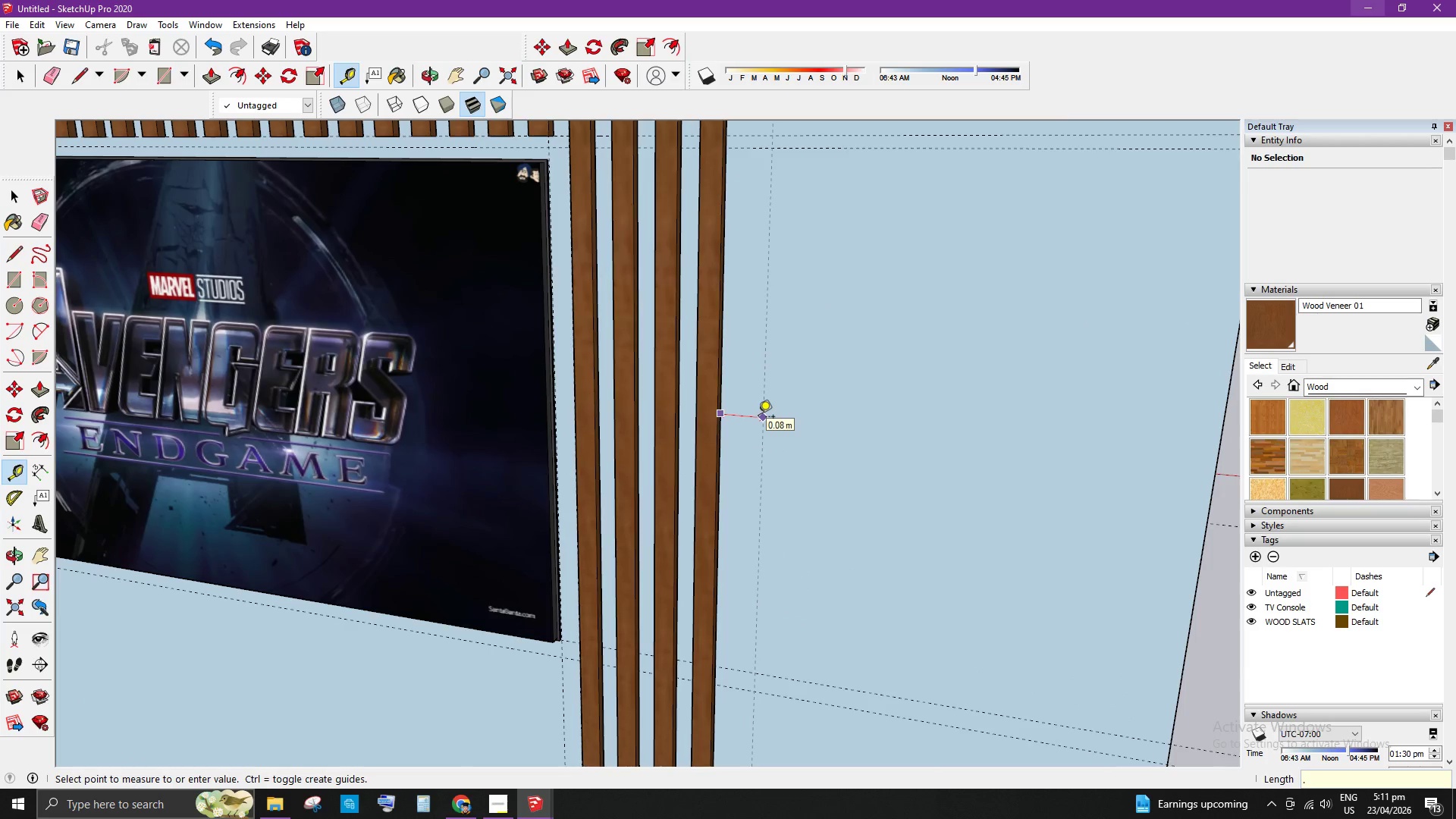 
key(Numpad0)
 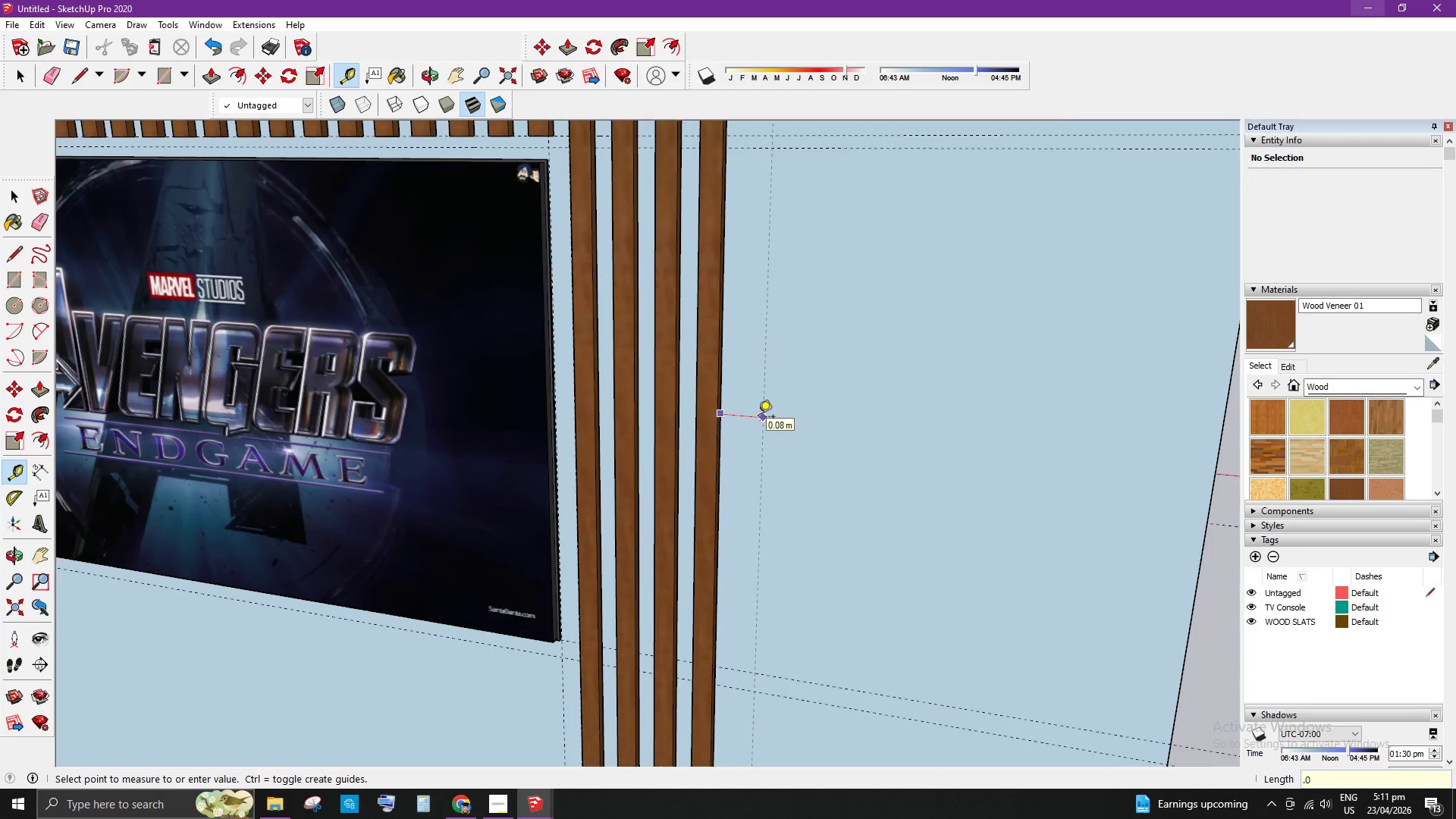 
key(Numpad4)
 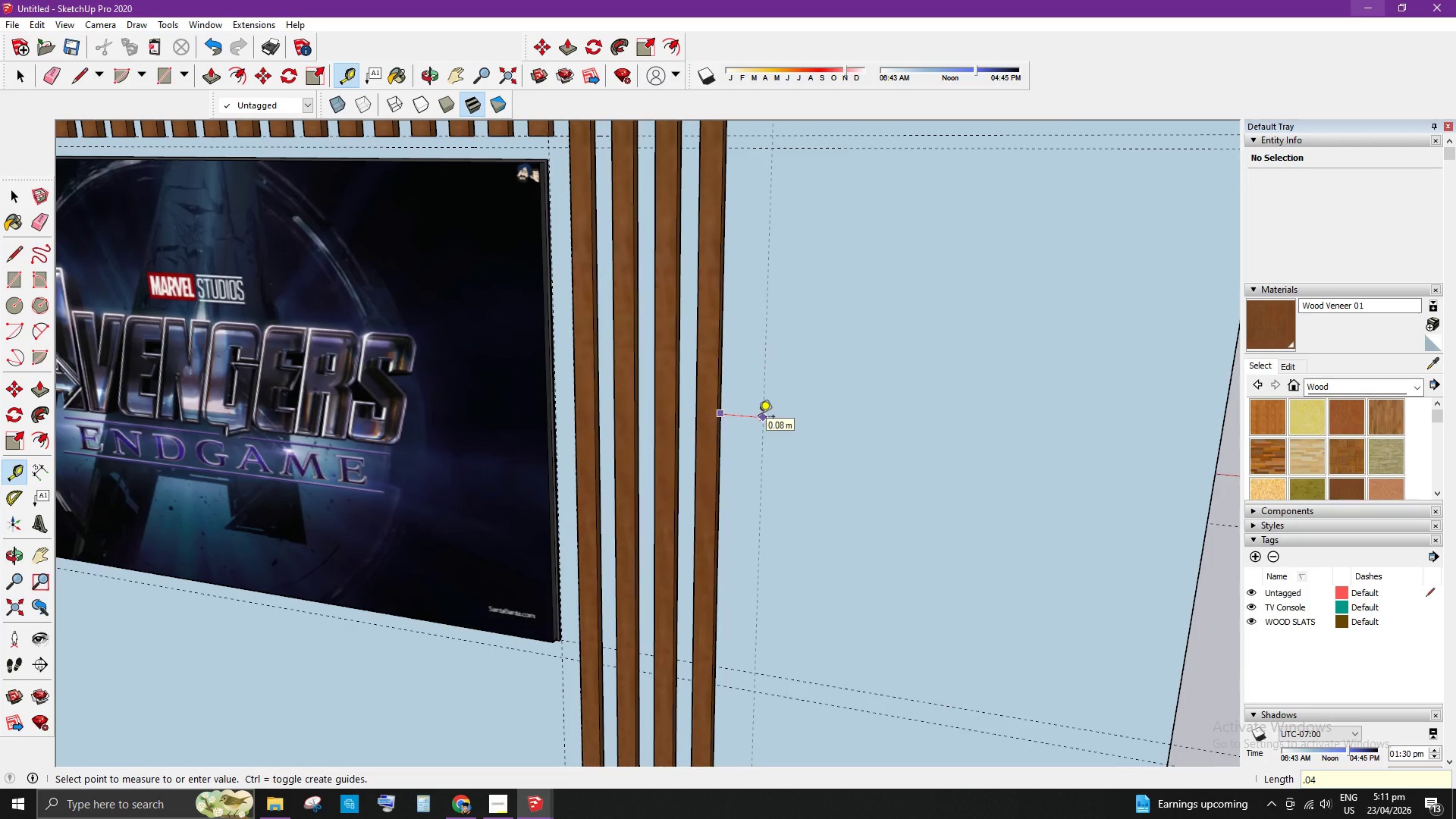 
key(Enter)
 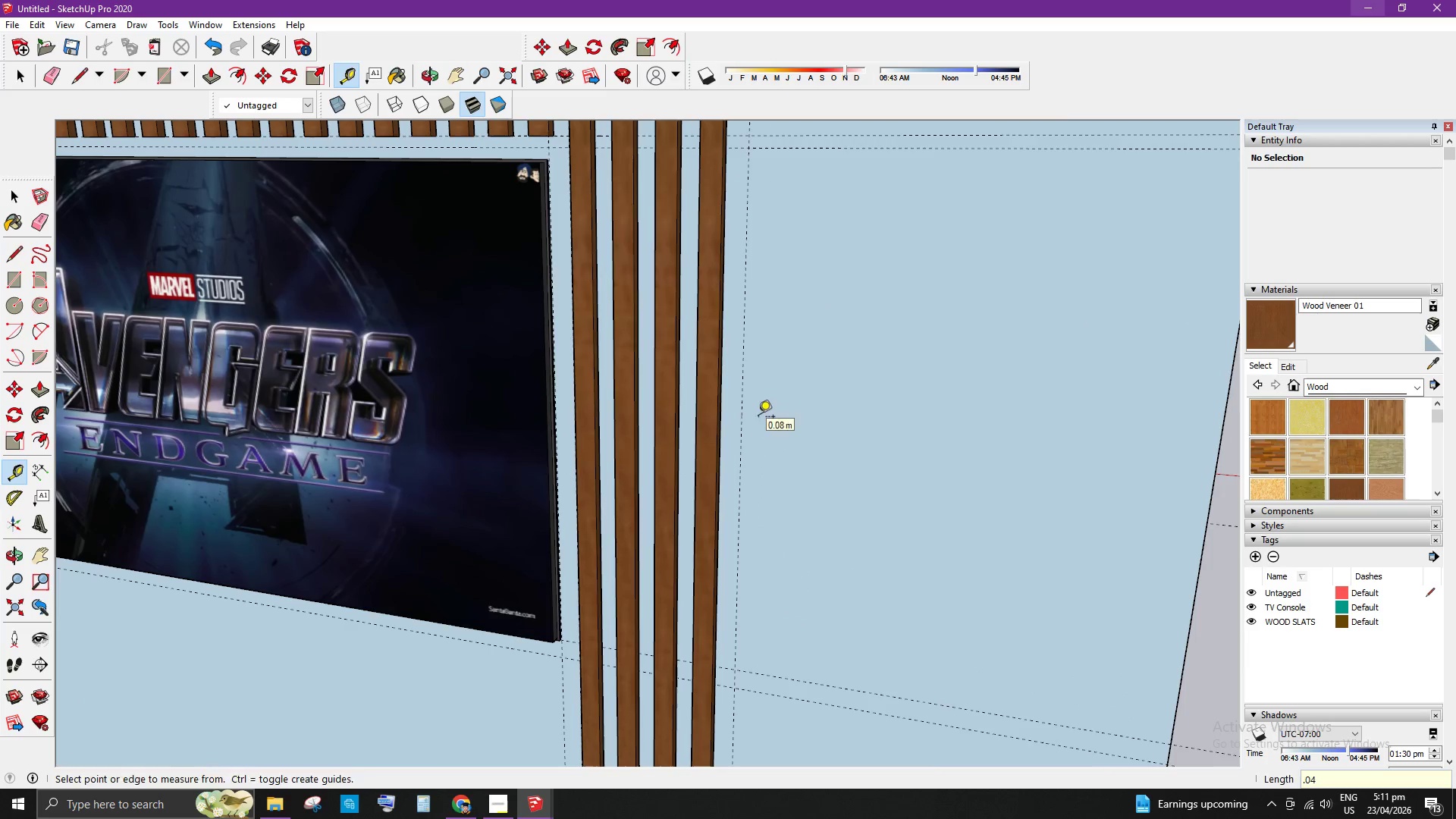 
key(Space)
 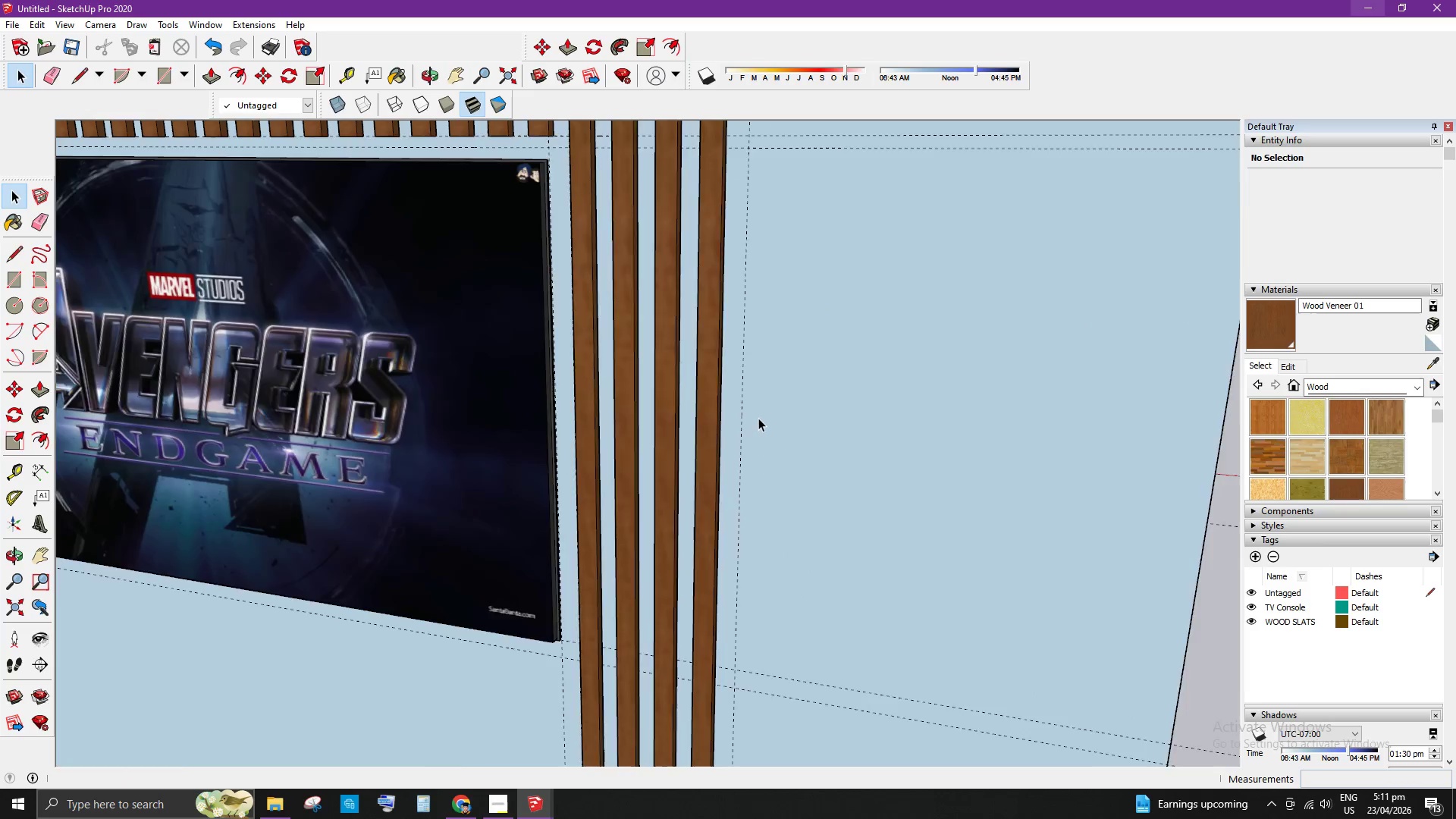 
scroll: coordinate [657, 432], scroll_direction: down, amount: 23.0
 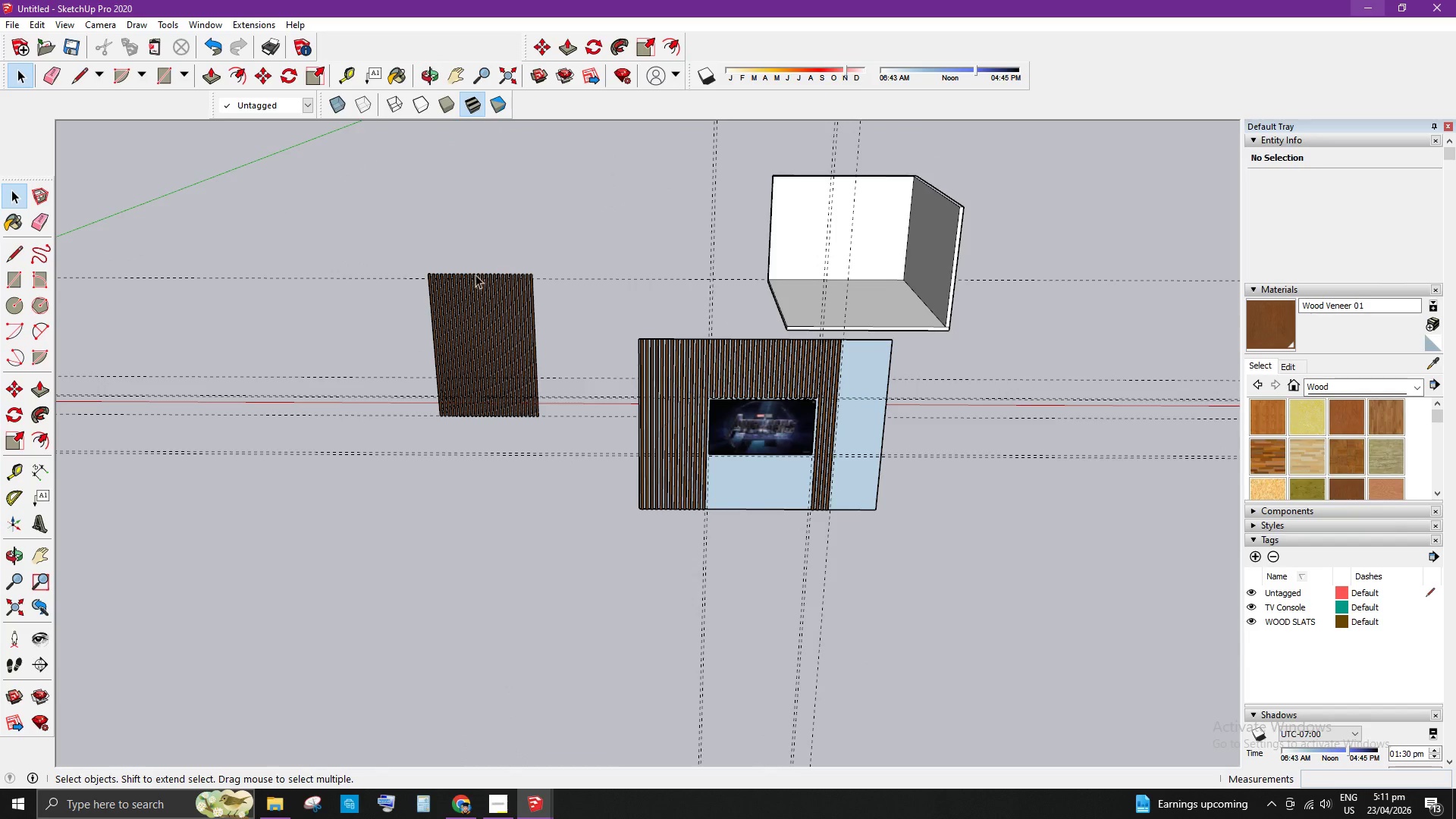 
left_click_drag(start_coordinate=[471, 239], to_coordinate=[609, 431])
 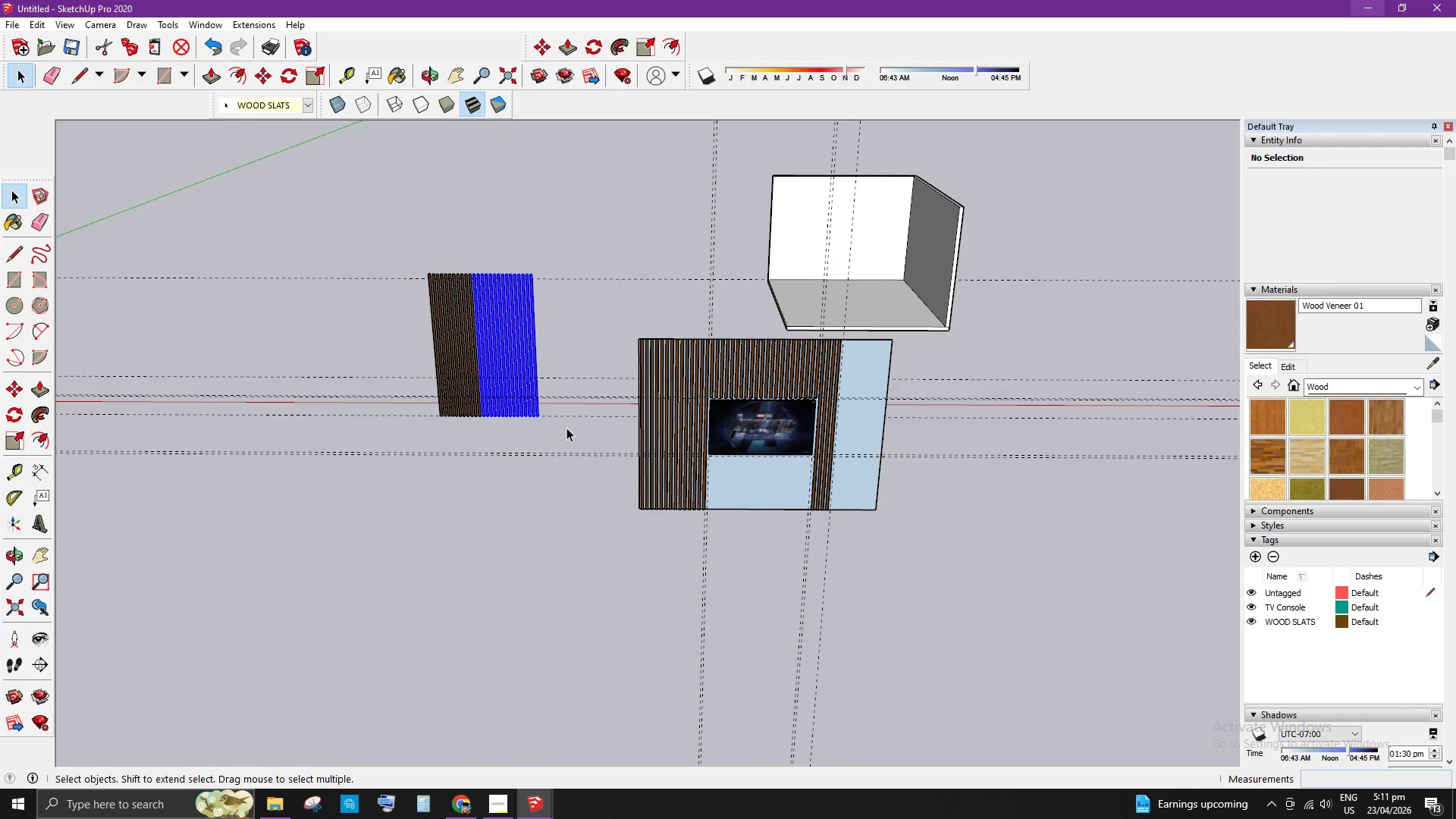 
key(M)
 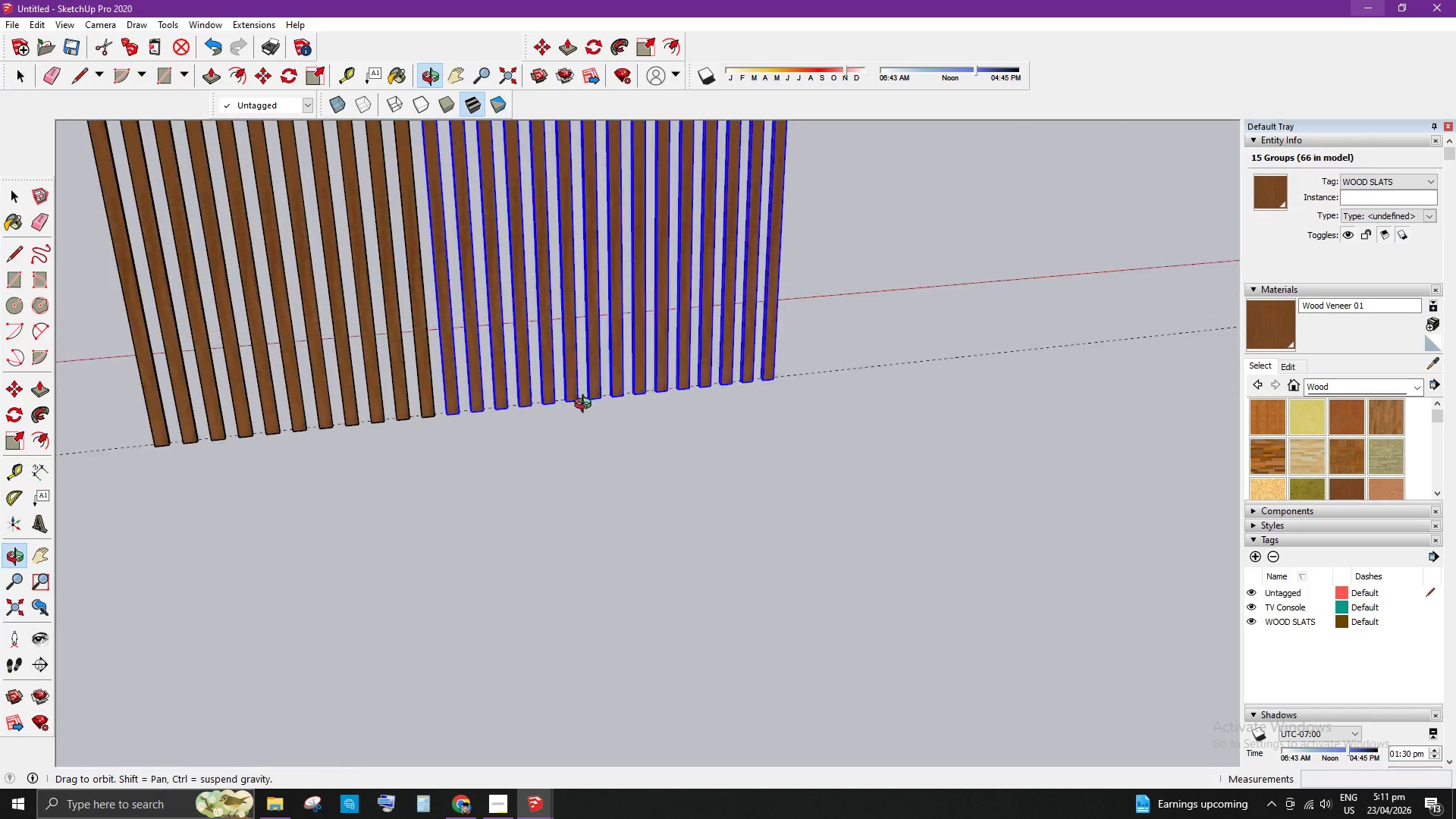 
scroll: coordinate [438, 413], scroll_direction: up, amount: 37.0
 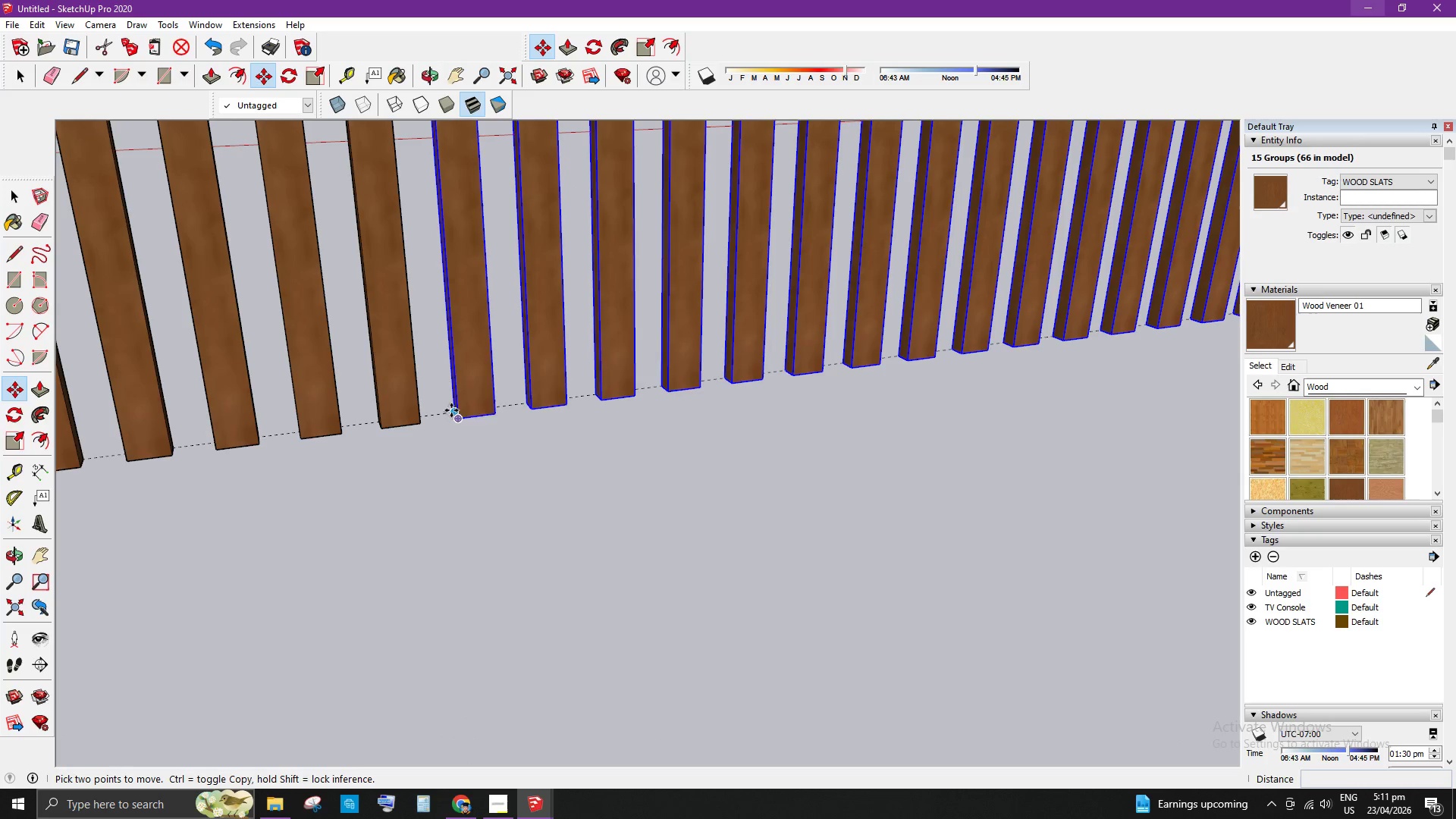 
left_click([451, 410])
 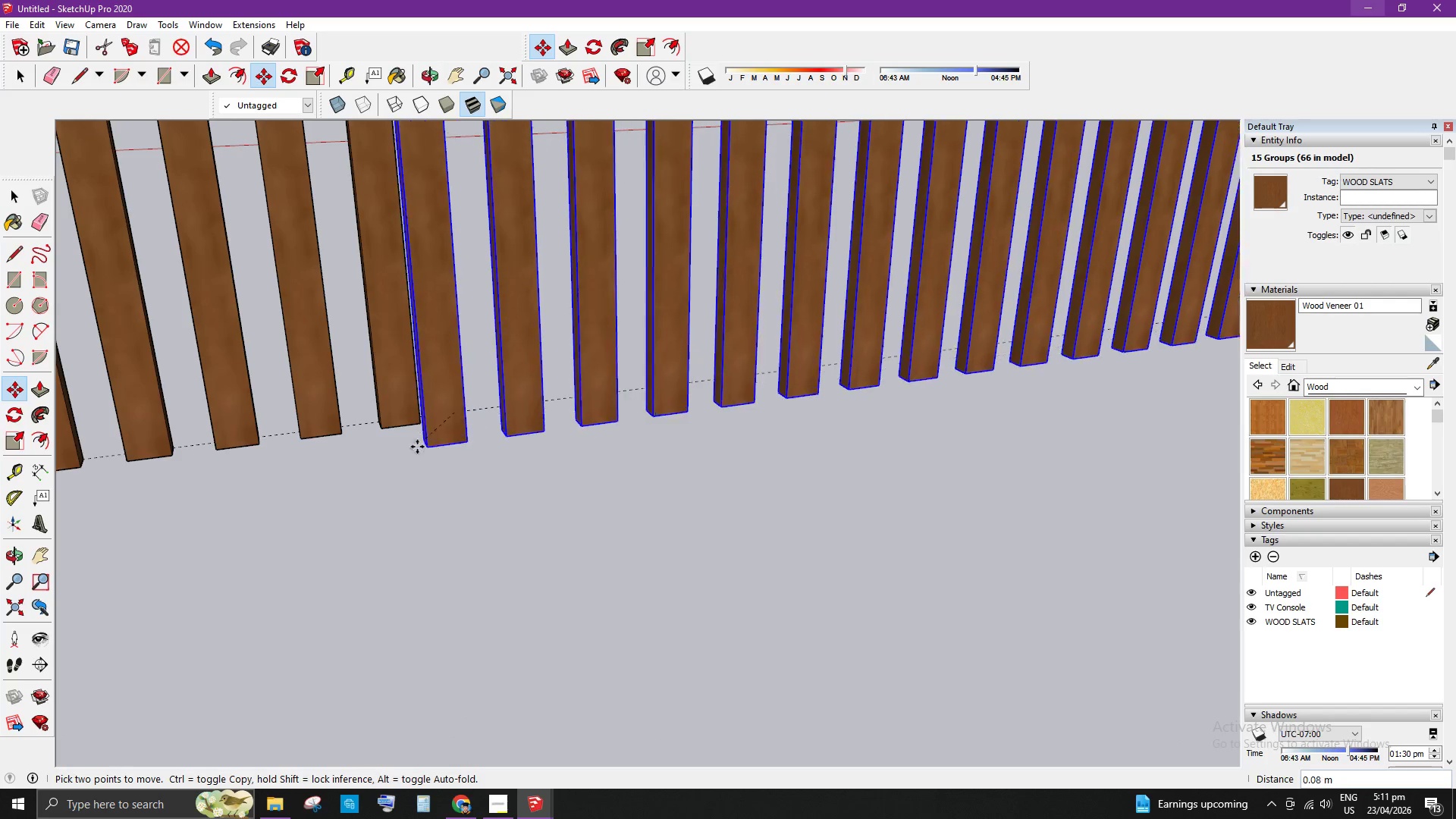 
scroll: coordinate [770, 534], scroll_direction: down, amount: 17.0
 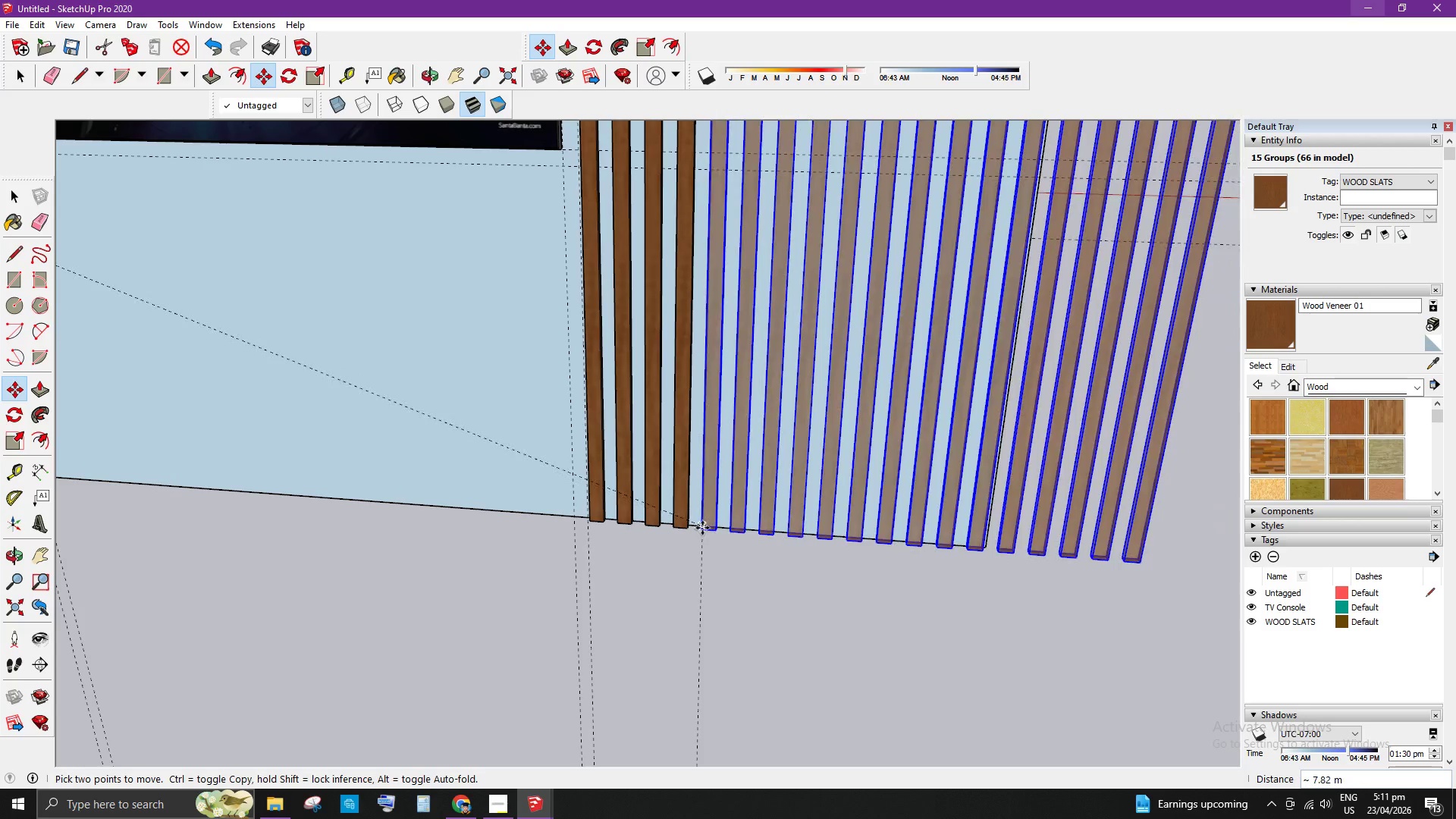 
left_click([702, 528])
 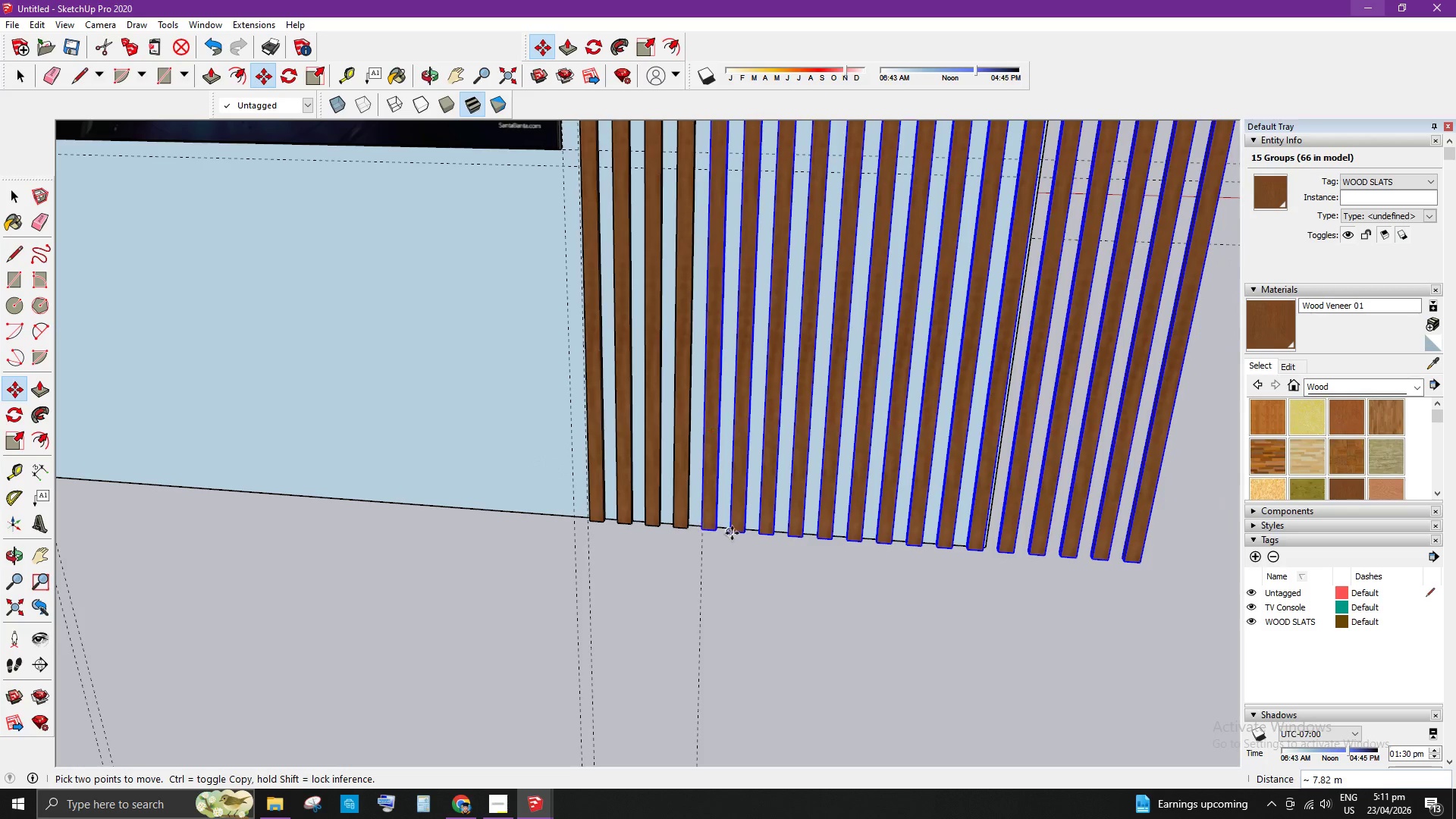 
scroll: coordinate [736, 533], scroll_direction: down, amount: 5.0
 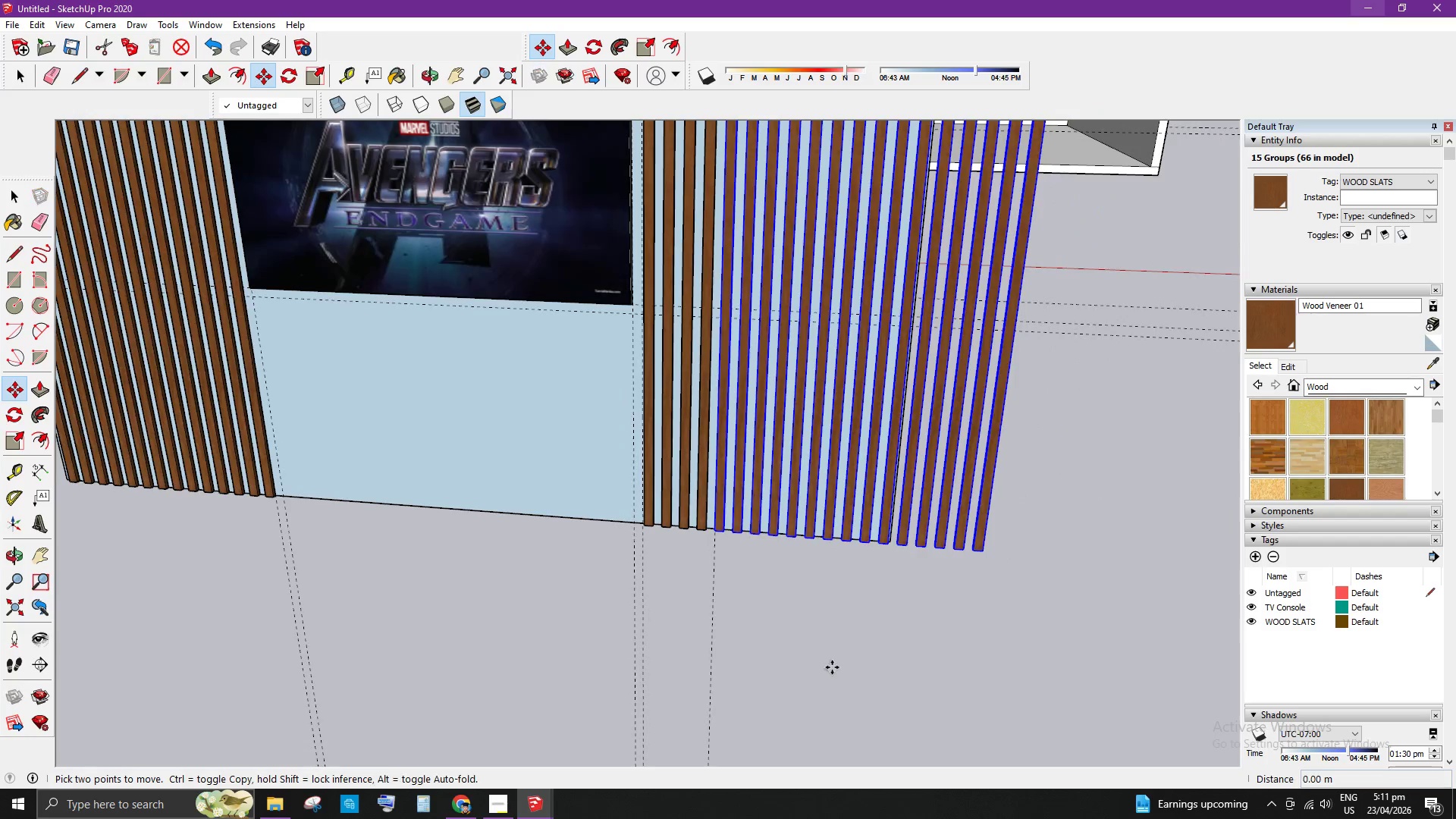 
key(Space)
 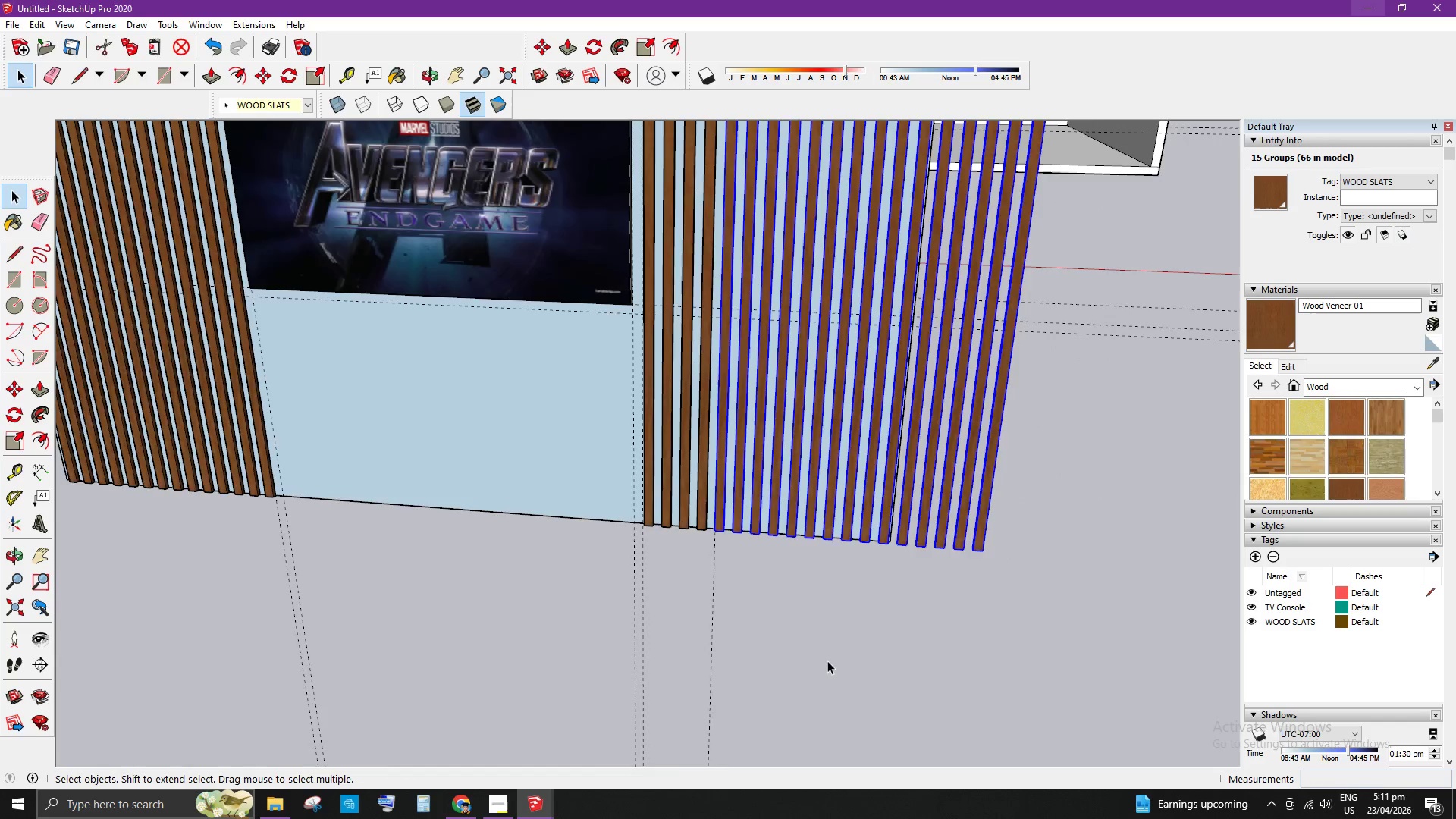 
scroll: coordinate [827, 661], scroll_direction: down, amount: 4.0
 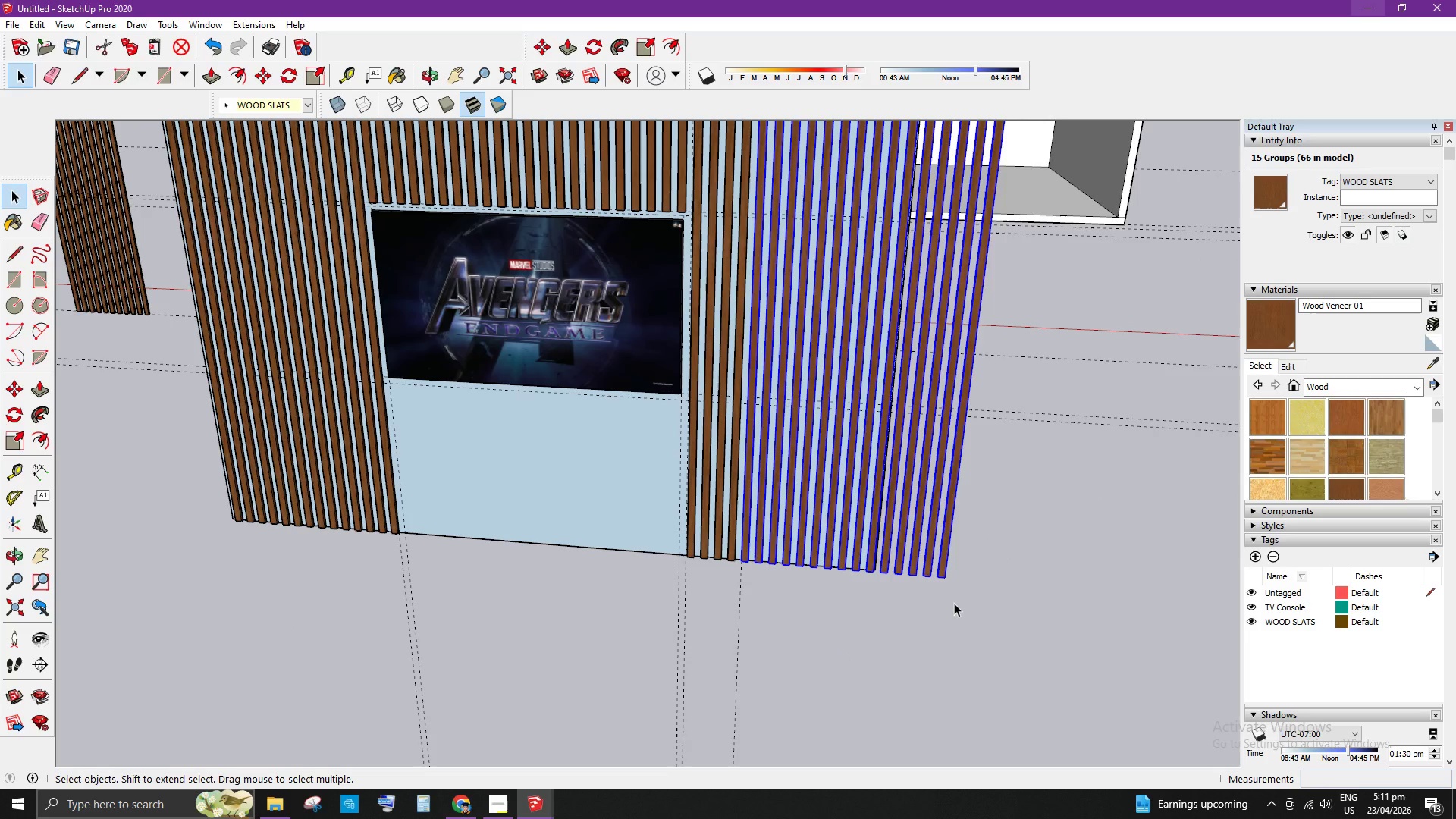 
key(E)
 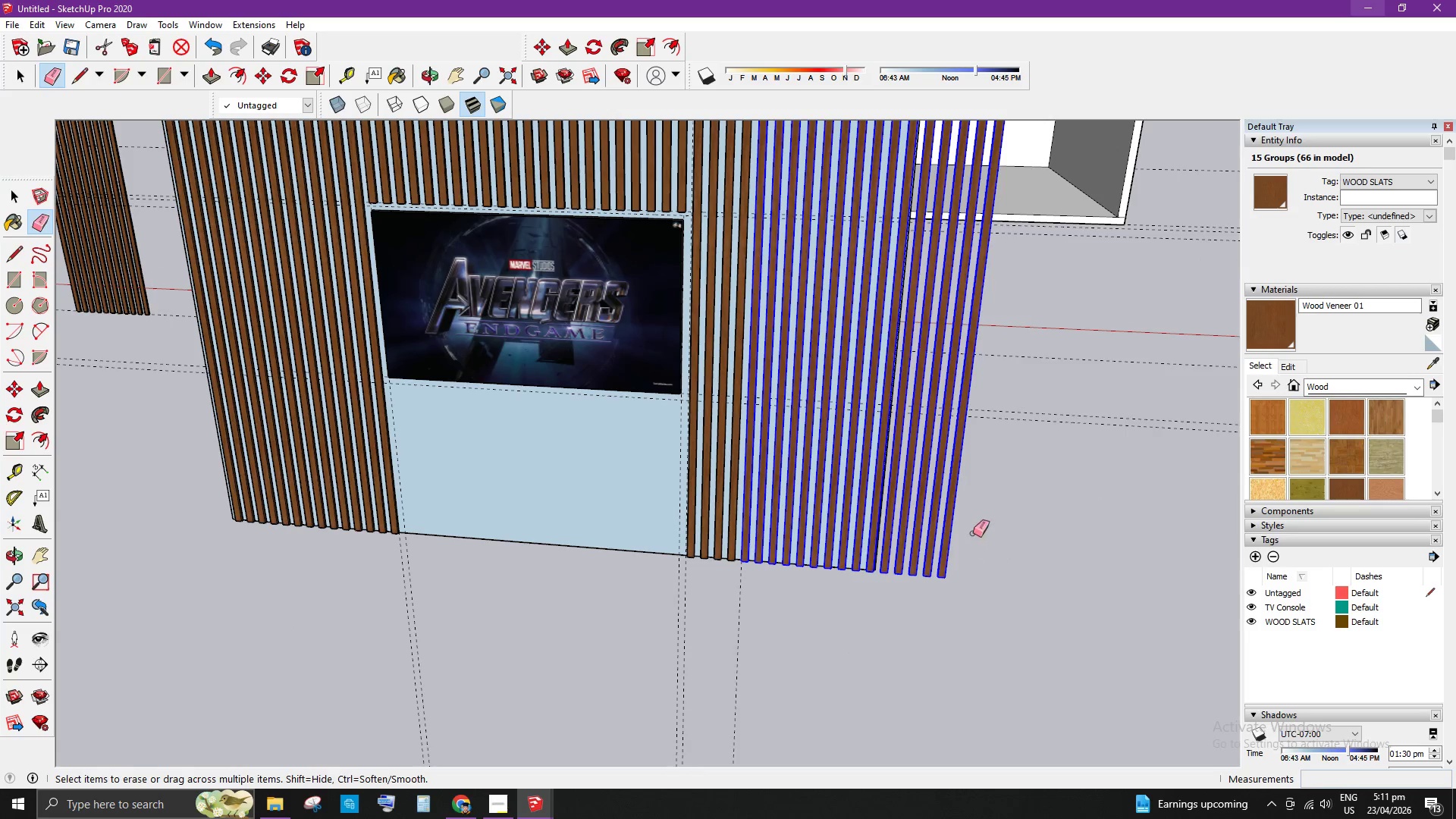 
left_click_drag(start_coordinate=[973, 517], to_coordinate=[944, 497])
 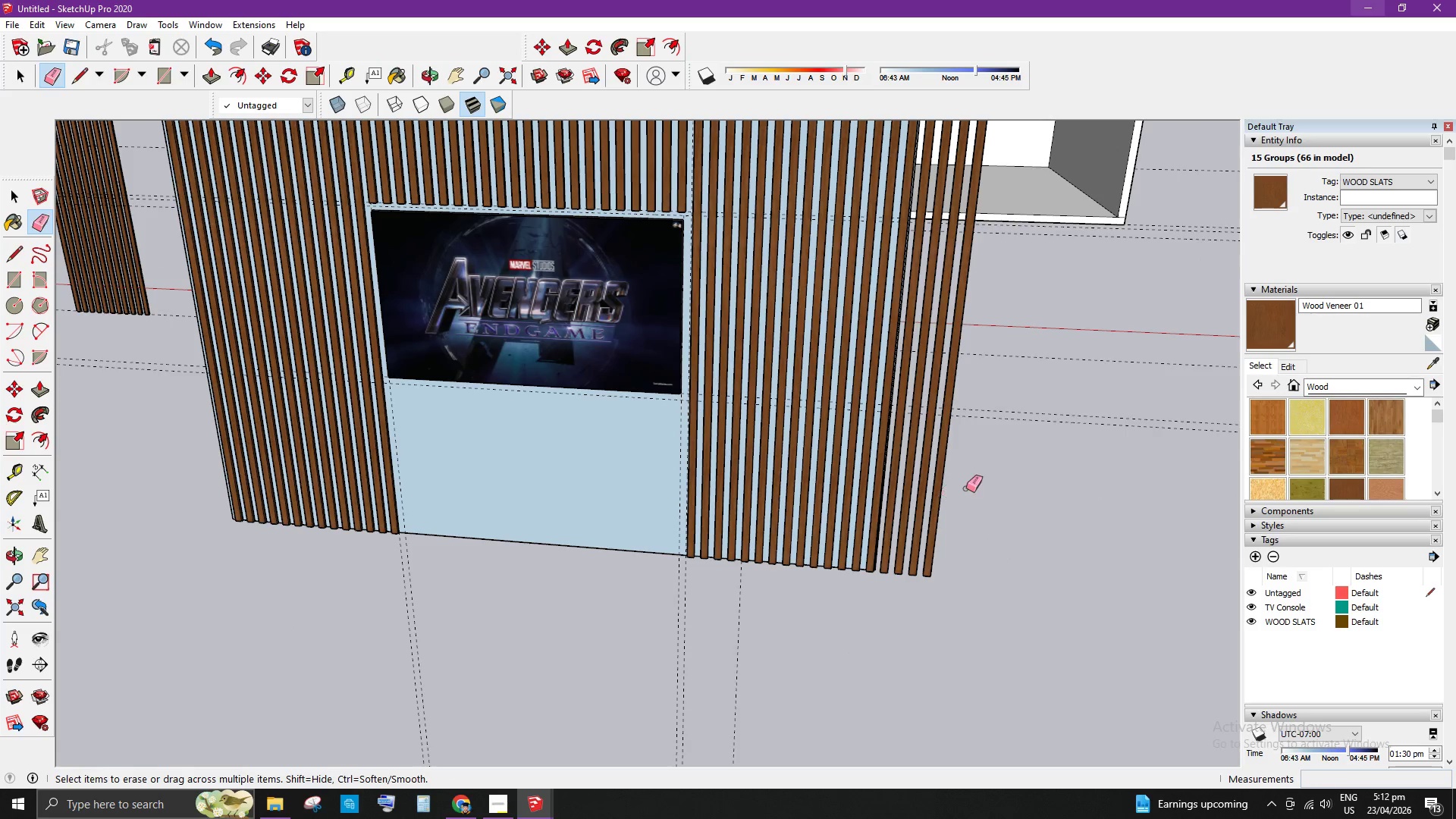 
left_click_drag(start_coordinate=[966, 488], to_coordinate=[910, 472])
 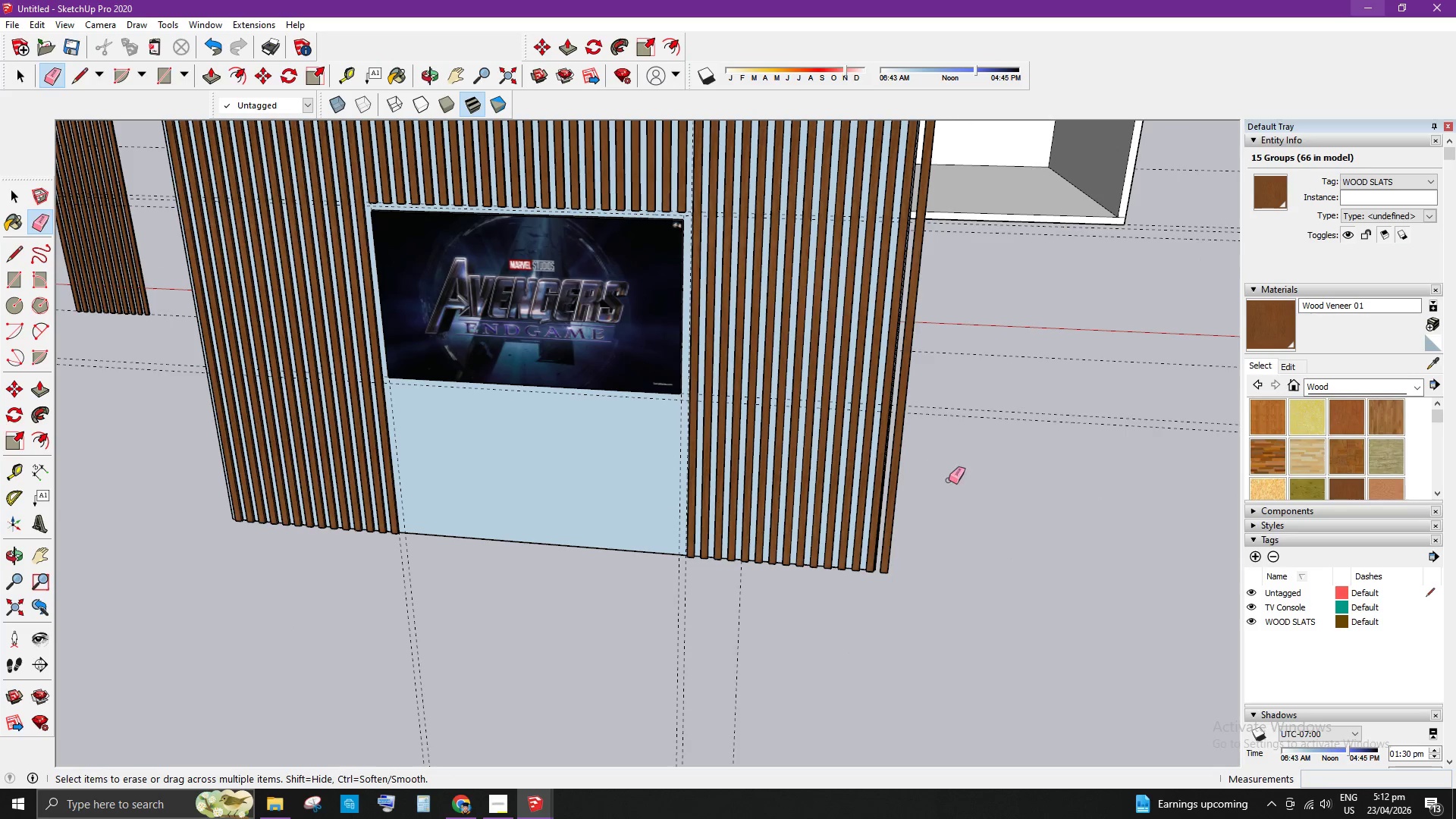 
left_click_drag(start_coordinate=[949, 480], to_coordinate=[895, 465])
 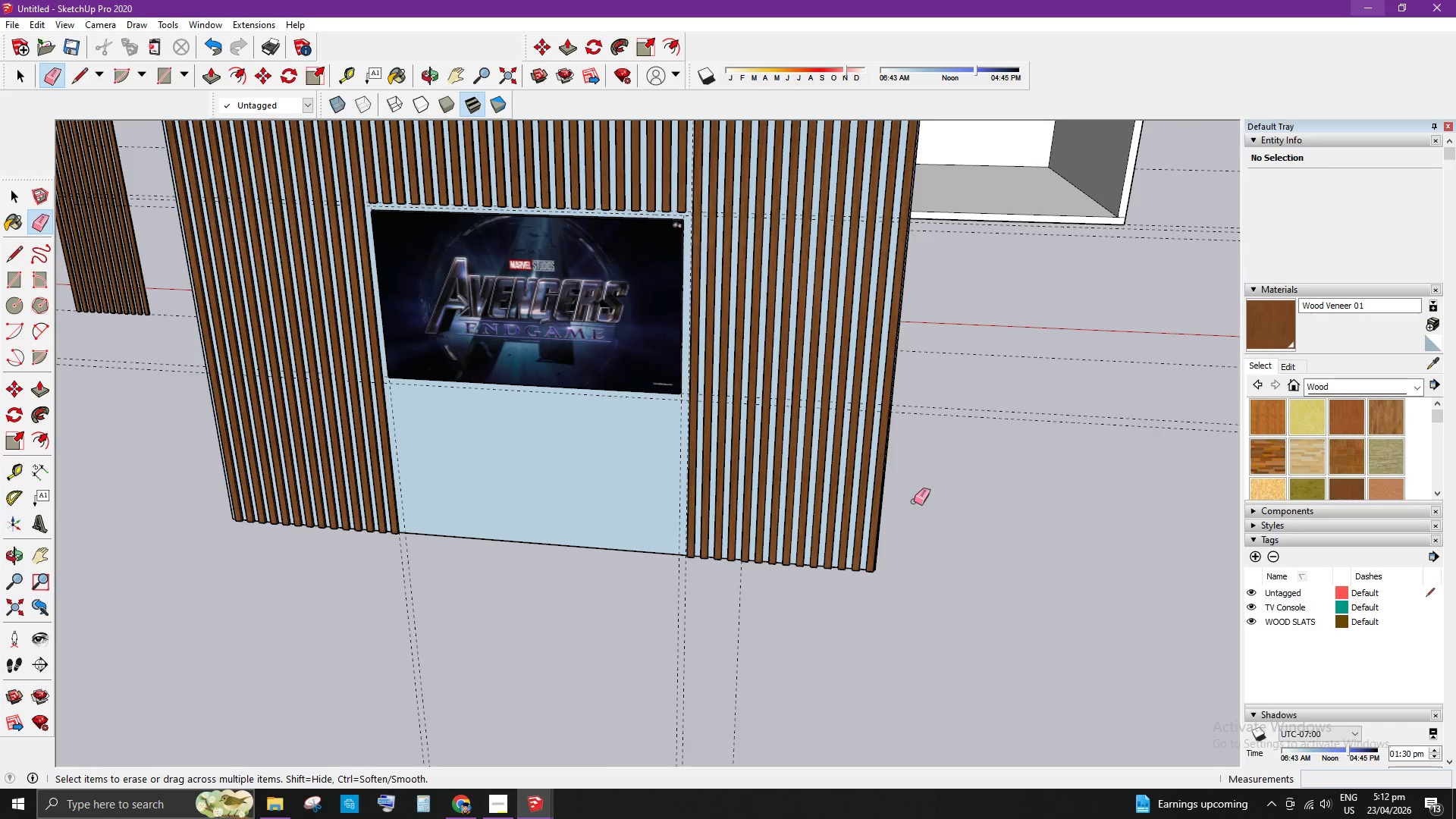 
key(Space)
 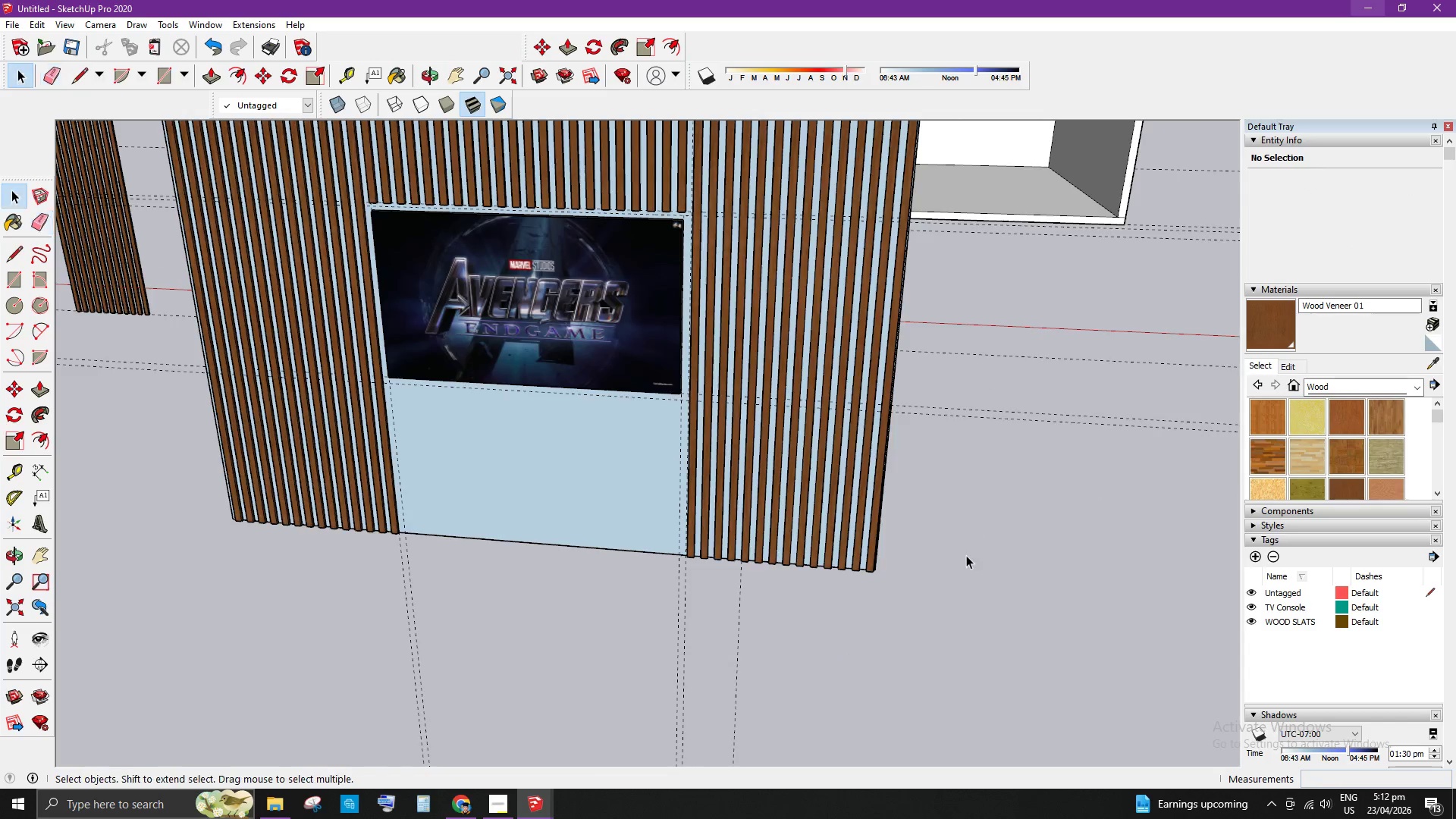 
left_click([987, 601])
 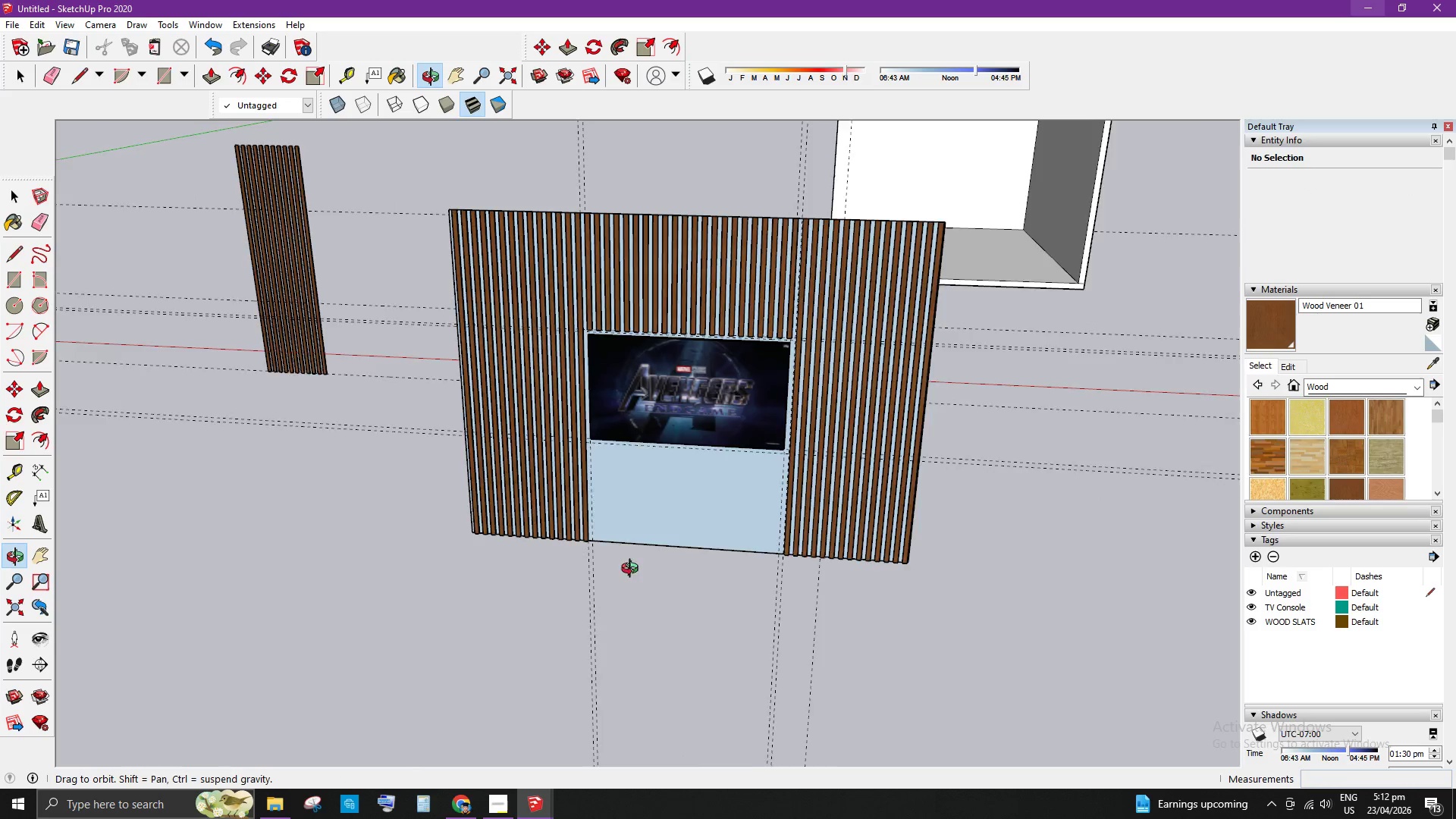 
scroll: coordinate [753, 551], scroll_direction: down, amount: 6.0
 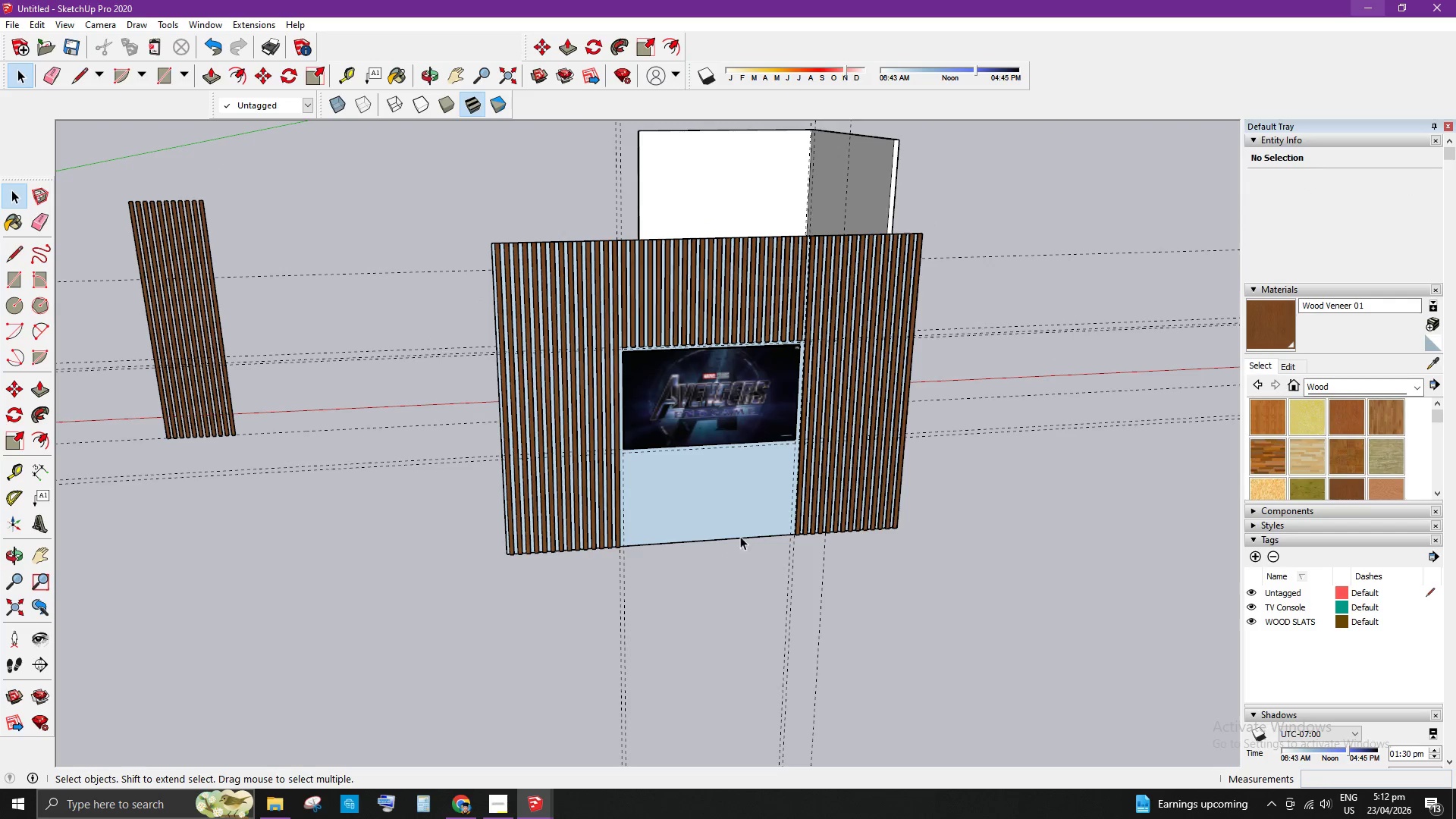 
scroll: coordinate [671, 275], scroll_direction: up, amount: 5.0
 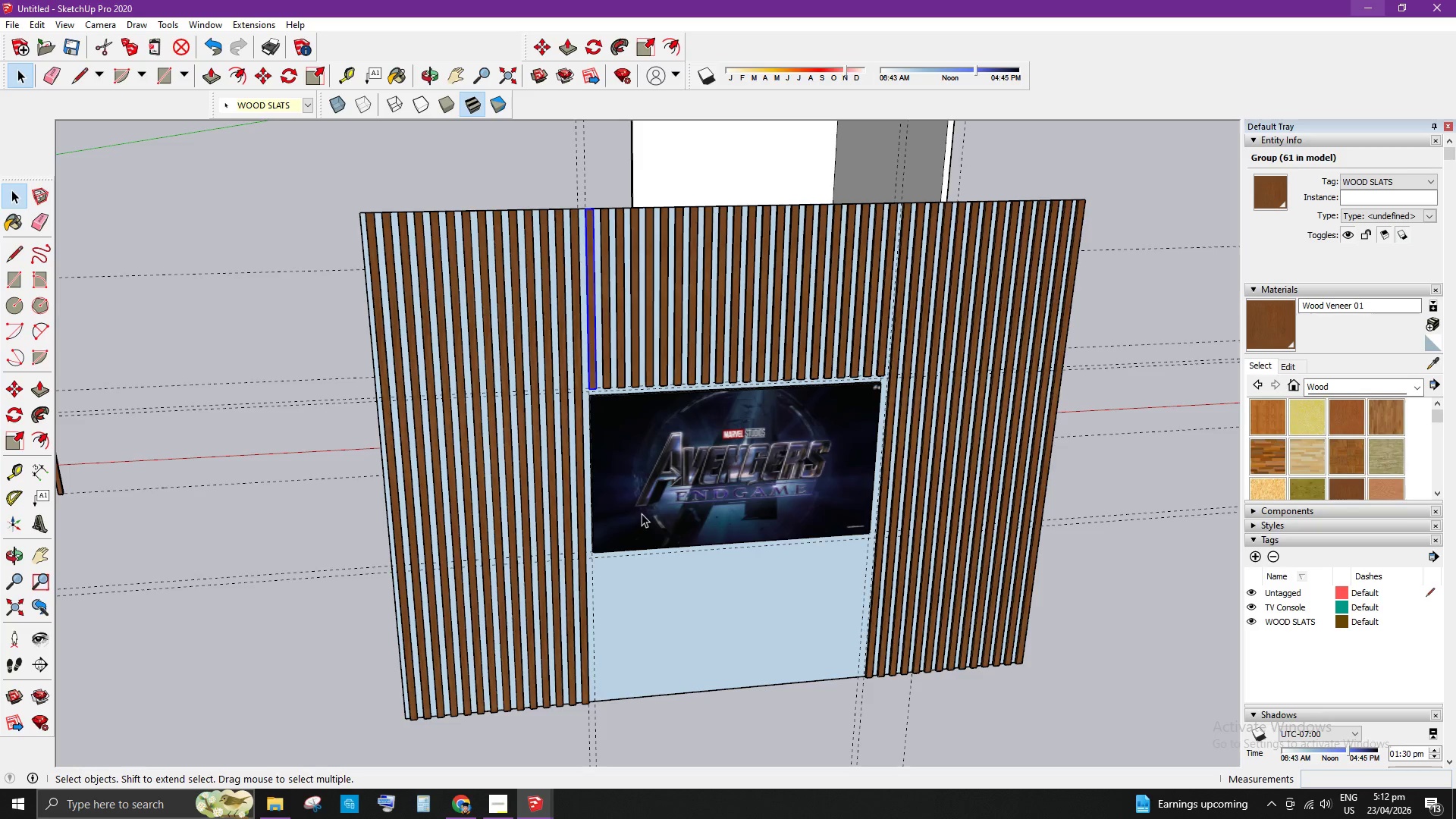 
hold_key(key=ControlLeft, duration=1.53)
left_click([607, 363])
 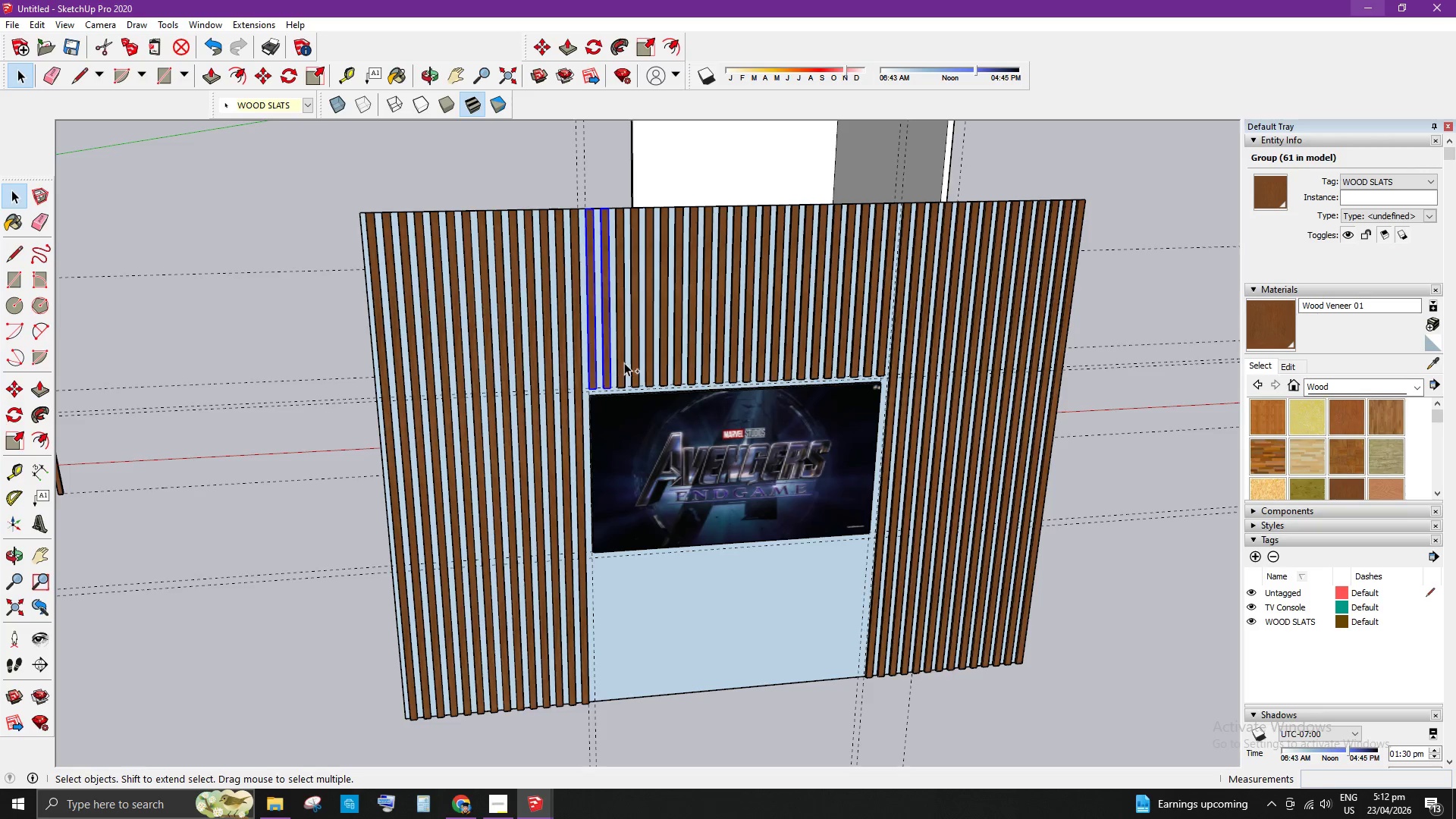 
double_click([624, 362])
 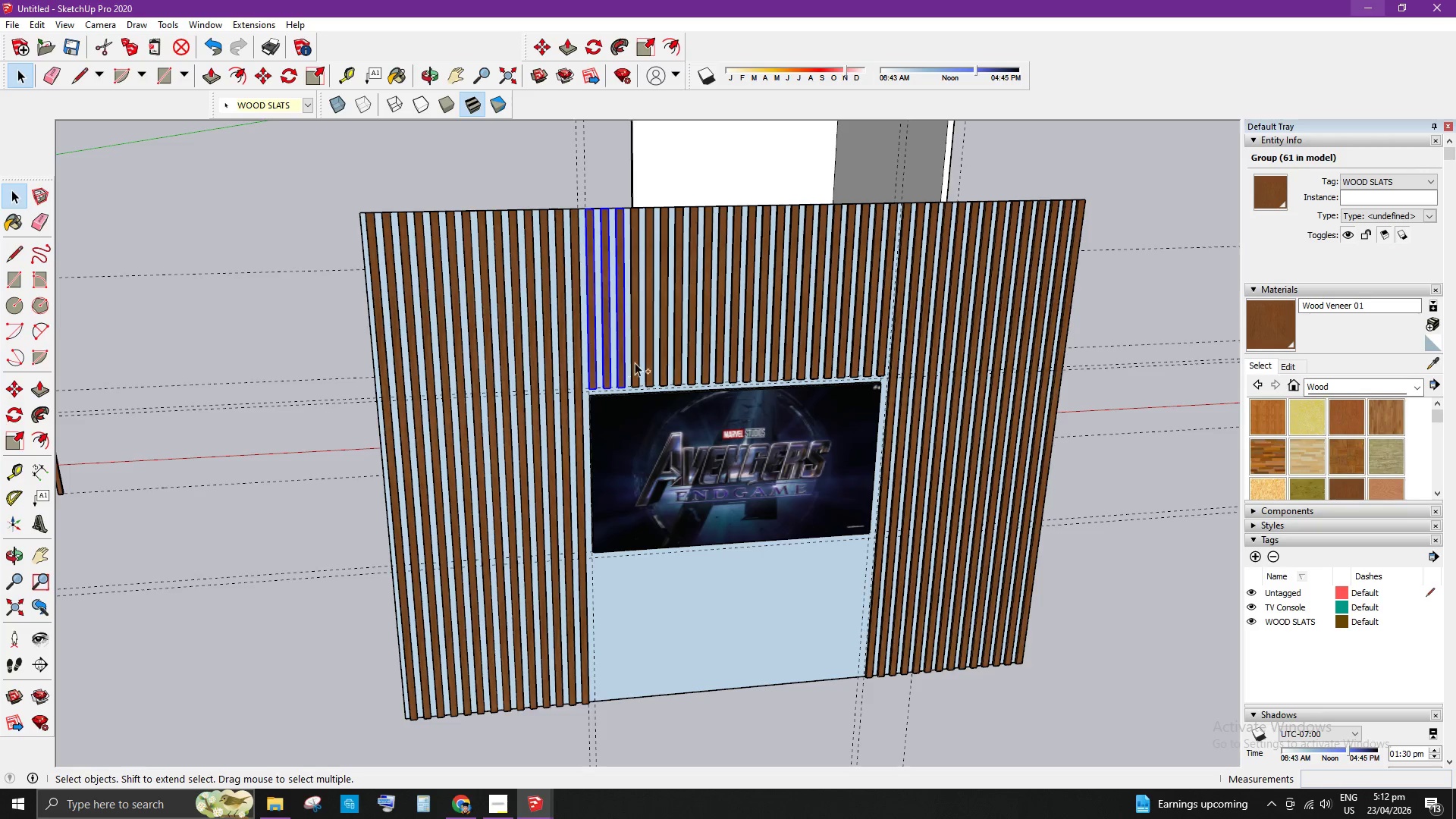 
hold_key(key=ControlLeft, duration=1.52)
left_click([651, 363])
 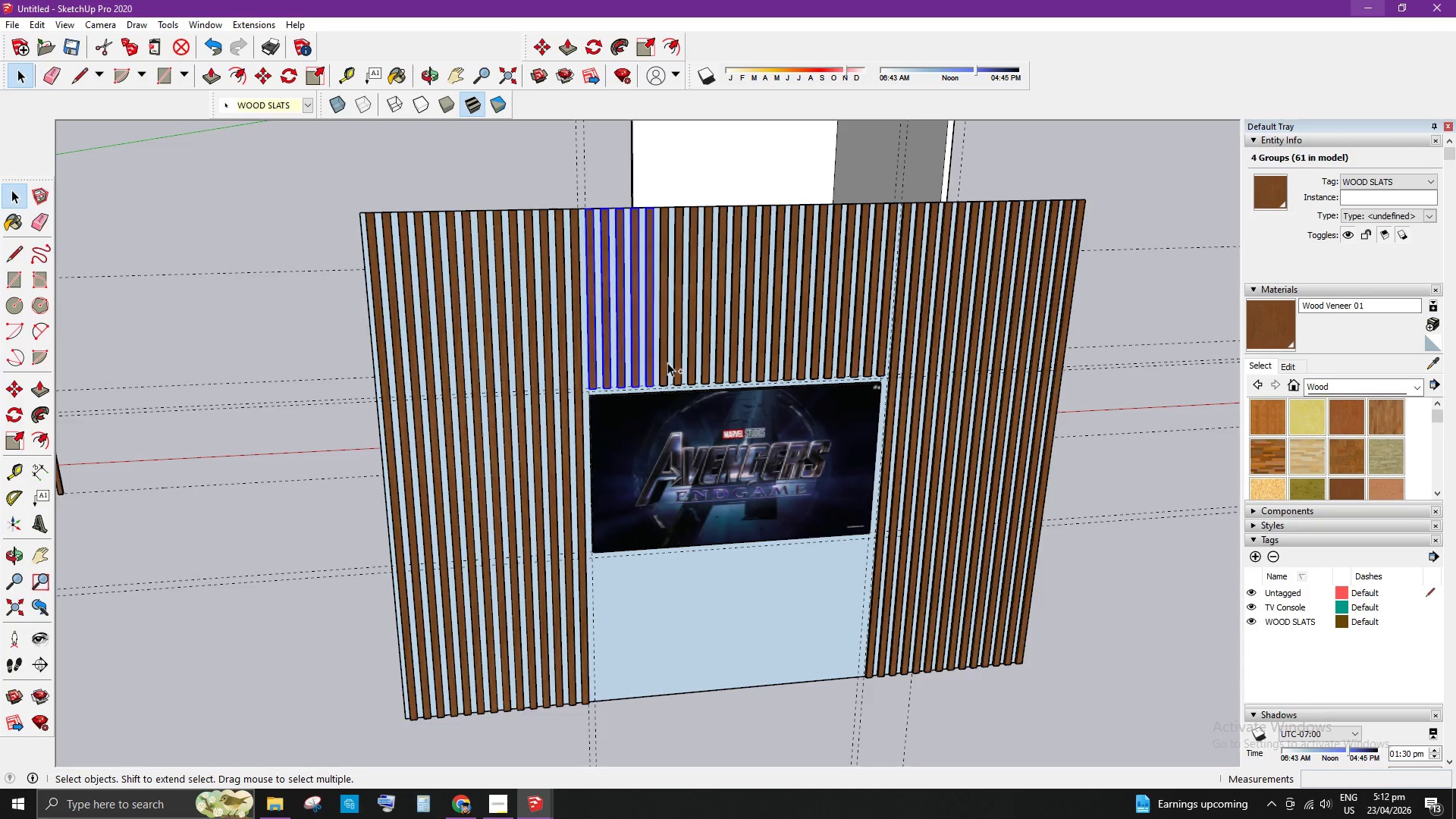 
double_click([667, 362])
 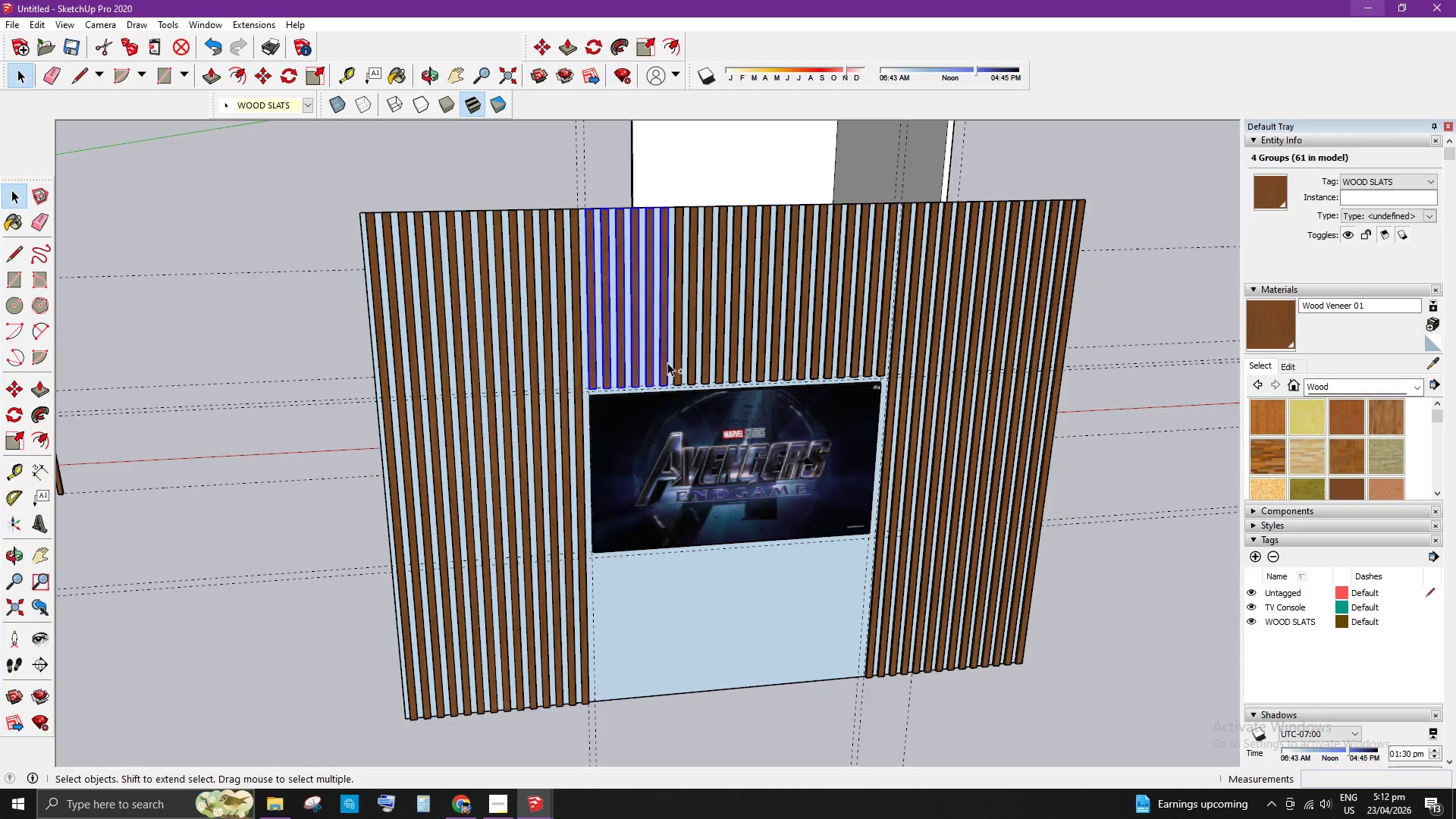 
hold_key(key=ControlLeft, duration=1.52)
triple_click([675, 362])
 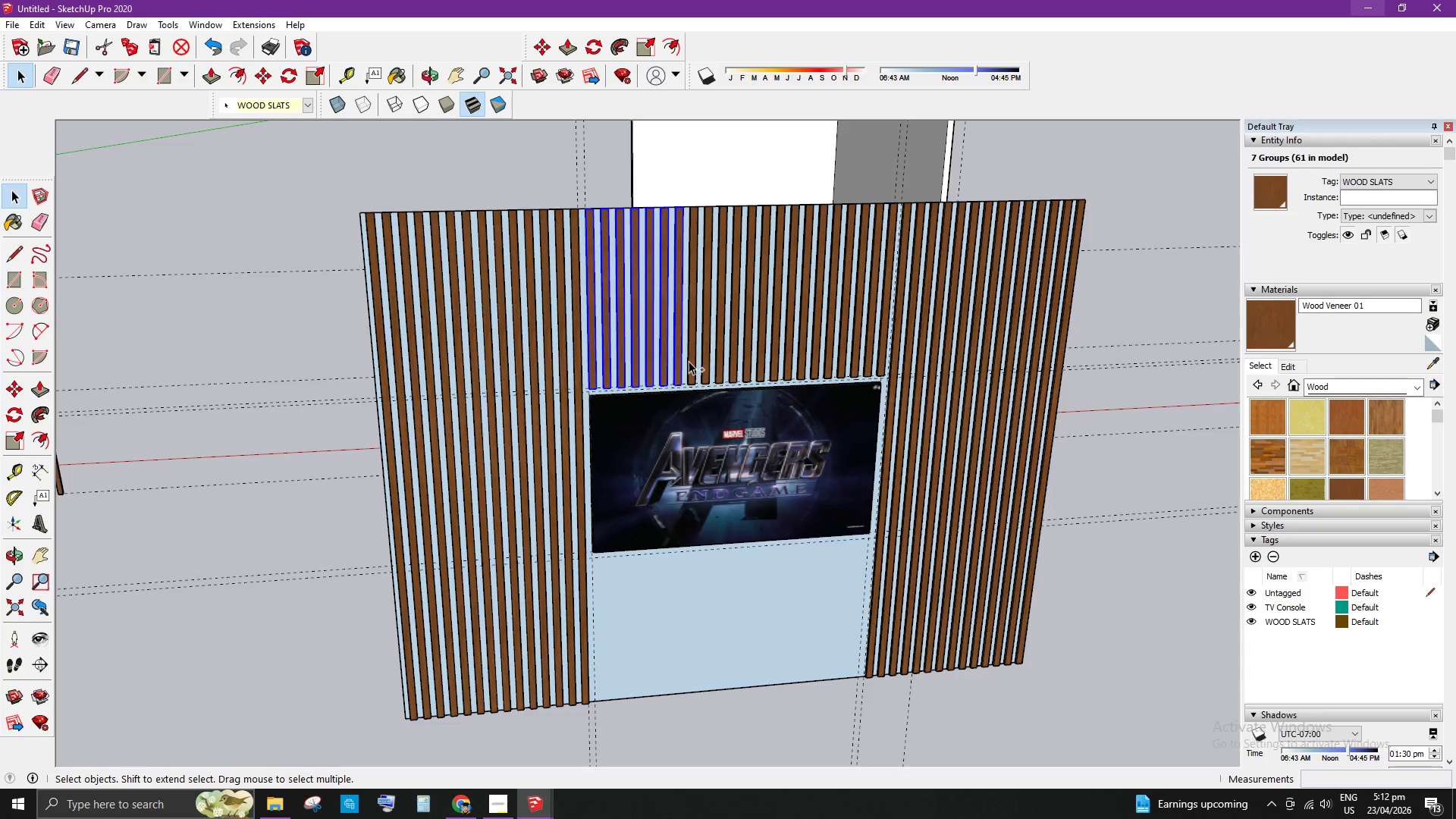 
left_click([692, 361])
 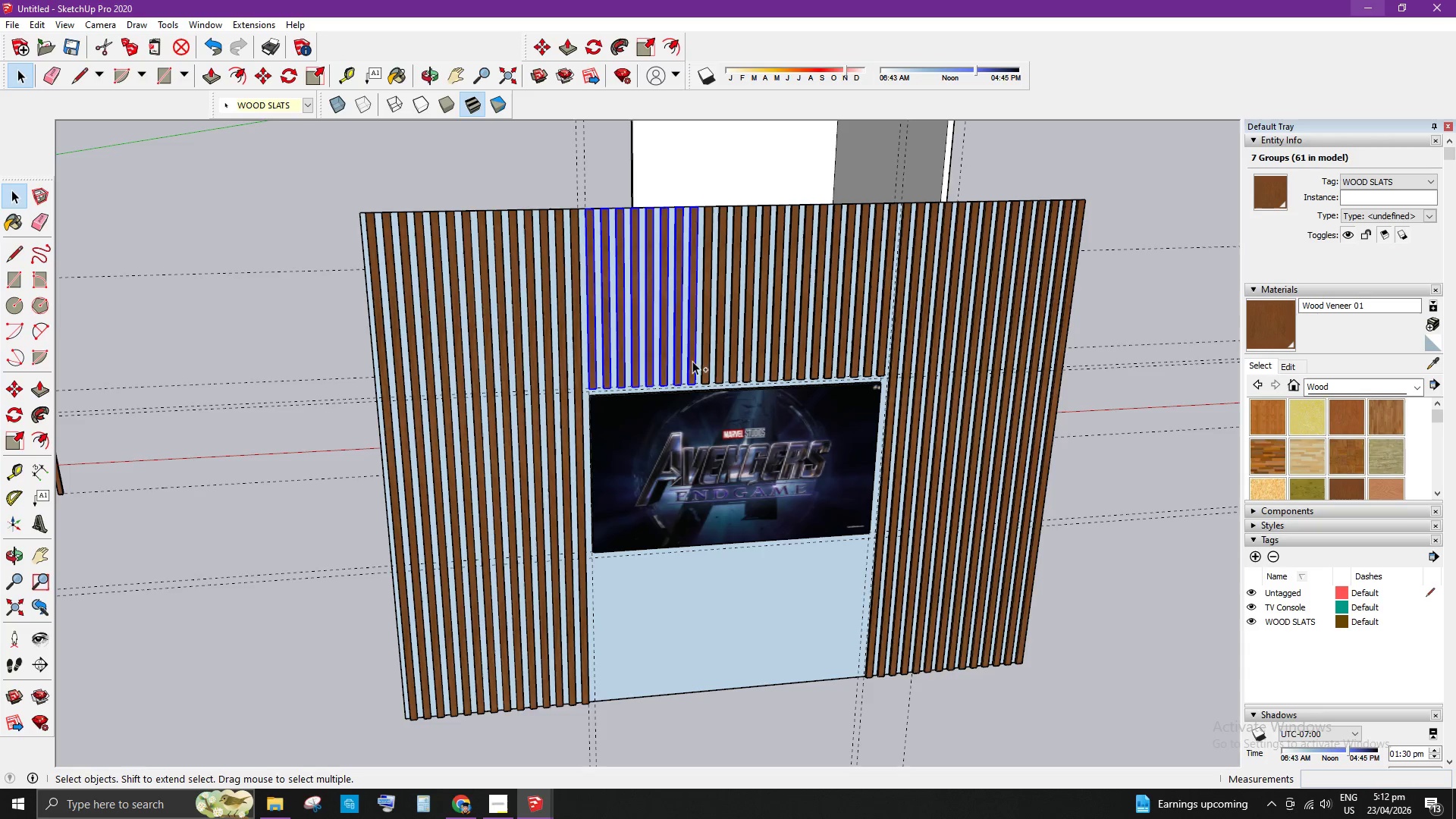 
hold_key(key=ControlLeft, duration=1.53)
left_click([705, 363])
 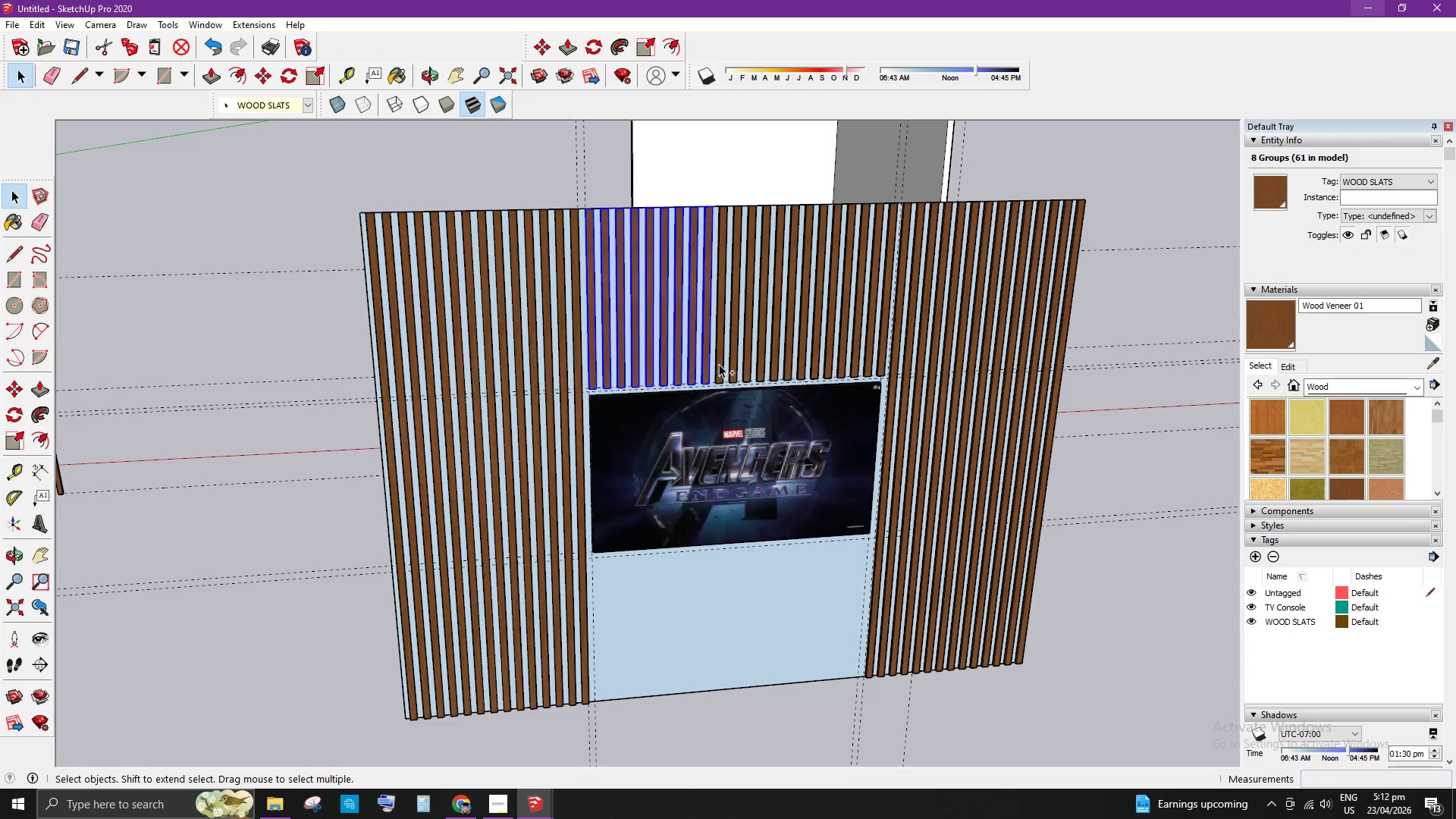 
double_click([720, 364])
 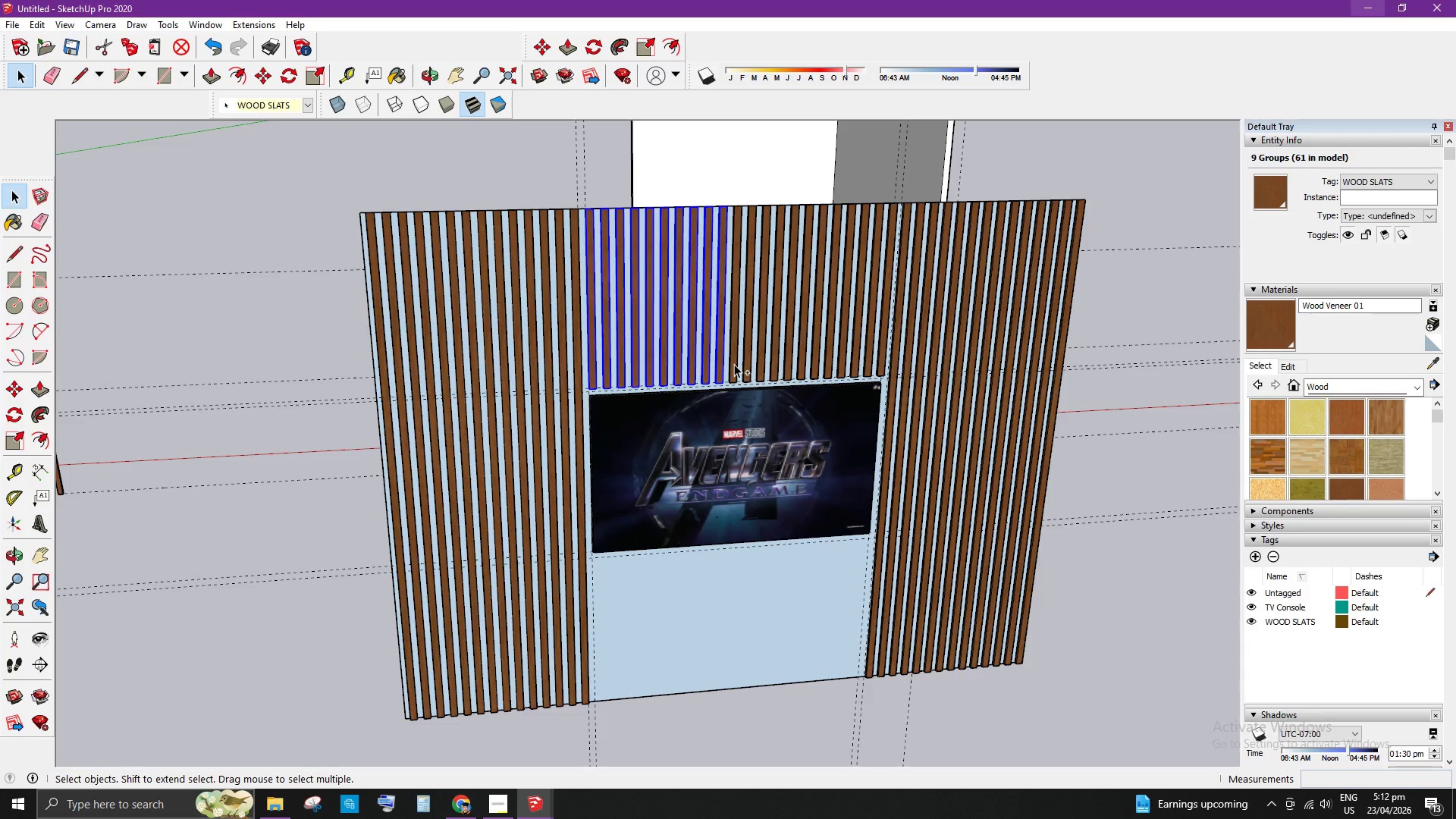 
triple_click([734, 364])
 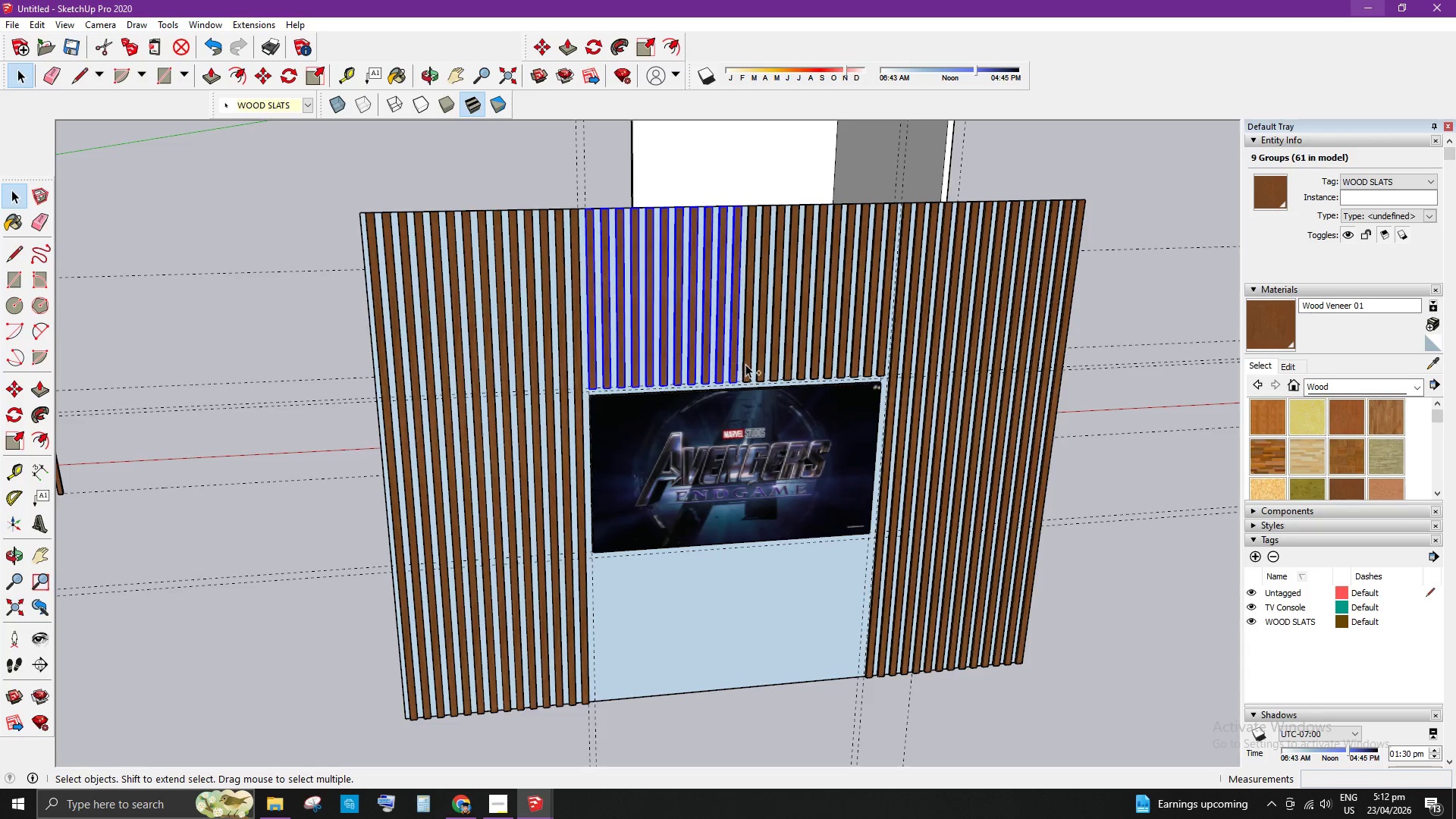 
hold_key(key=ControlLeft, duration=1.52)
left_click([749, 364])
 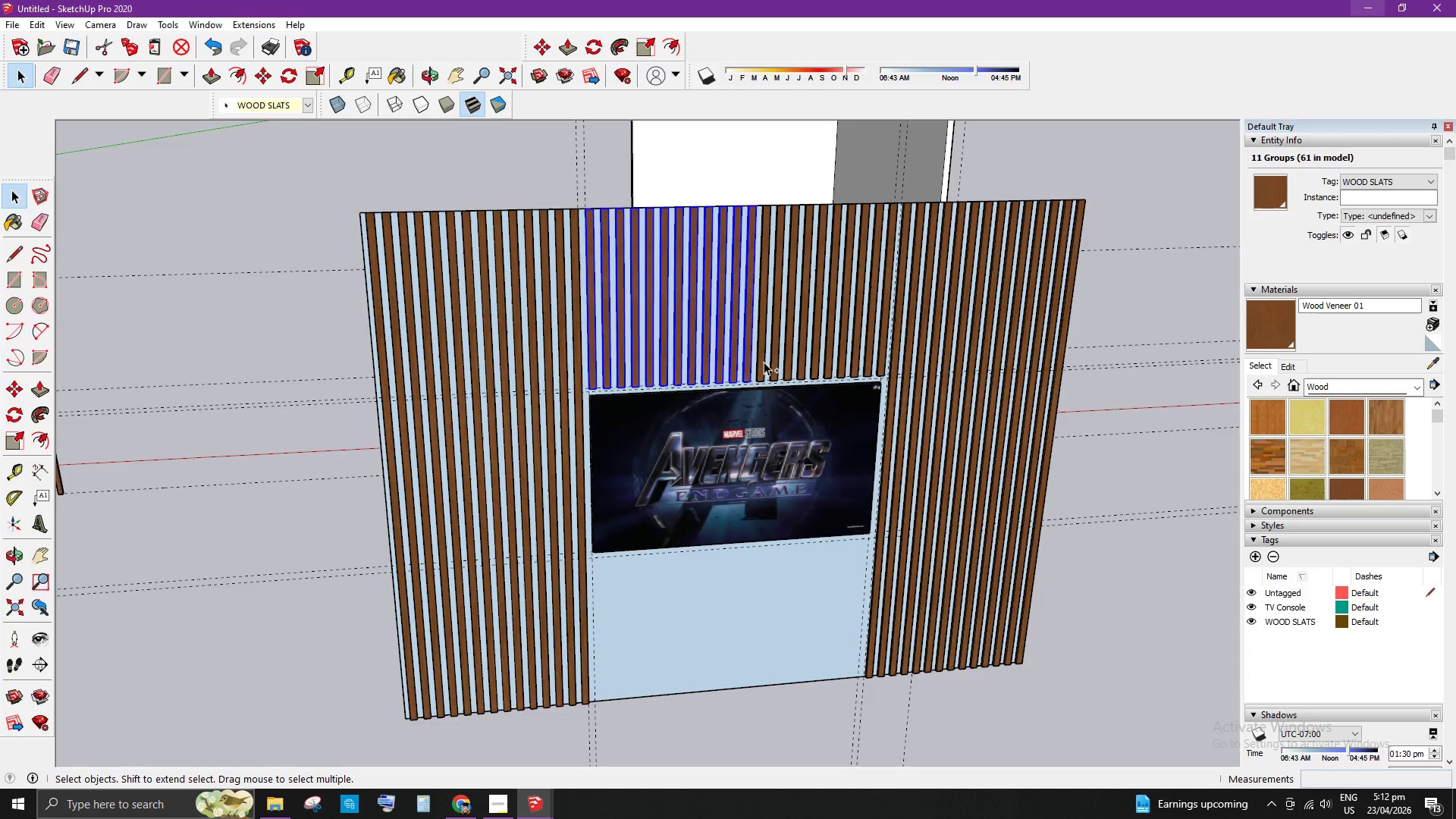 
left_click([764, 362])
 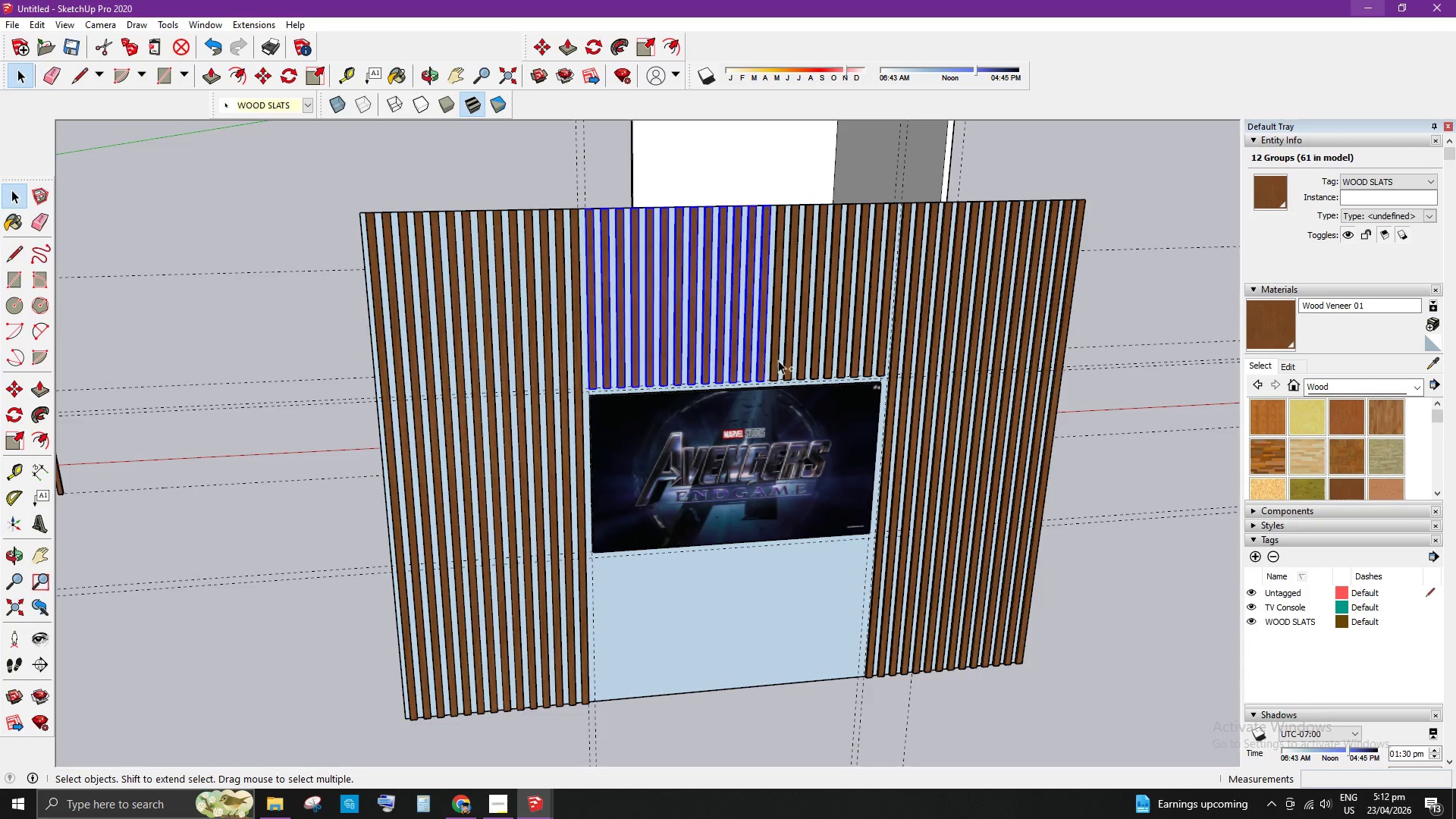 
hold_key(key=ControlLeft, duration=1.51)
left_click([778, 360])
 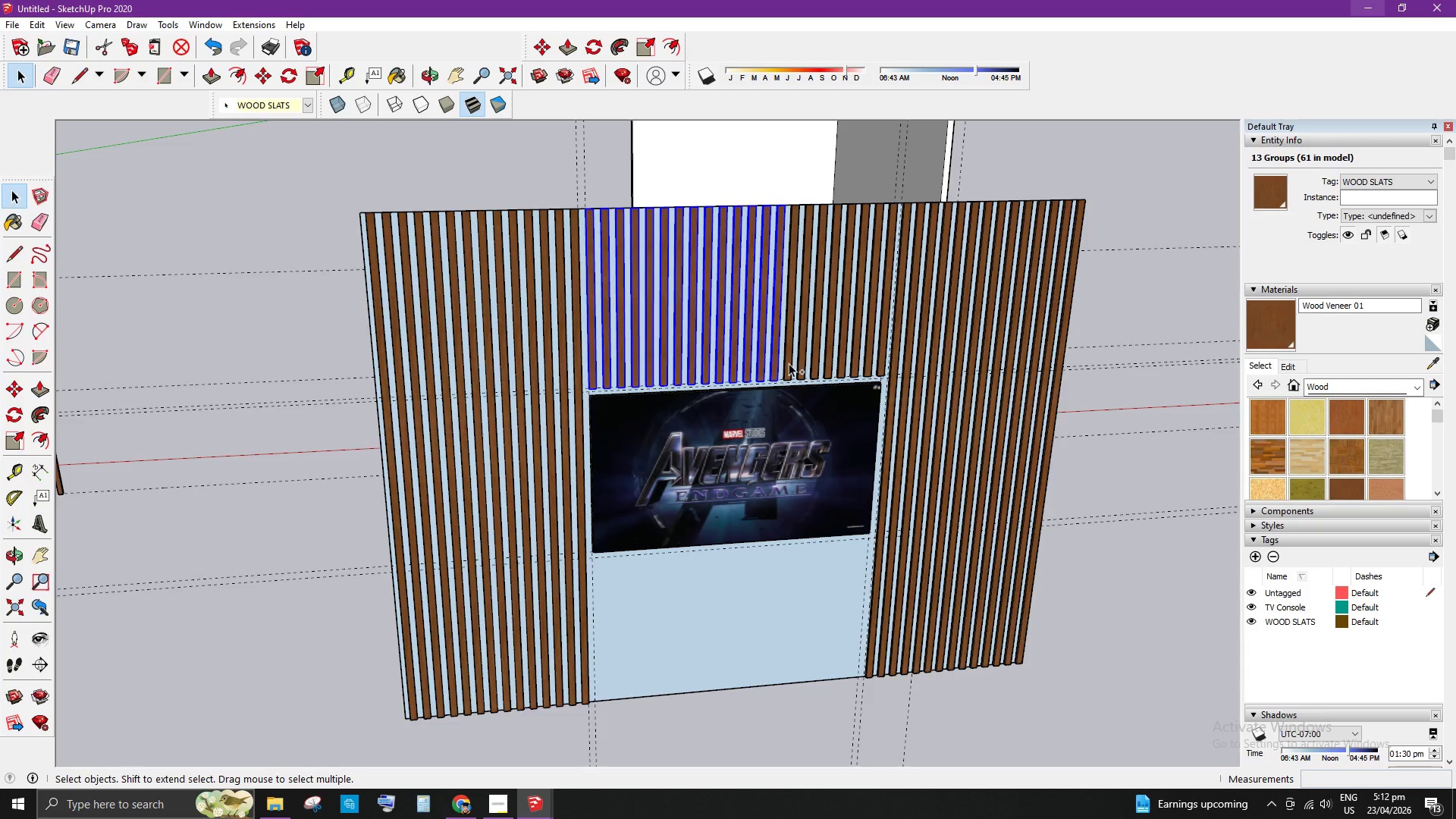 
left_click([788, 363])
 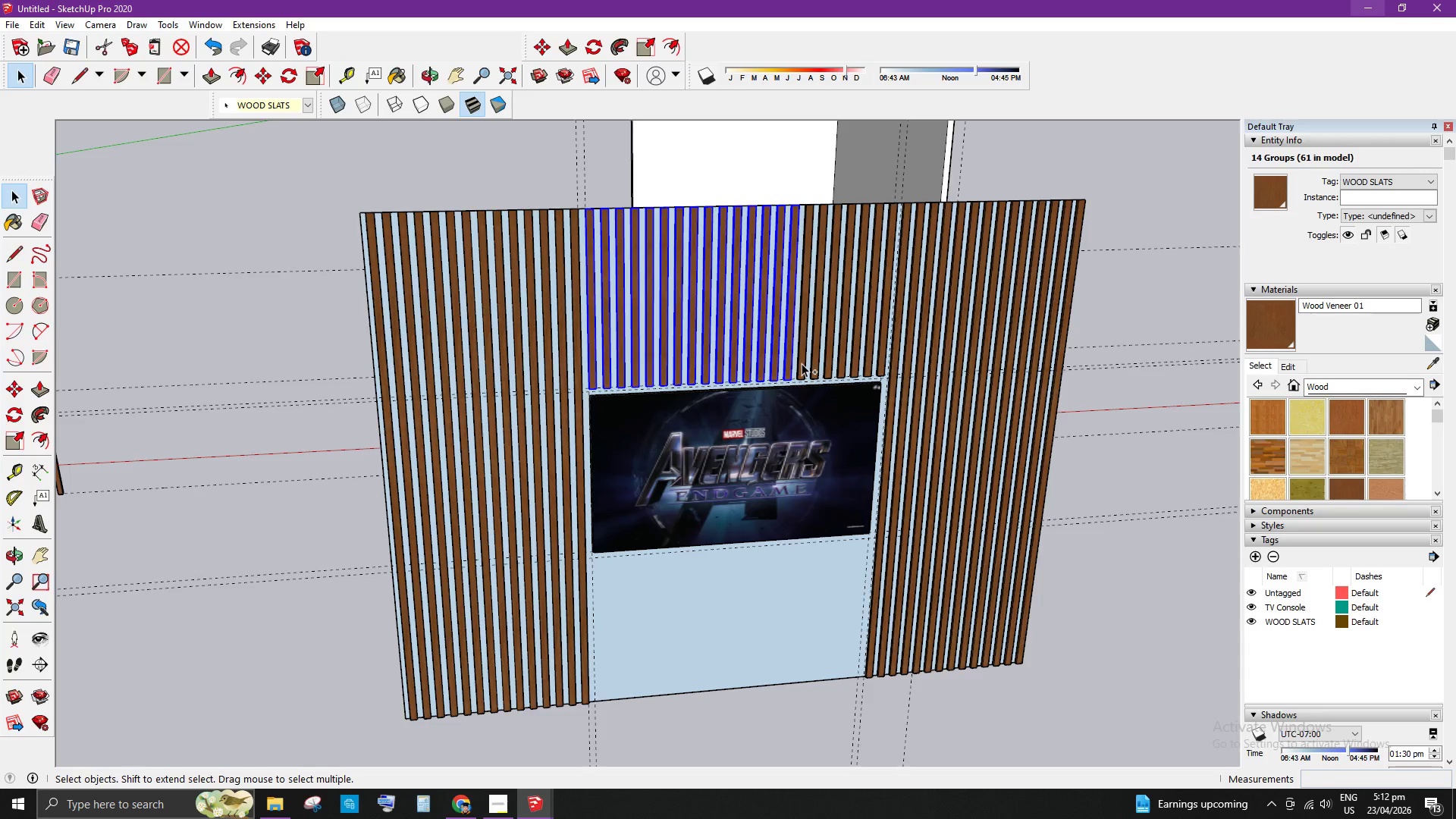 
hold_key(key=ControlLeft, duration=1.52)
left_click([802, 363])
 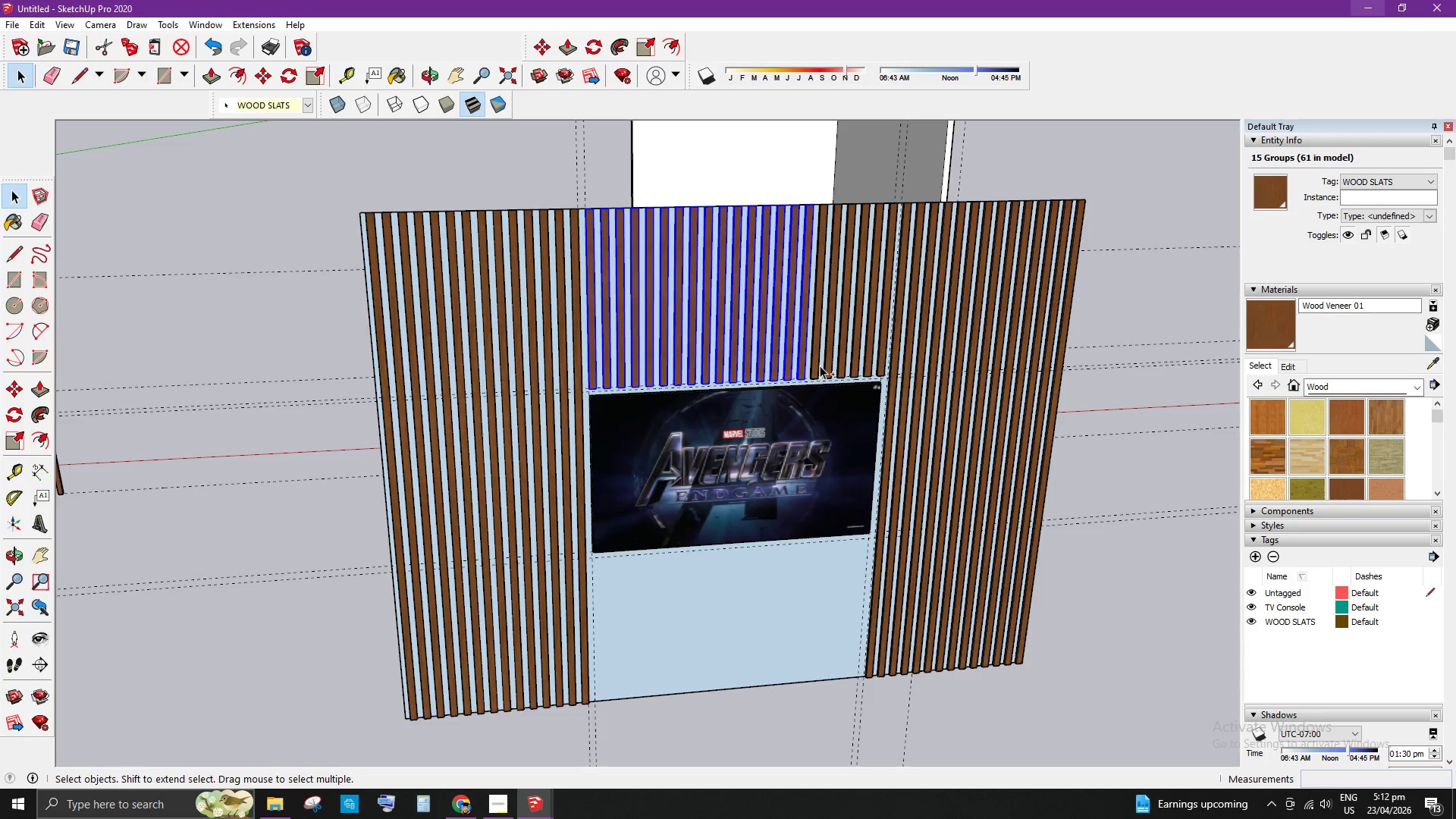 
left_click([819, 366])
 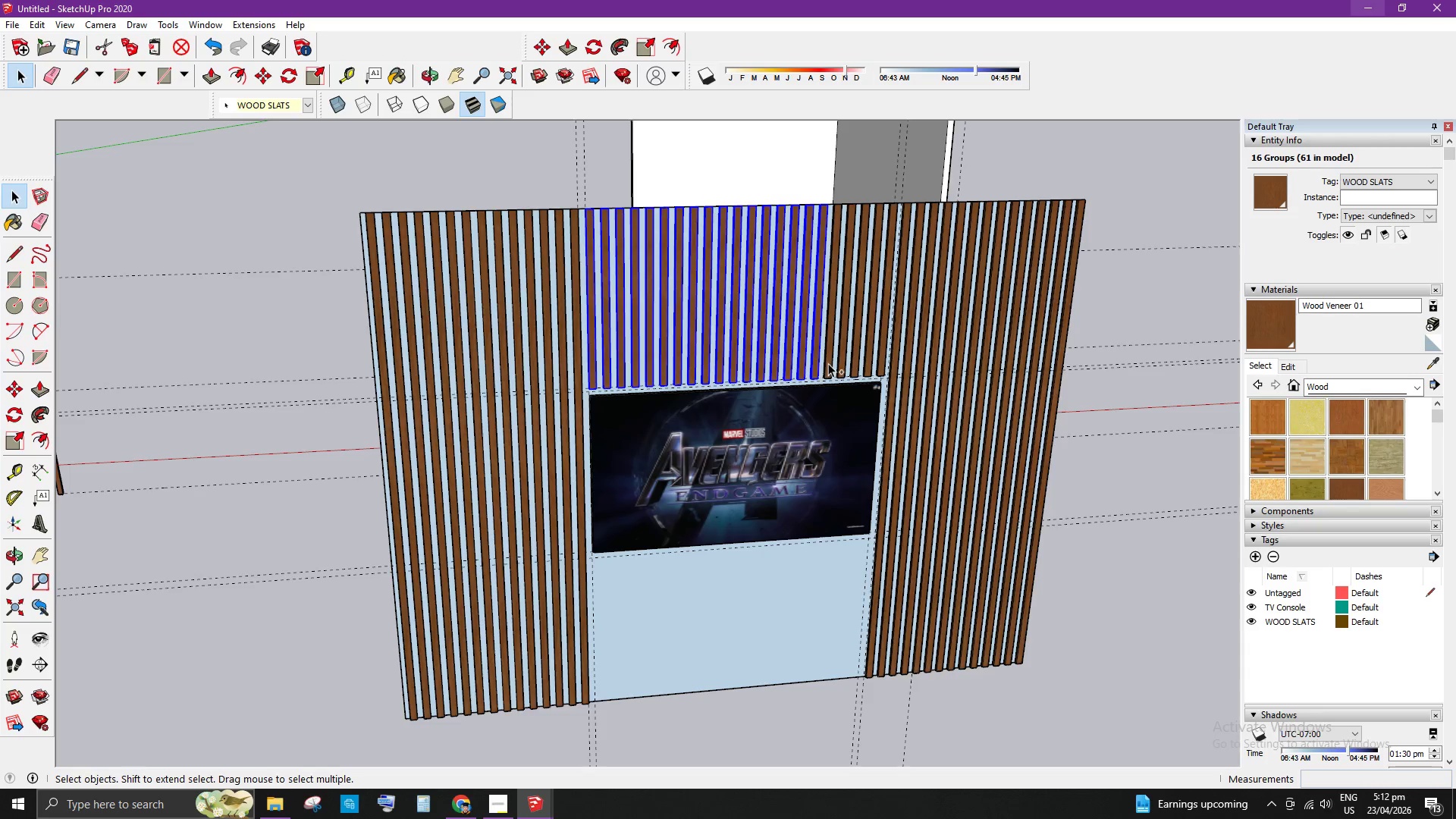 
left_click([828, 363])
 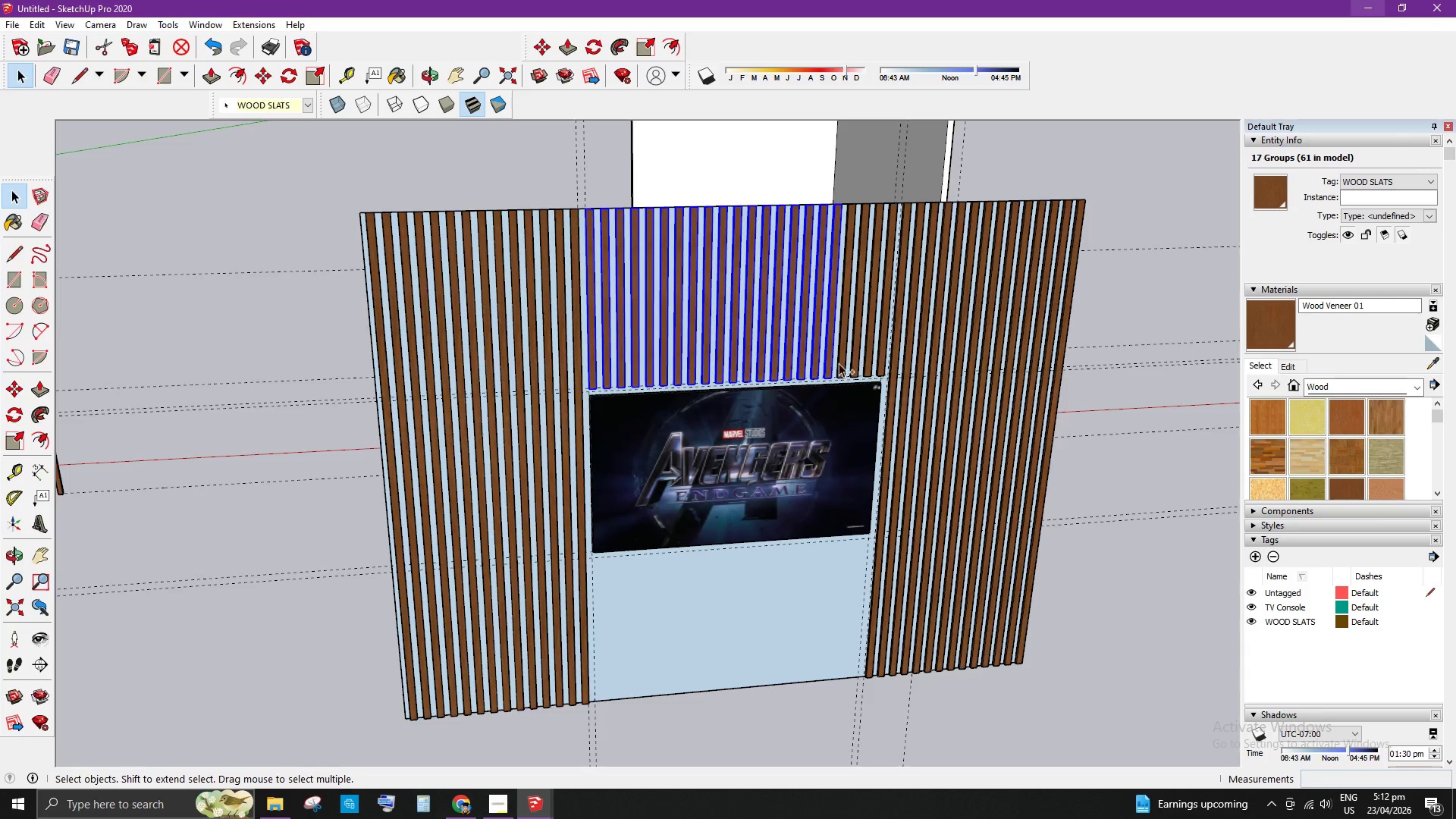 
hold_key(key=ControlLeft, duration=1.51)
left_click([854, 363])
 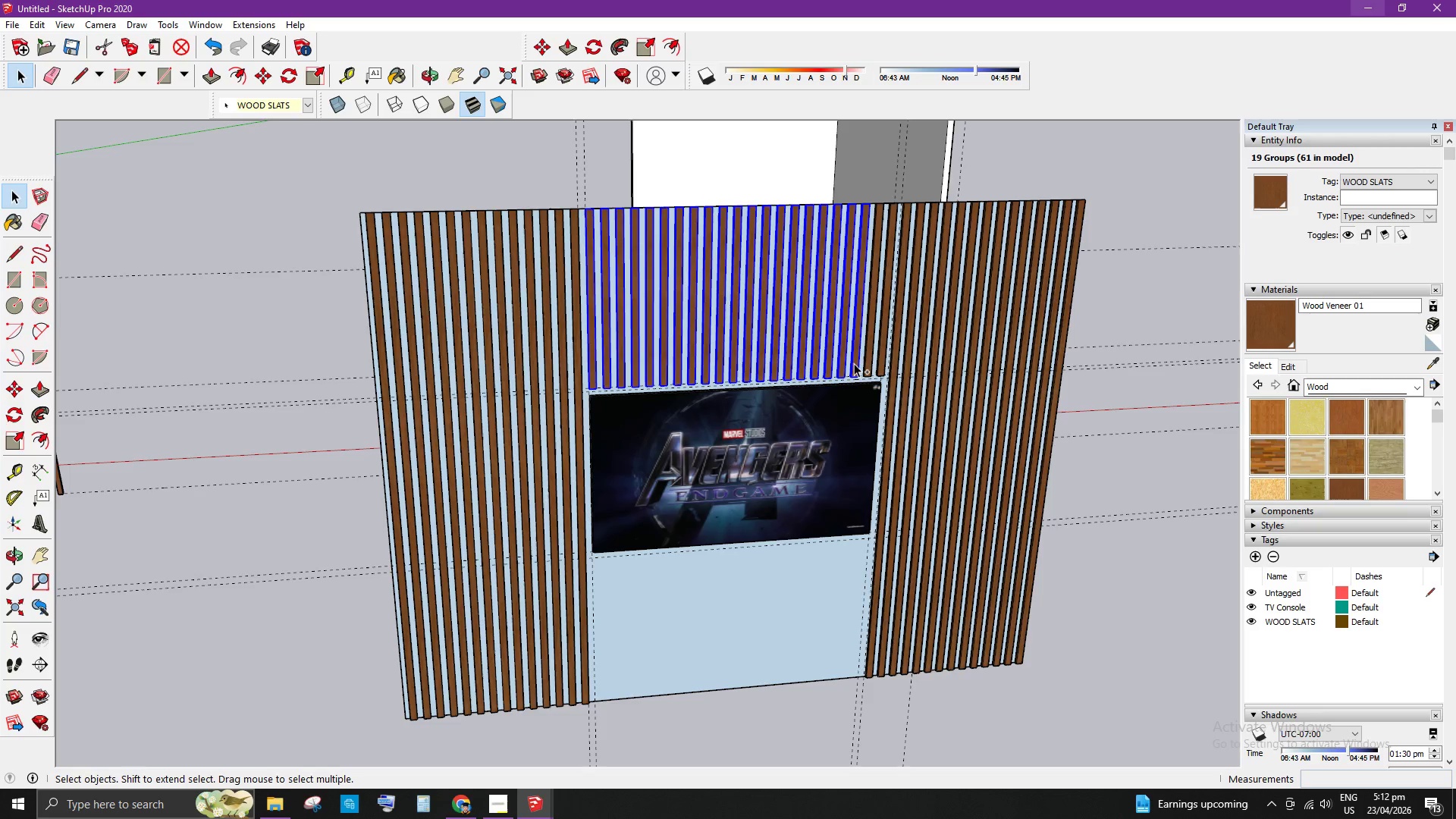 
hold_key(key=ControlLeft, duration=1.49)
left_click([866, 365])
 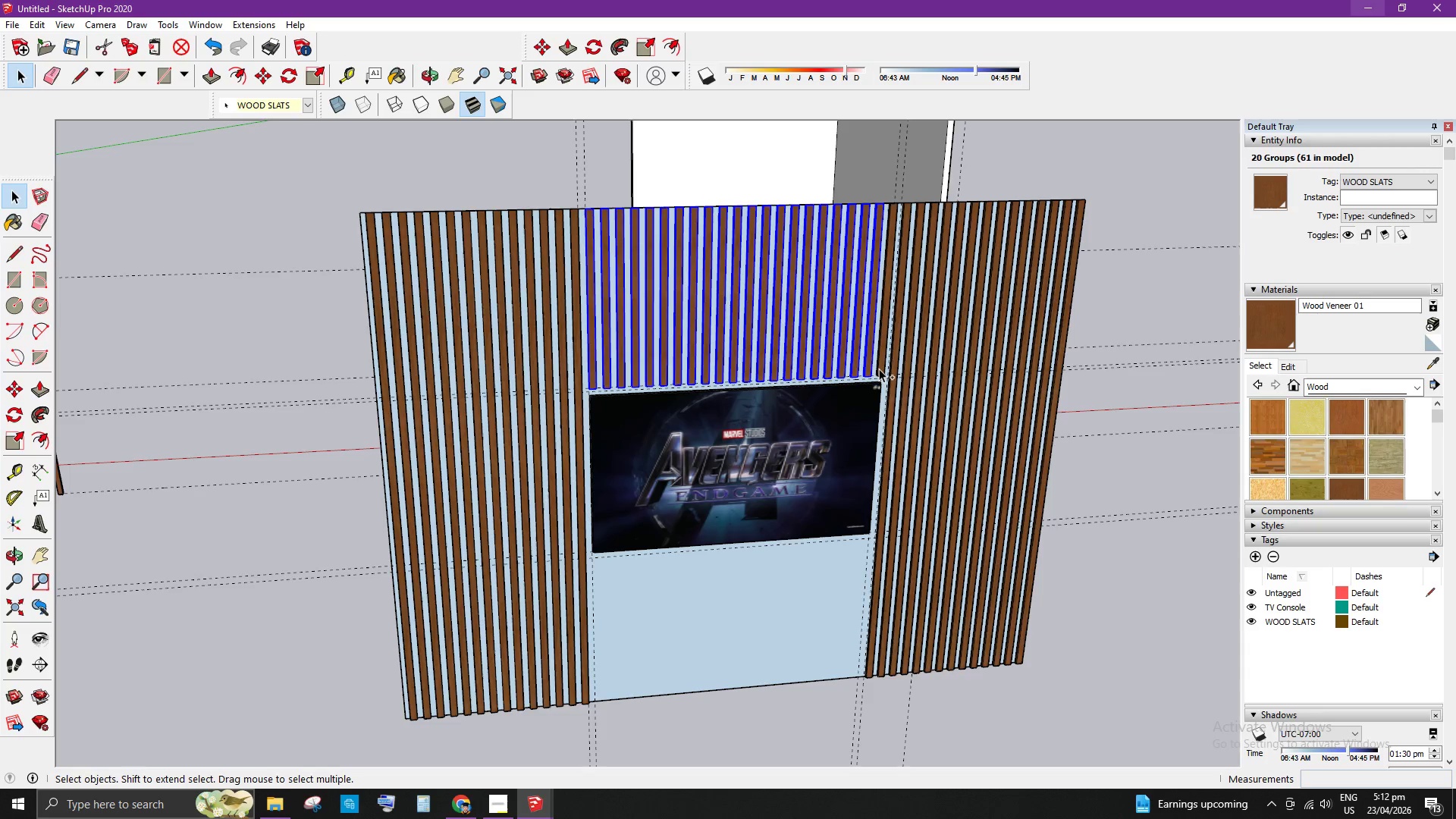 
left_click([879, 369])
 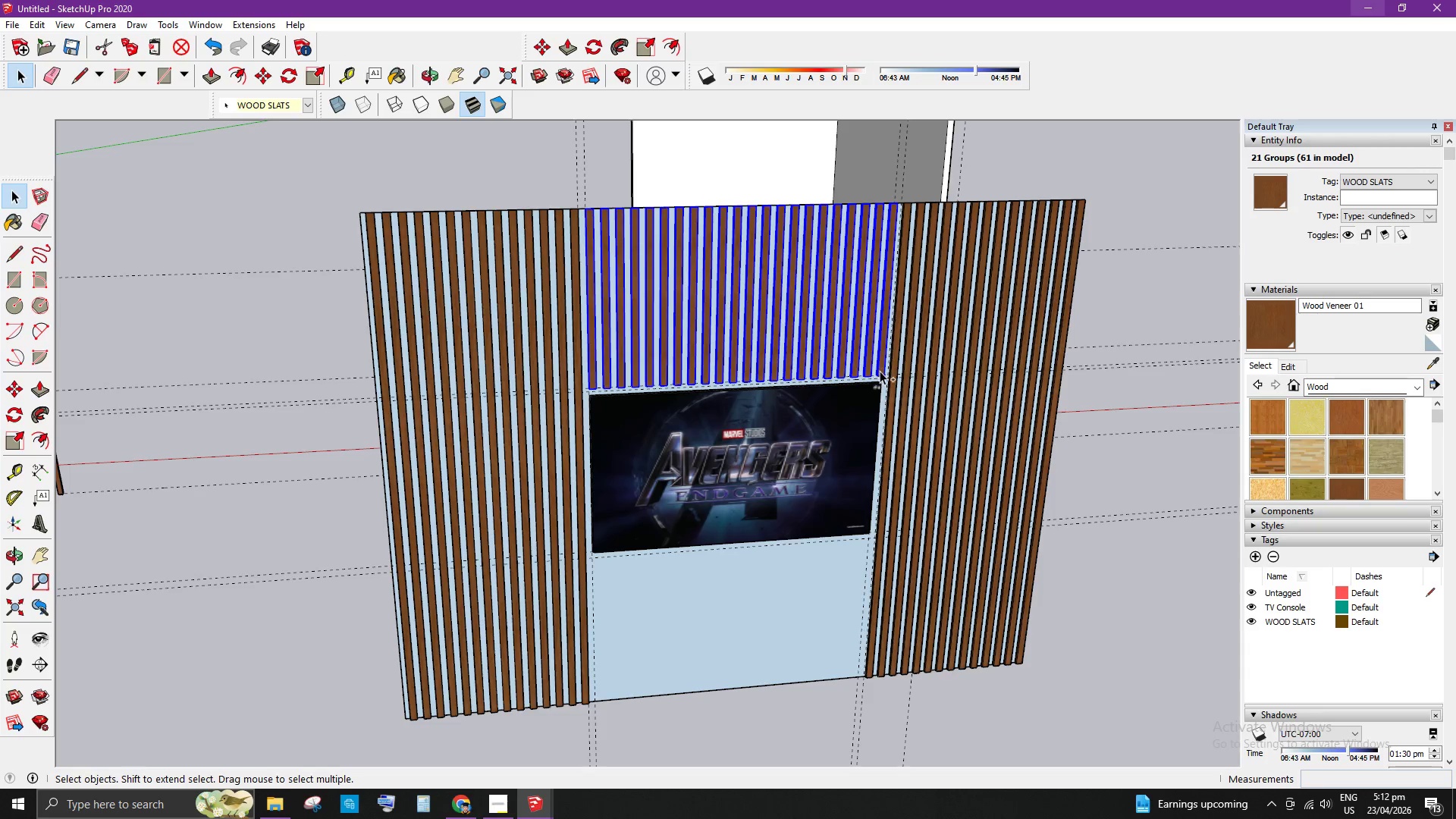 
key(Control+C)
 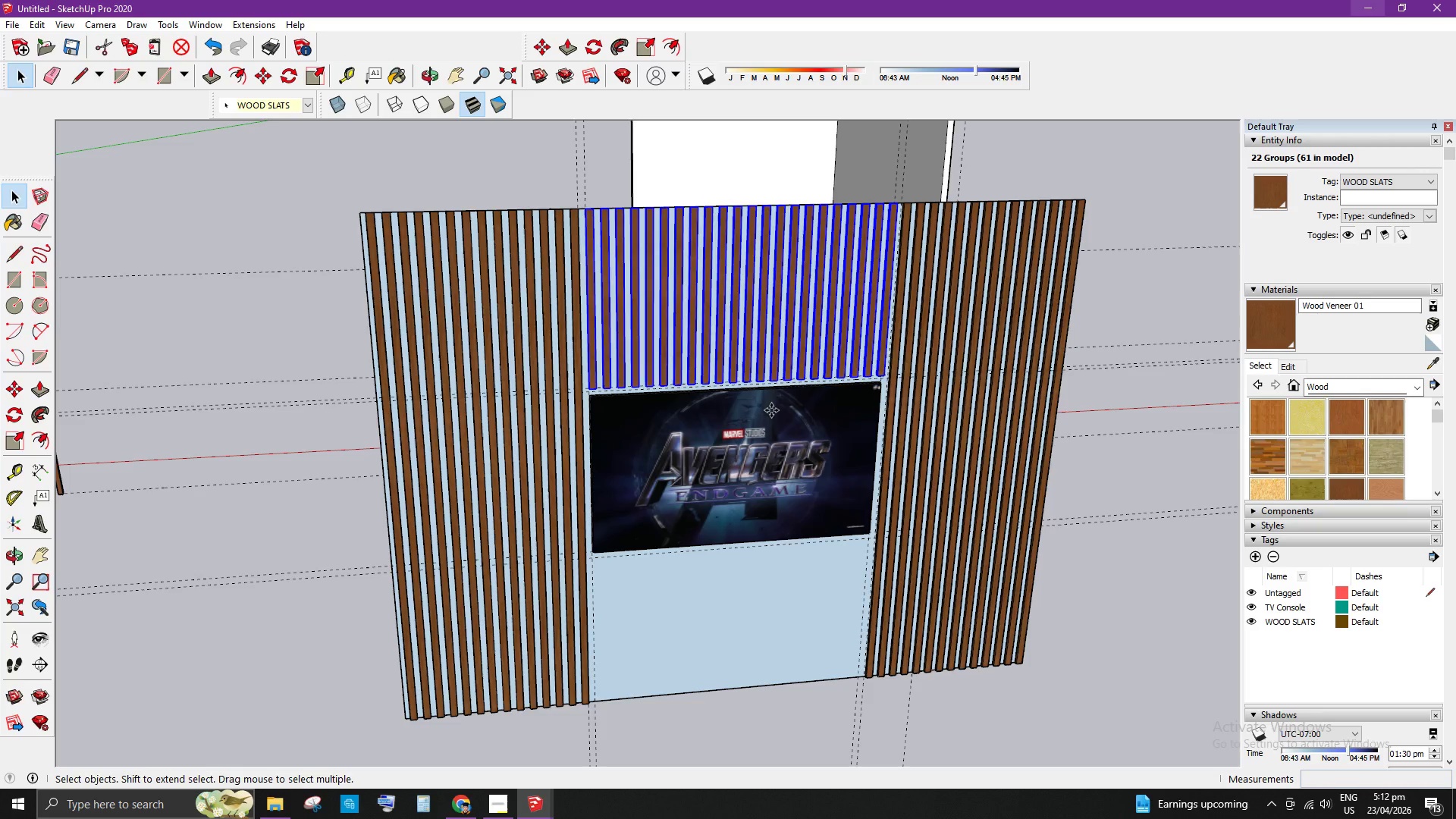 
key(Control+V)
 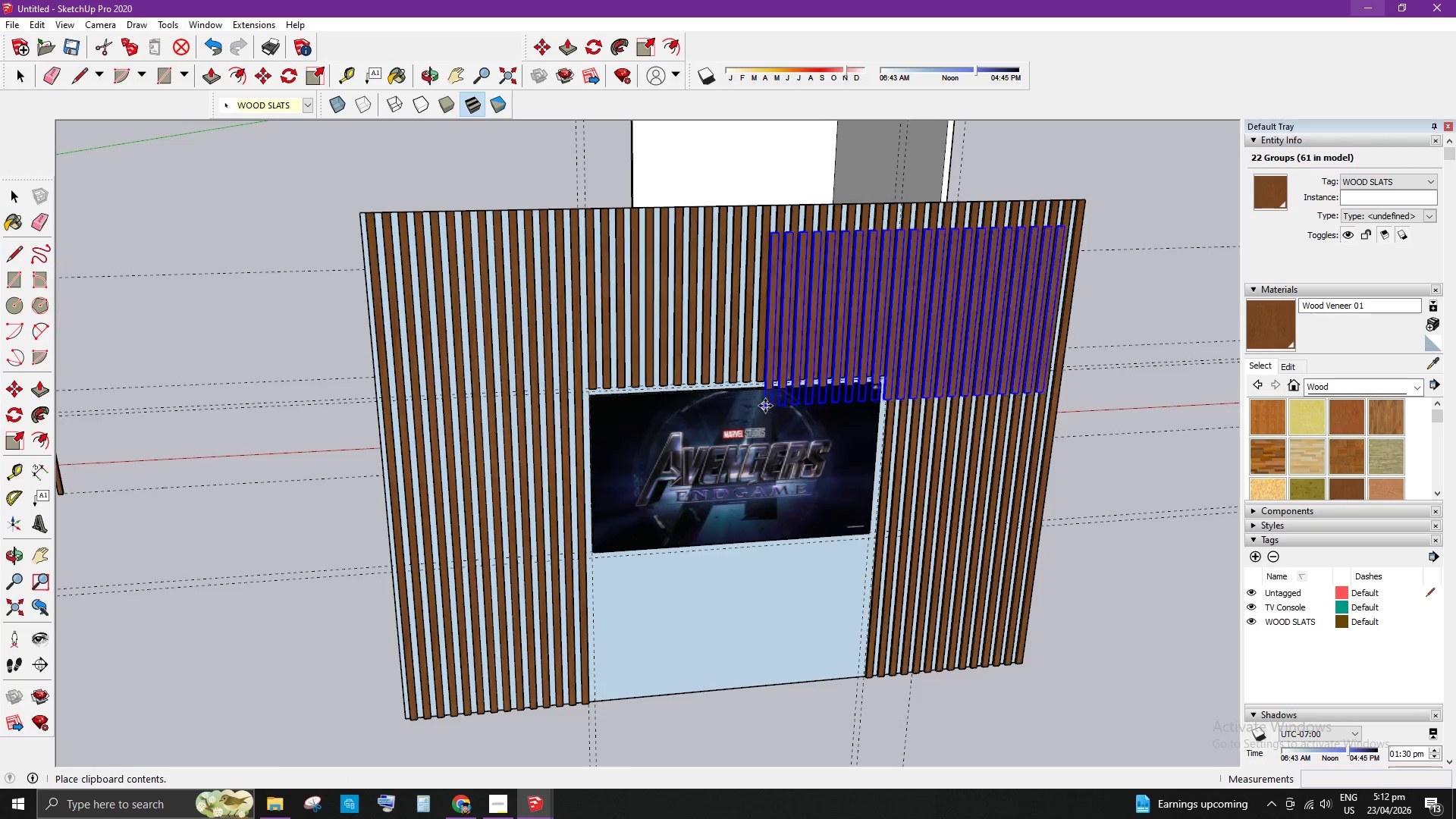 
scroll: coordinate [753, 425], scroll_direction: down, amount: 9.0
 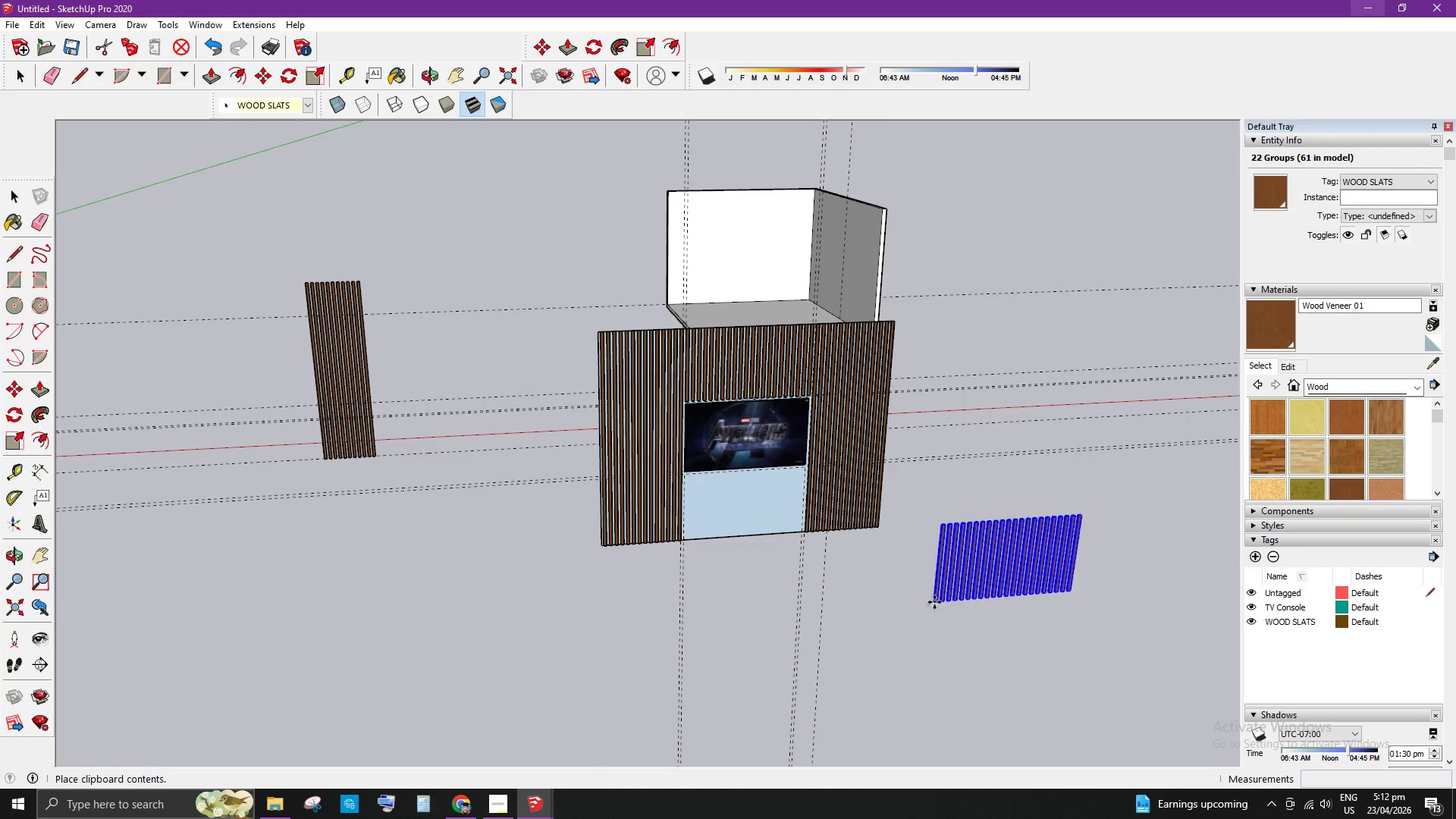 
left_click([934, 601])
 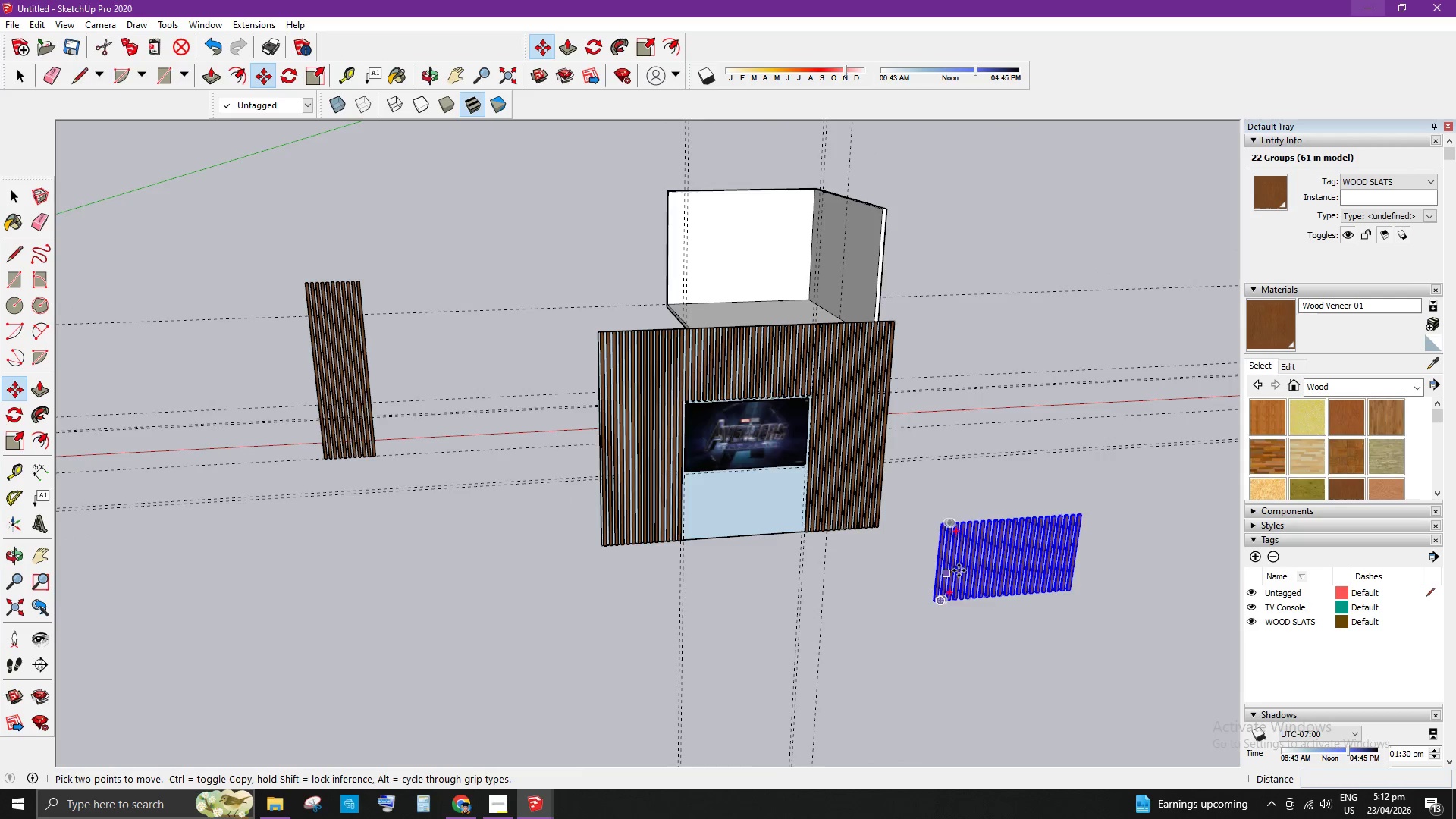 
scroll: coordinate [971, 563], scroll_direction: up, amount: 5.0
 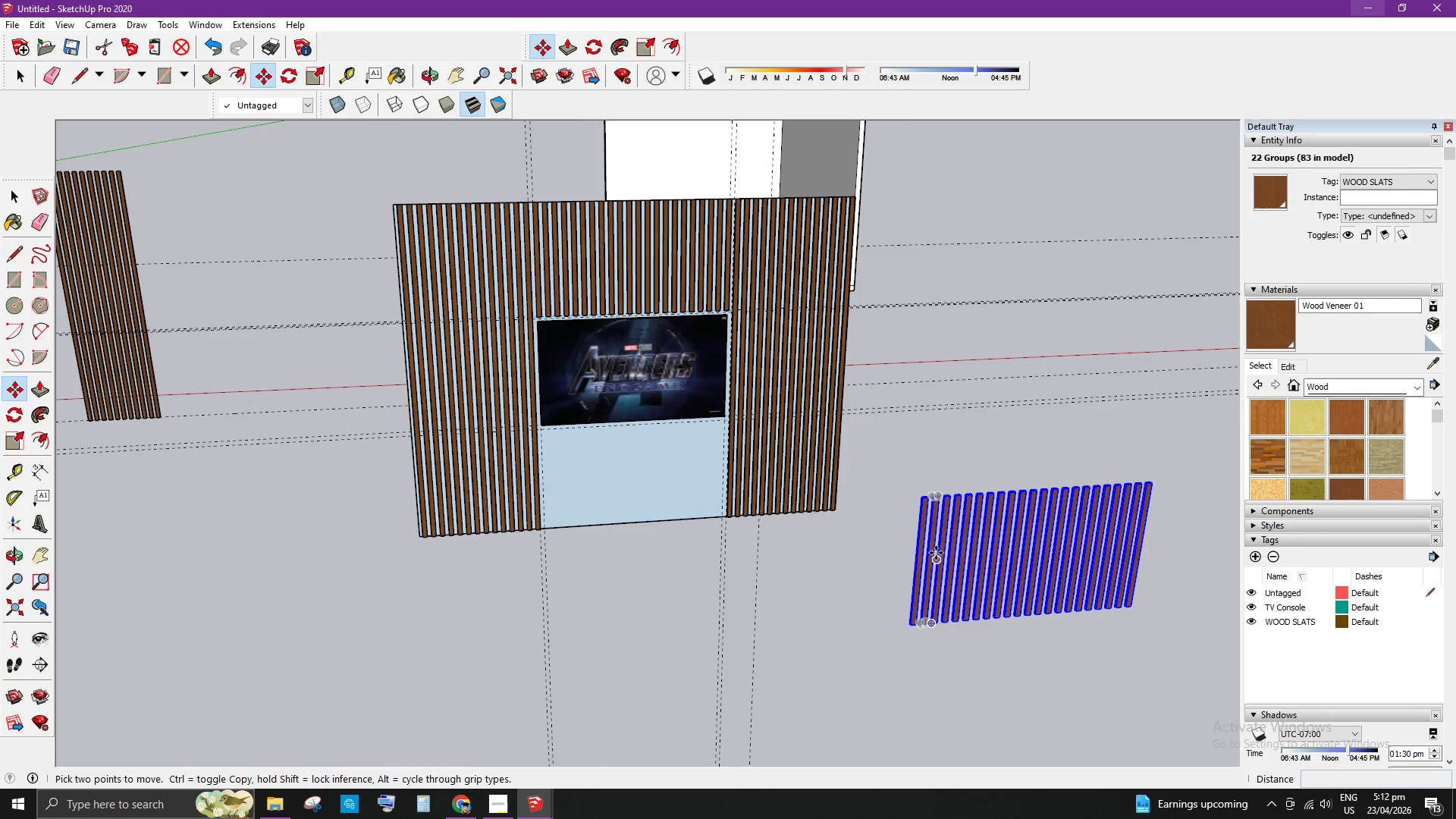 
key(Space)
 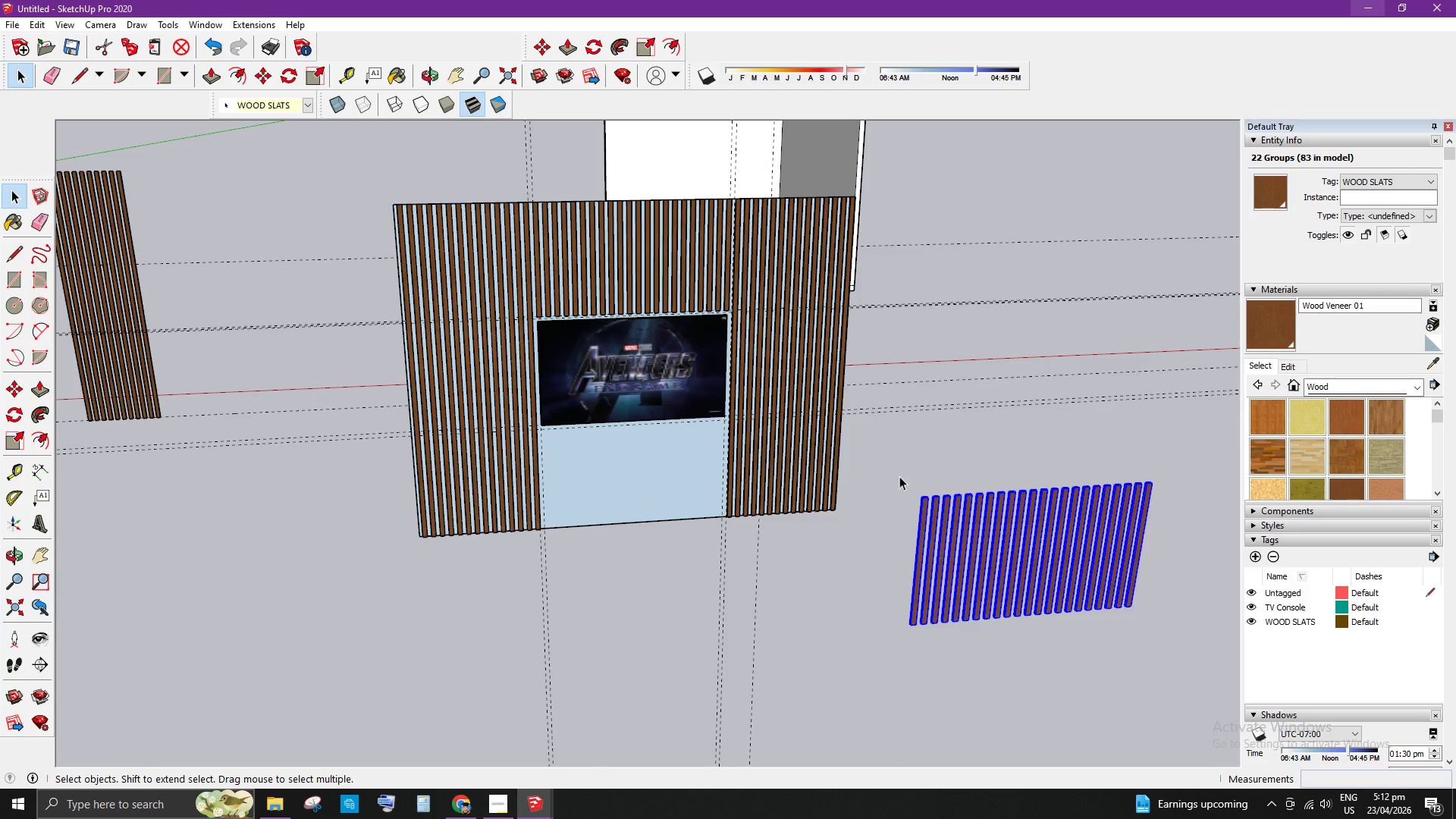 
left_click_drag(start_coordinate=[895, 459], to_coordinate=[1175, 657])
 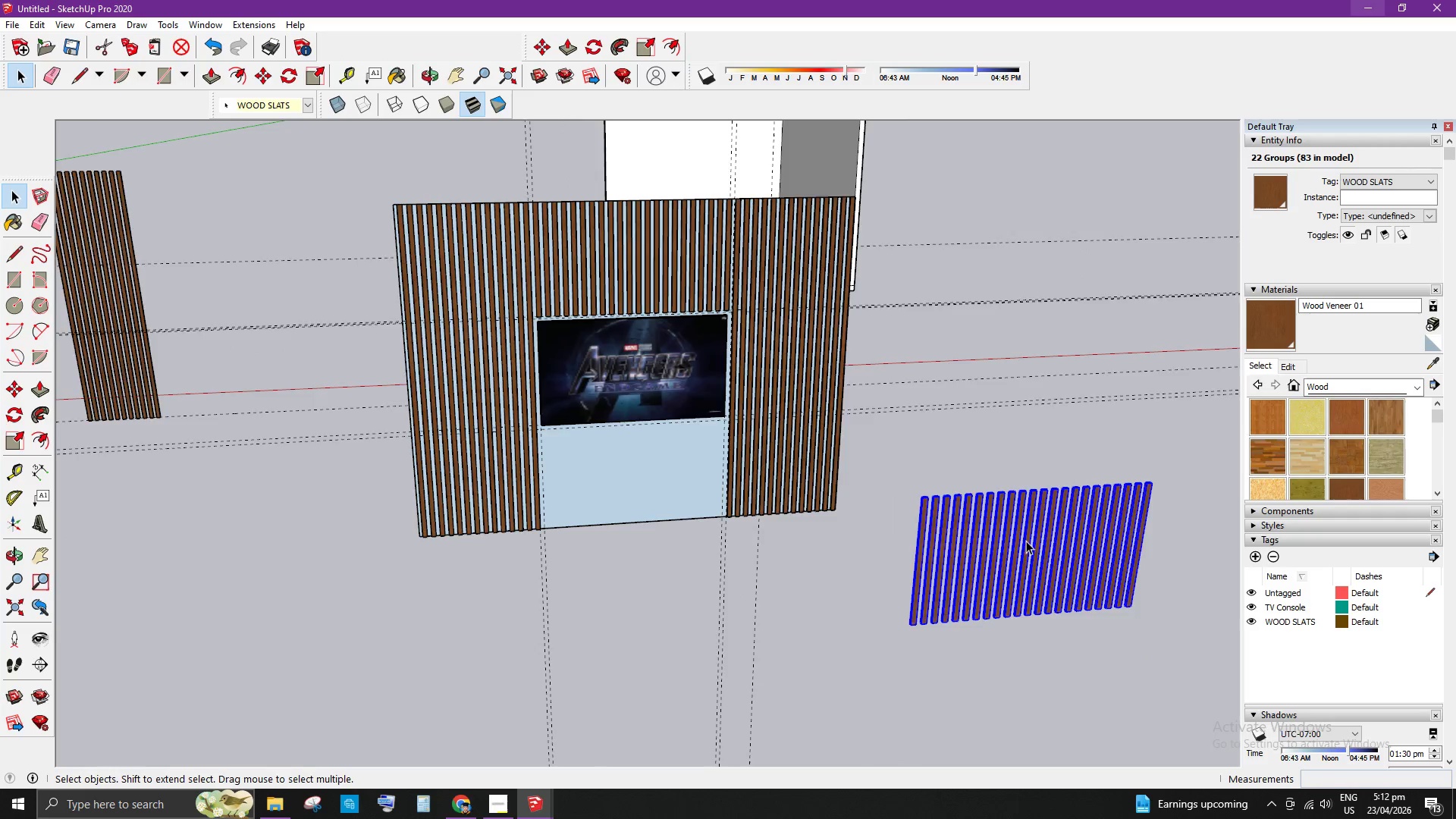 
key(M)
 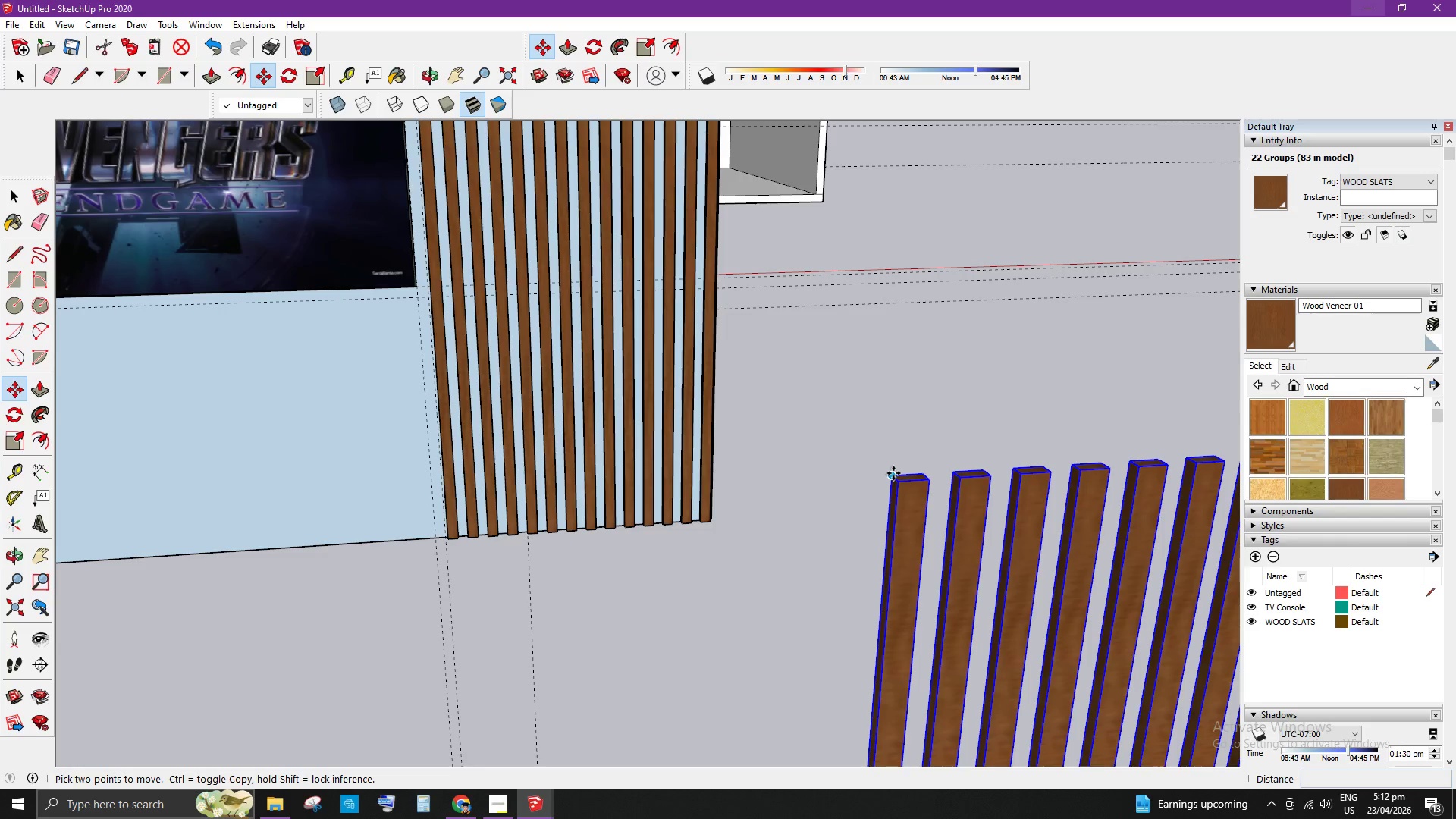 
scroll: coordinate [918, 482], scroll_direction: up, amount: 15.0
 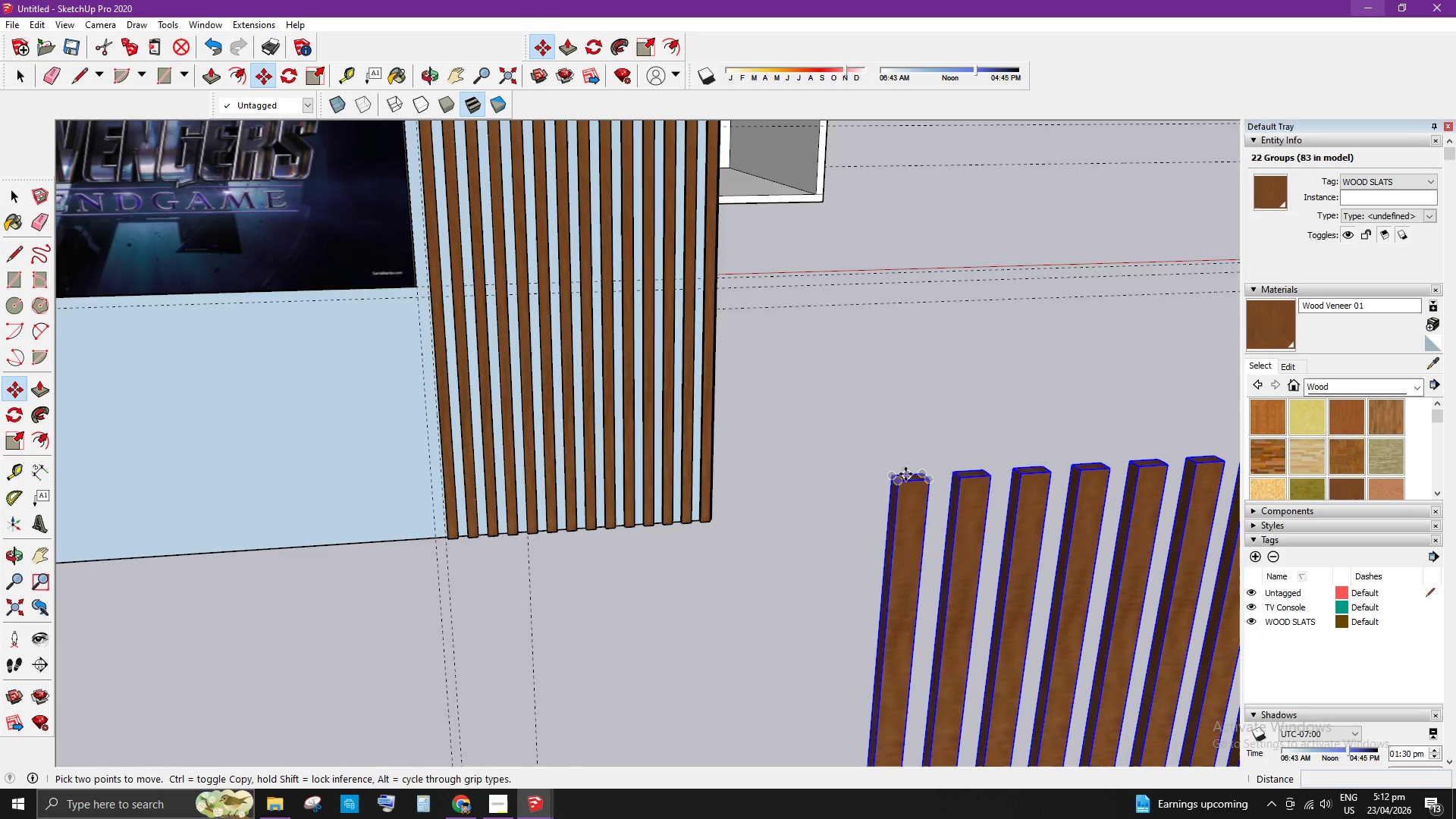 
left_click([893, 473])
 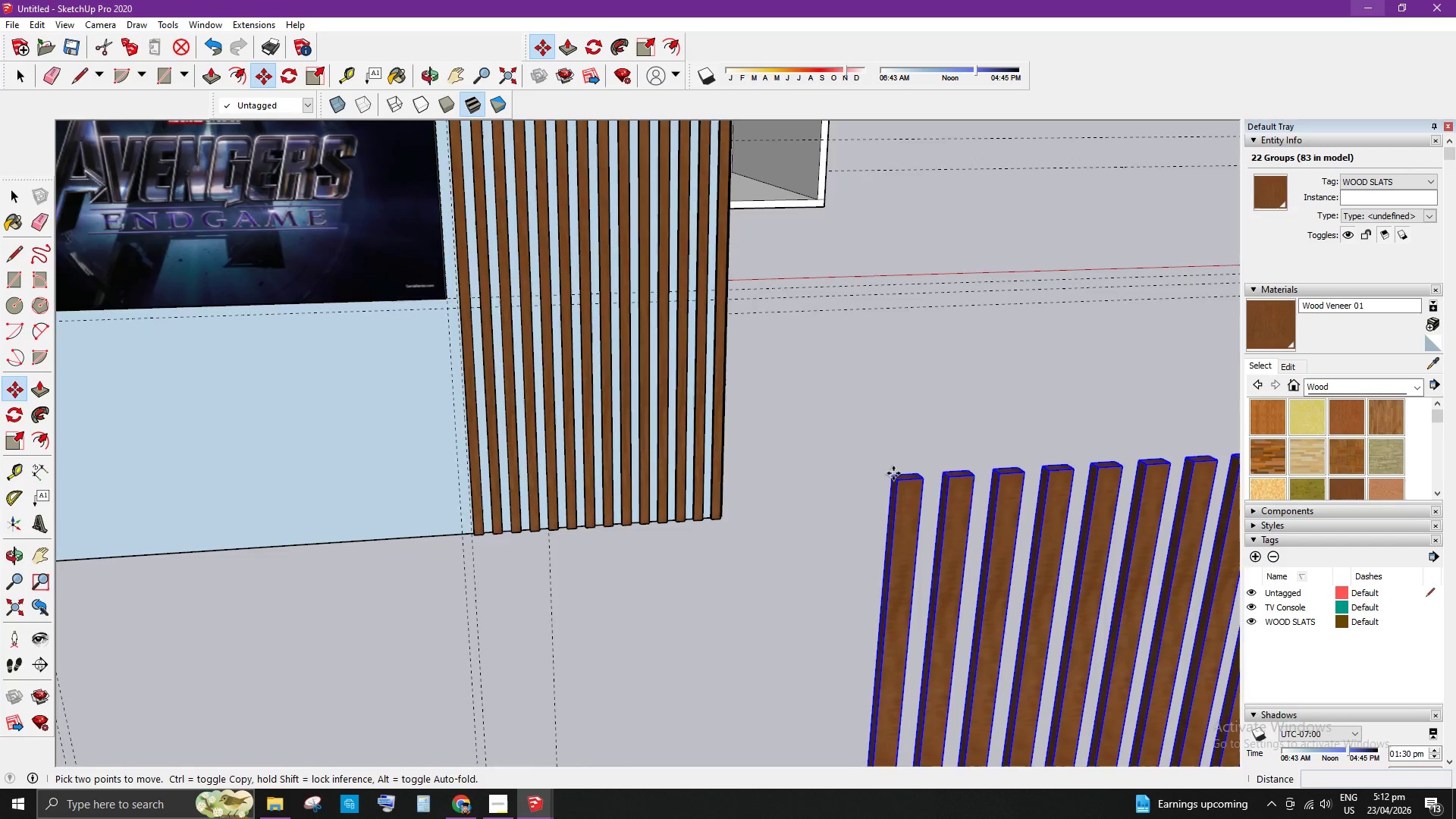 
scroll: coordinate [467, 412], scroll_direction: none, amount: 0.0
 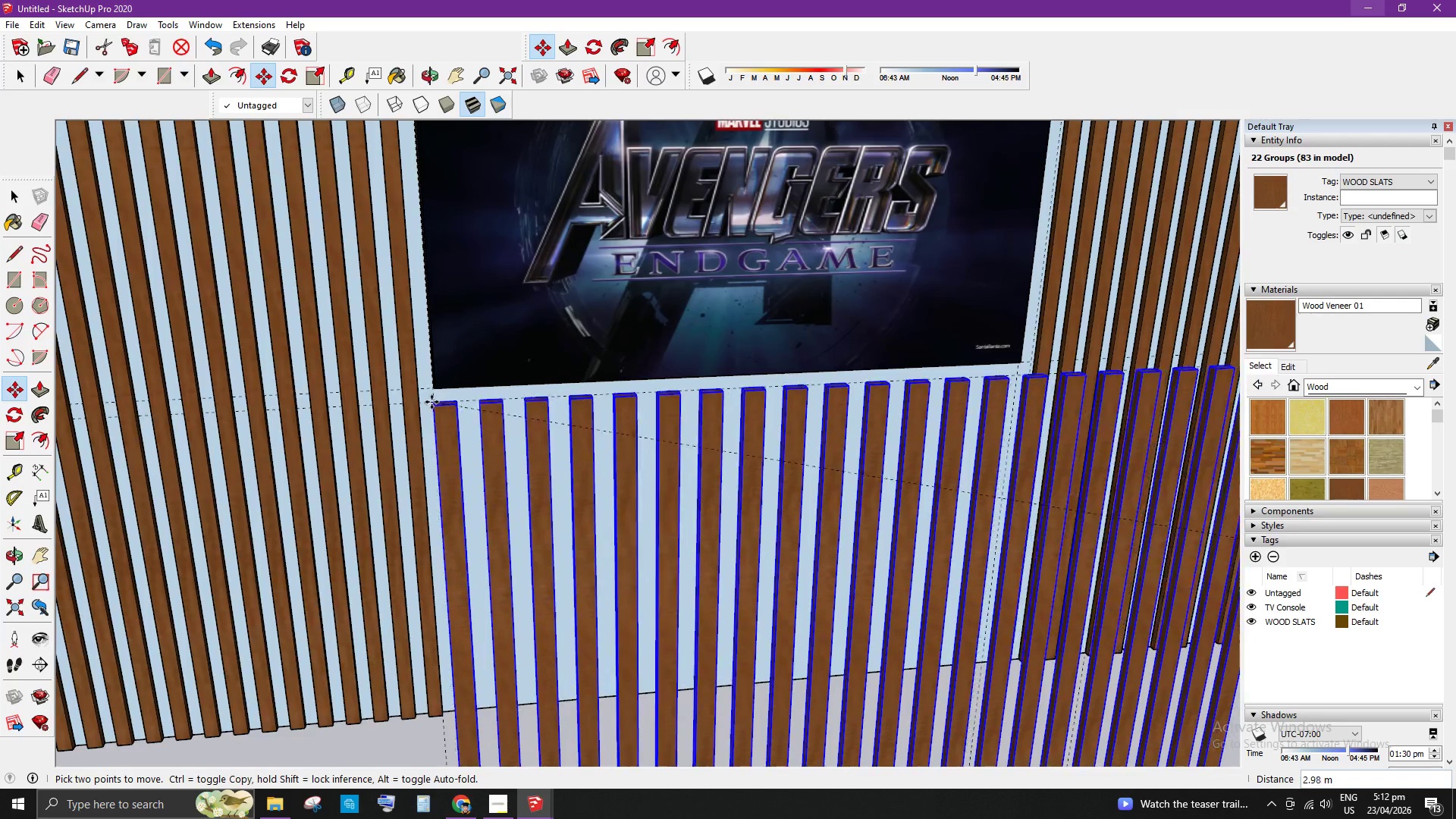 
scroll: coordinate [404, 467], scroll_direction: up, amount: 6.0
 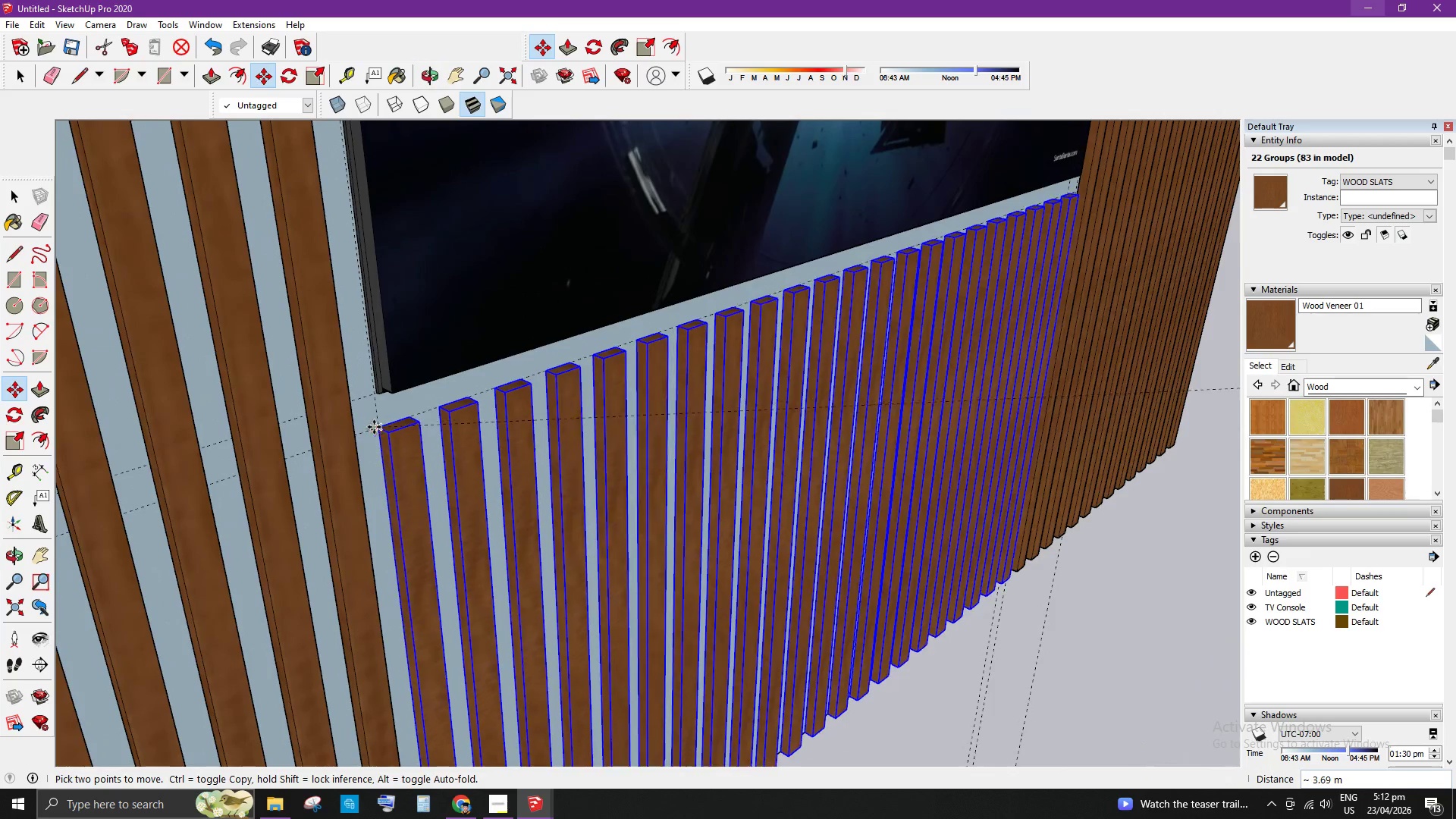 
left_click([380, 428])
 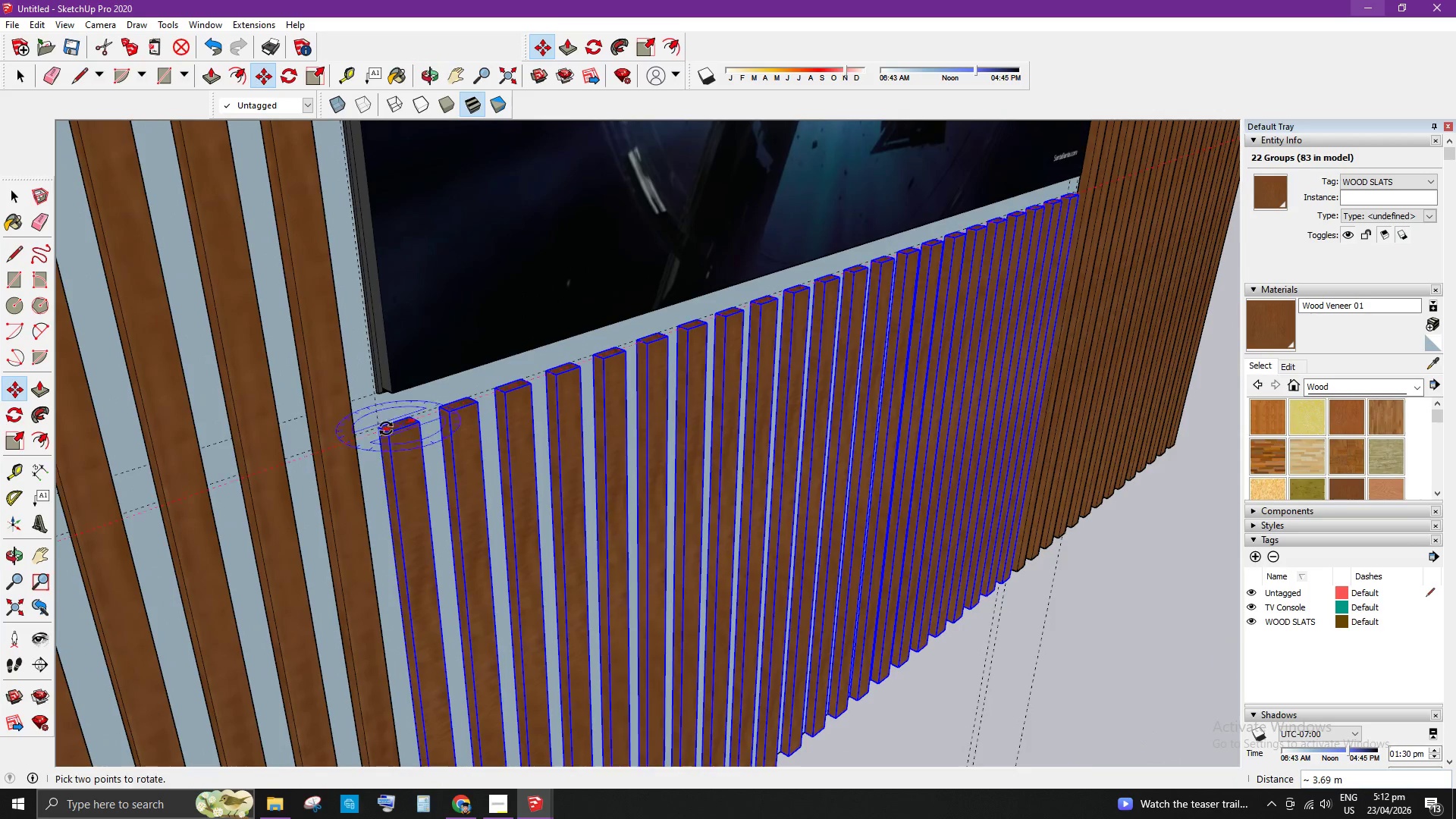 
hold_key(key=Space, duration=0.33)
 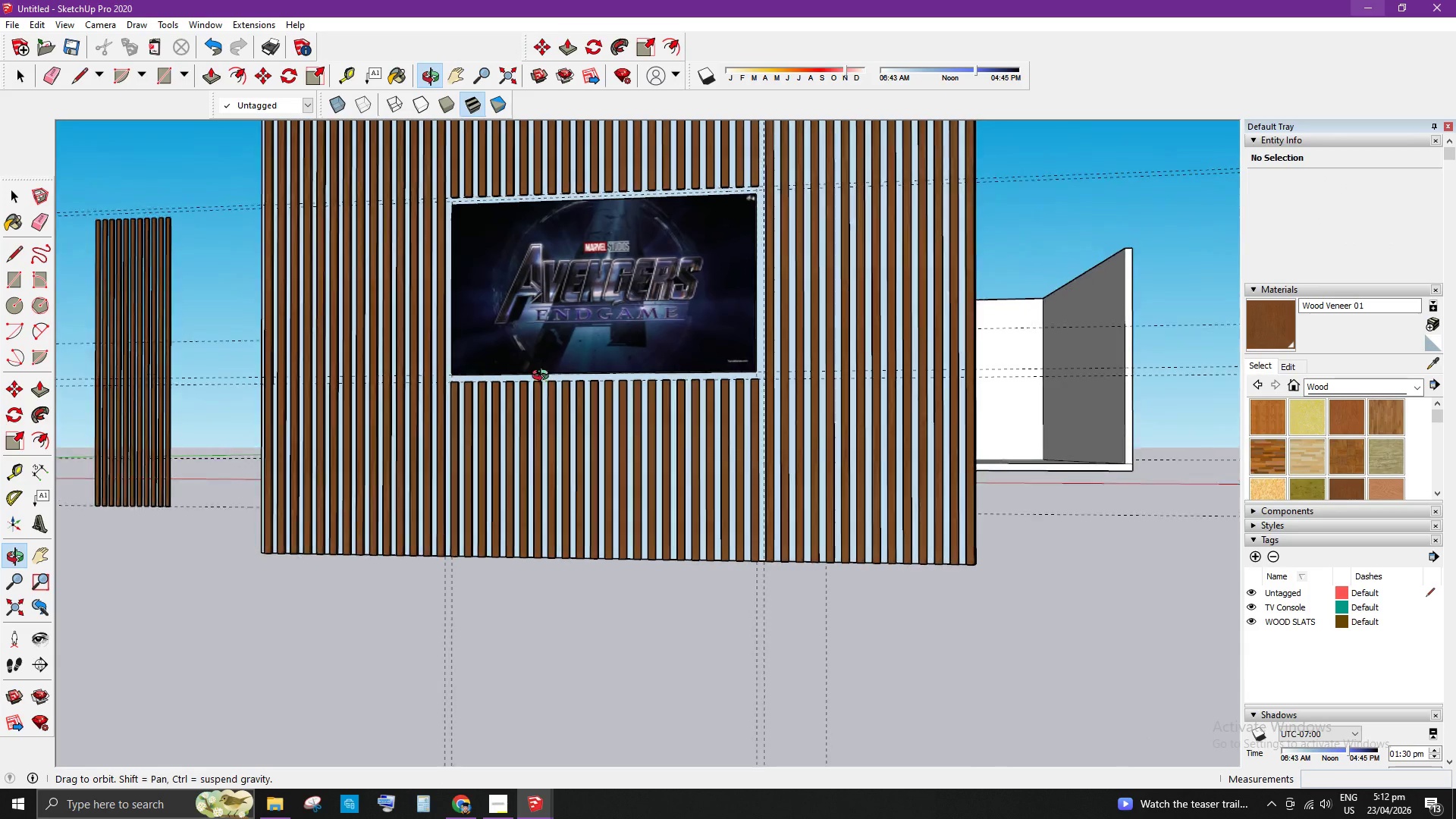 
scroll: coordinate [589, 318], scroll_direction: down, amount: 21.0
 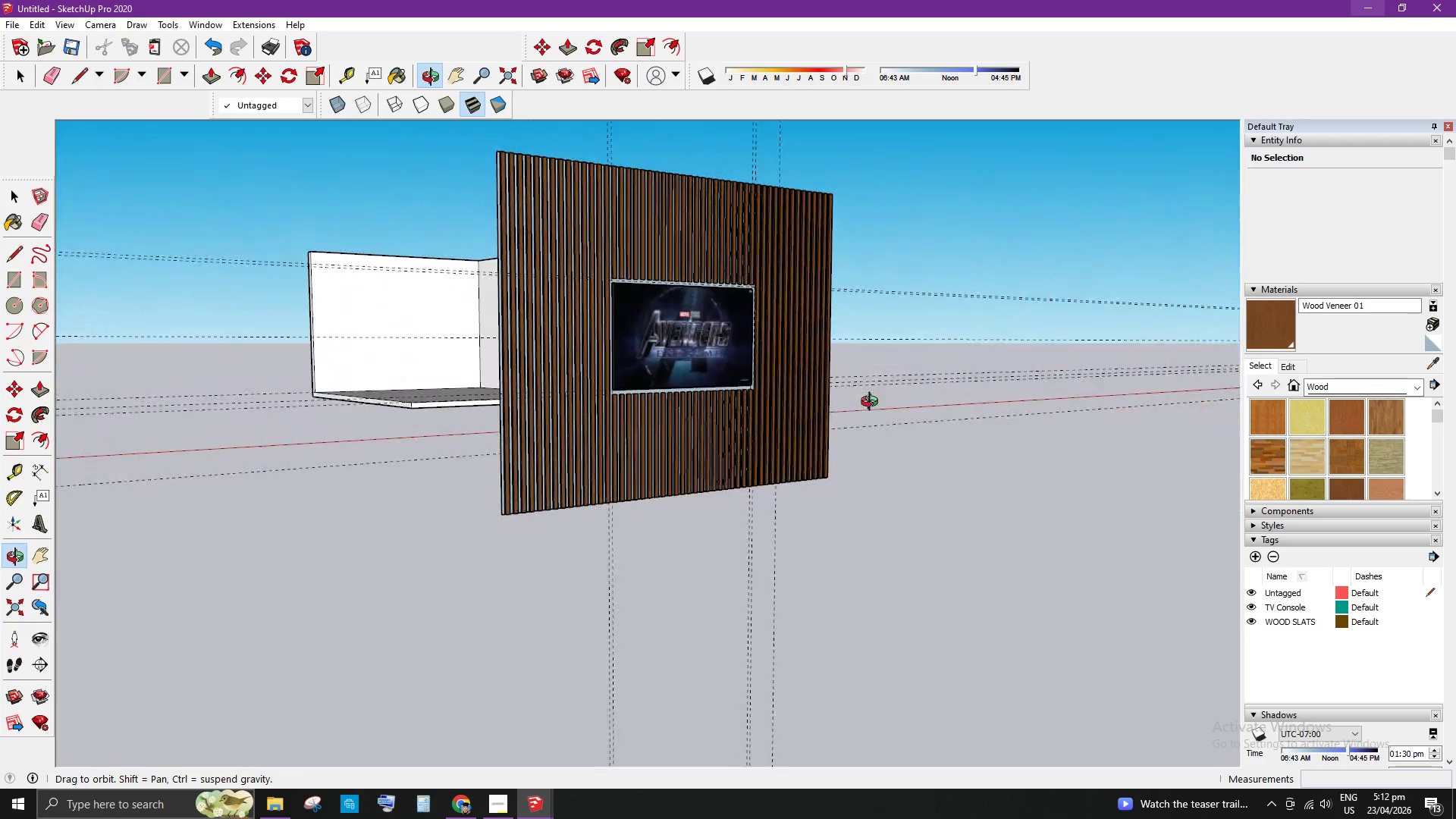 
scroll: coordinate [641, 287], scroll_direction: up, amount: 15.0
 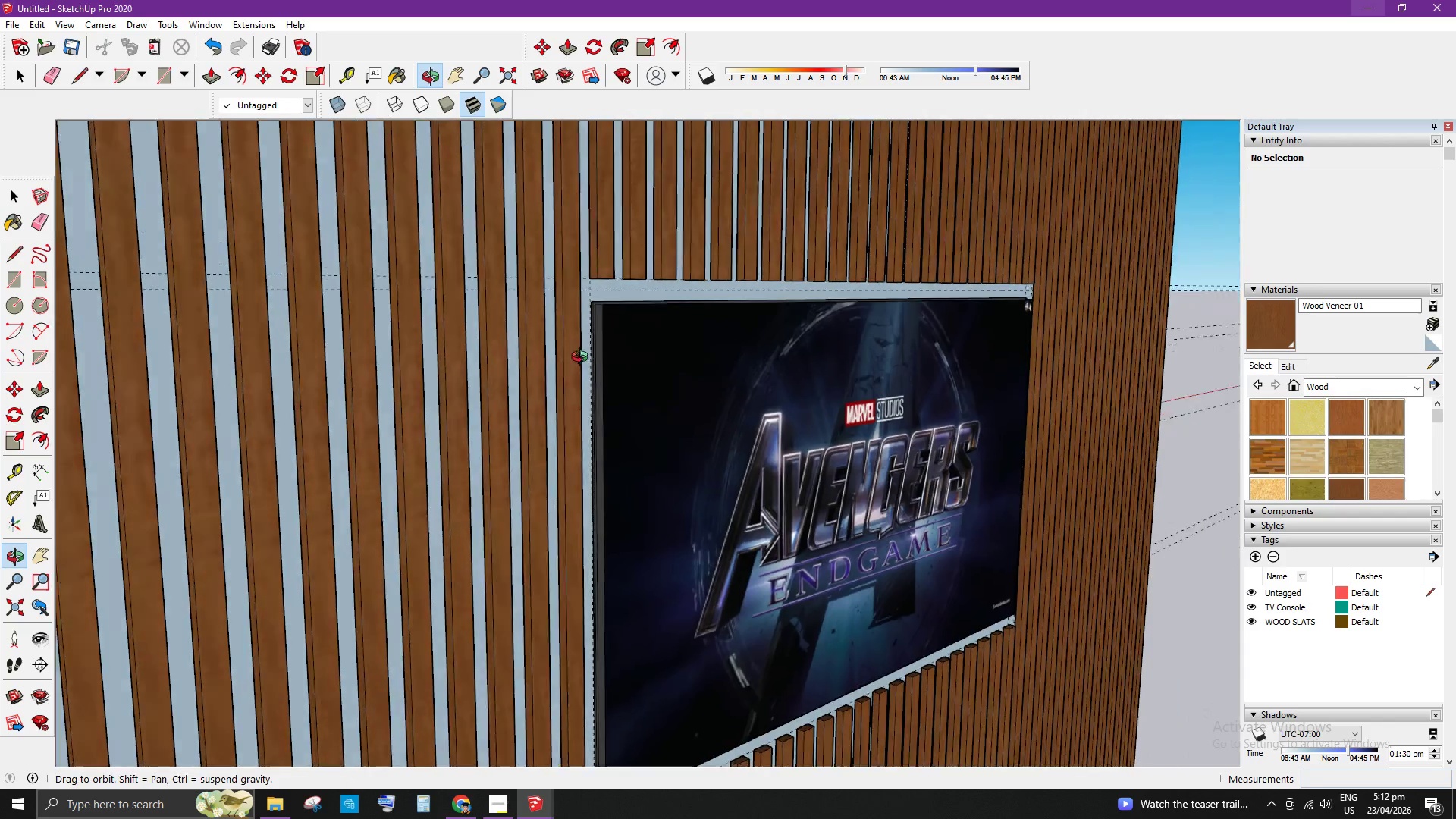 
scroll: coordinate [628, 339], scroll_direction: down, amount: 2.0
 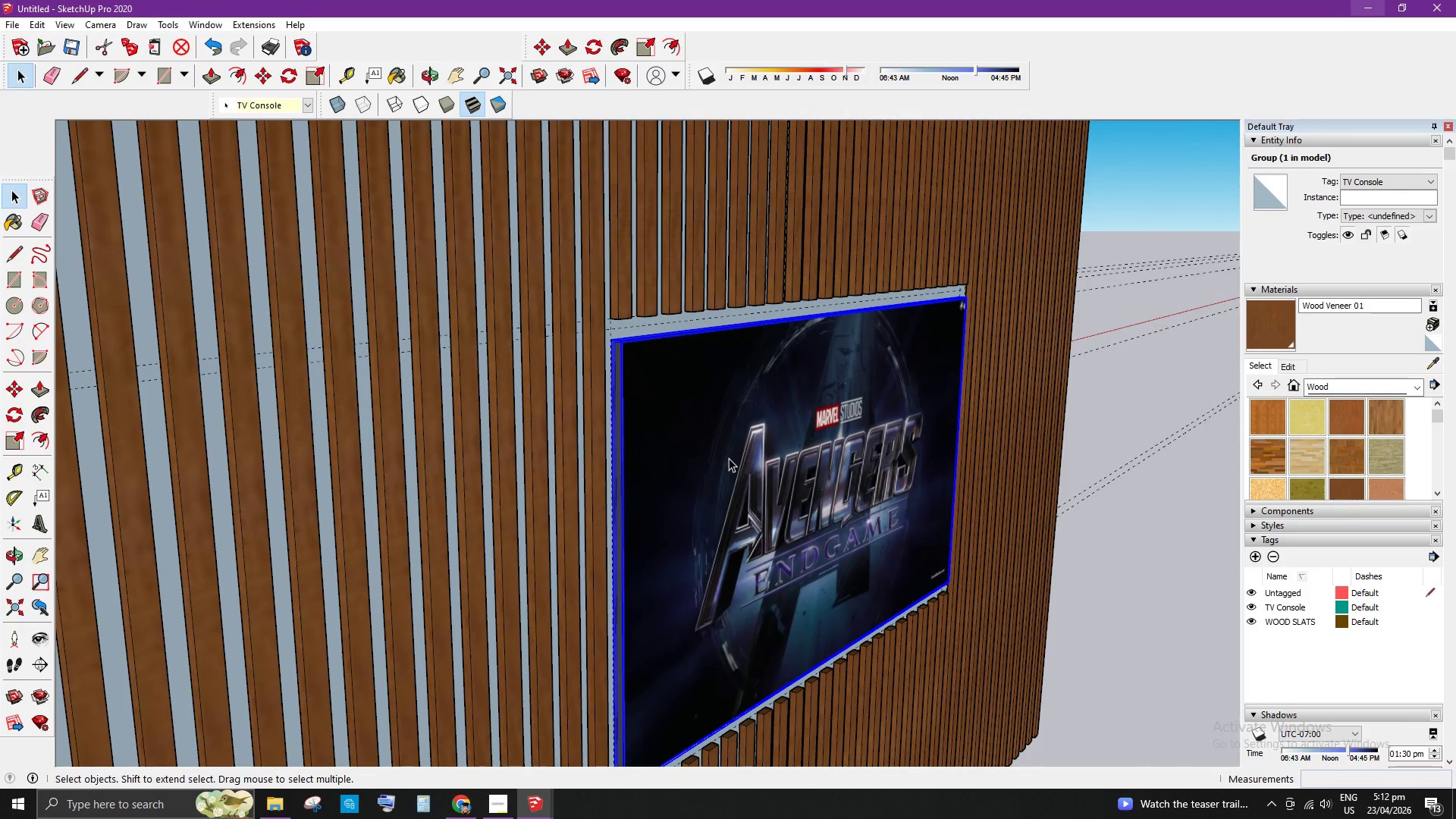 
key(S)
 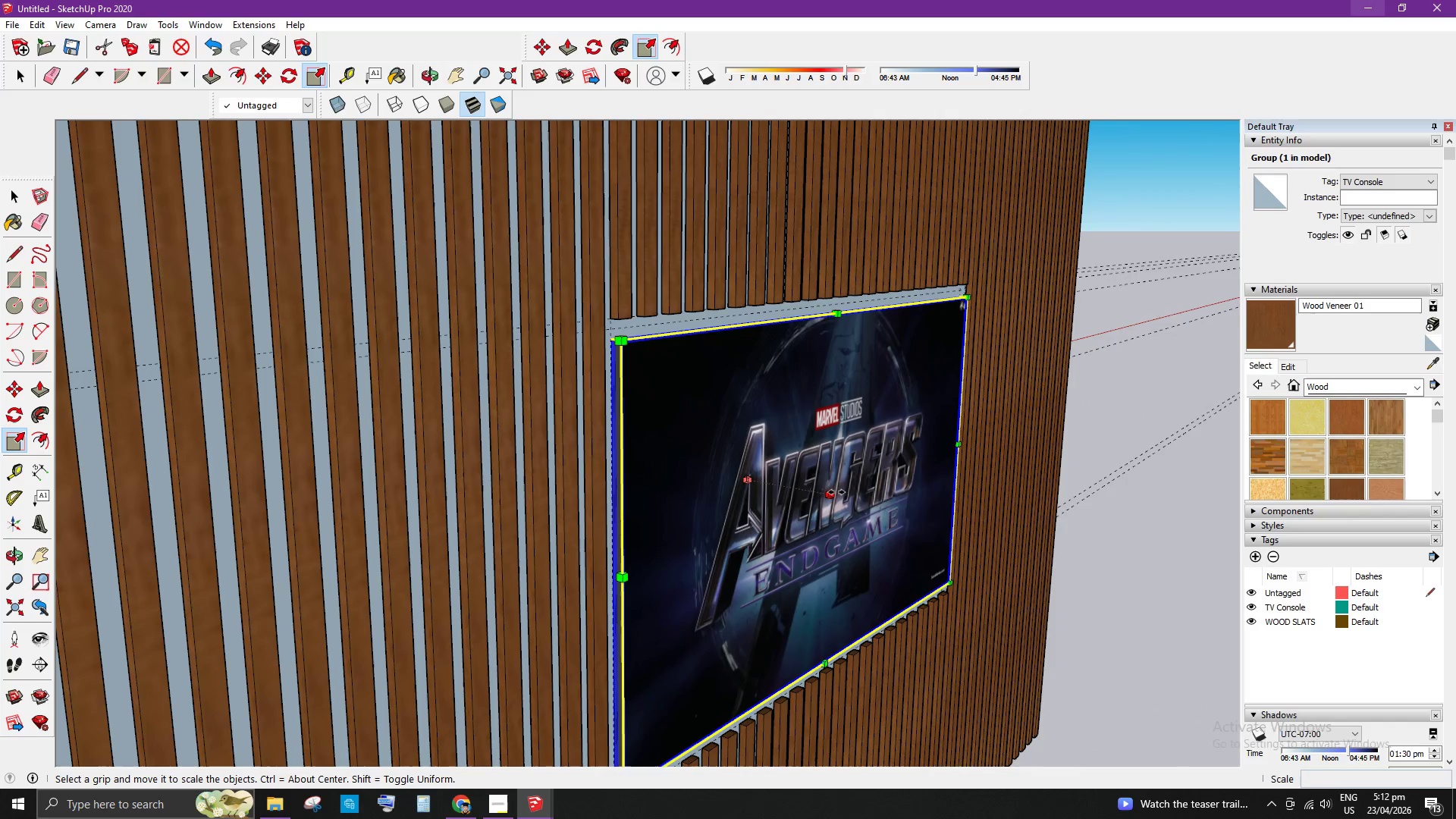 
left_click_drag(start_coordinate=[834, 494], to_coordinate=[597, 500])
 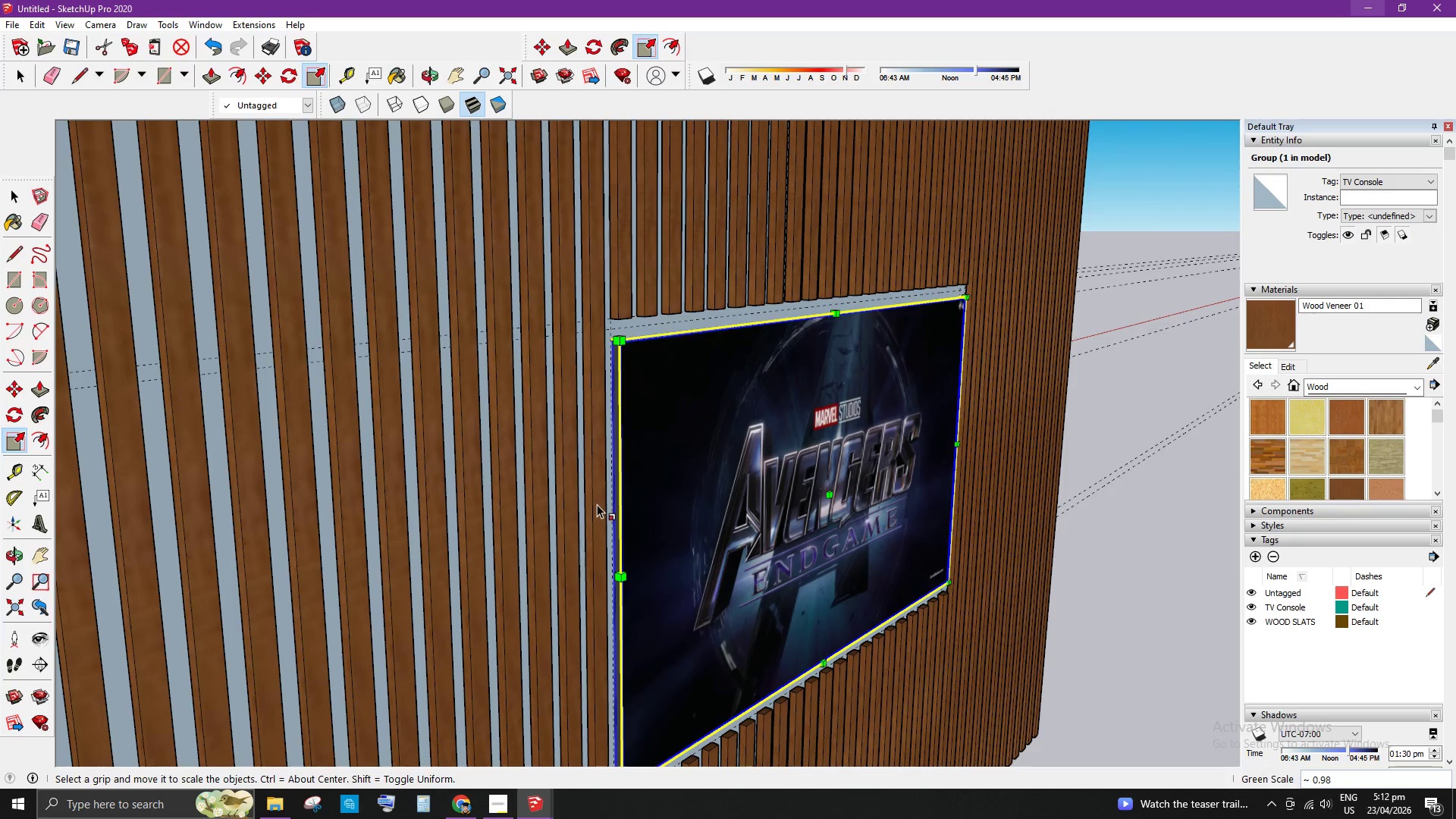 
key(Space)
 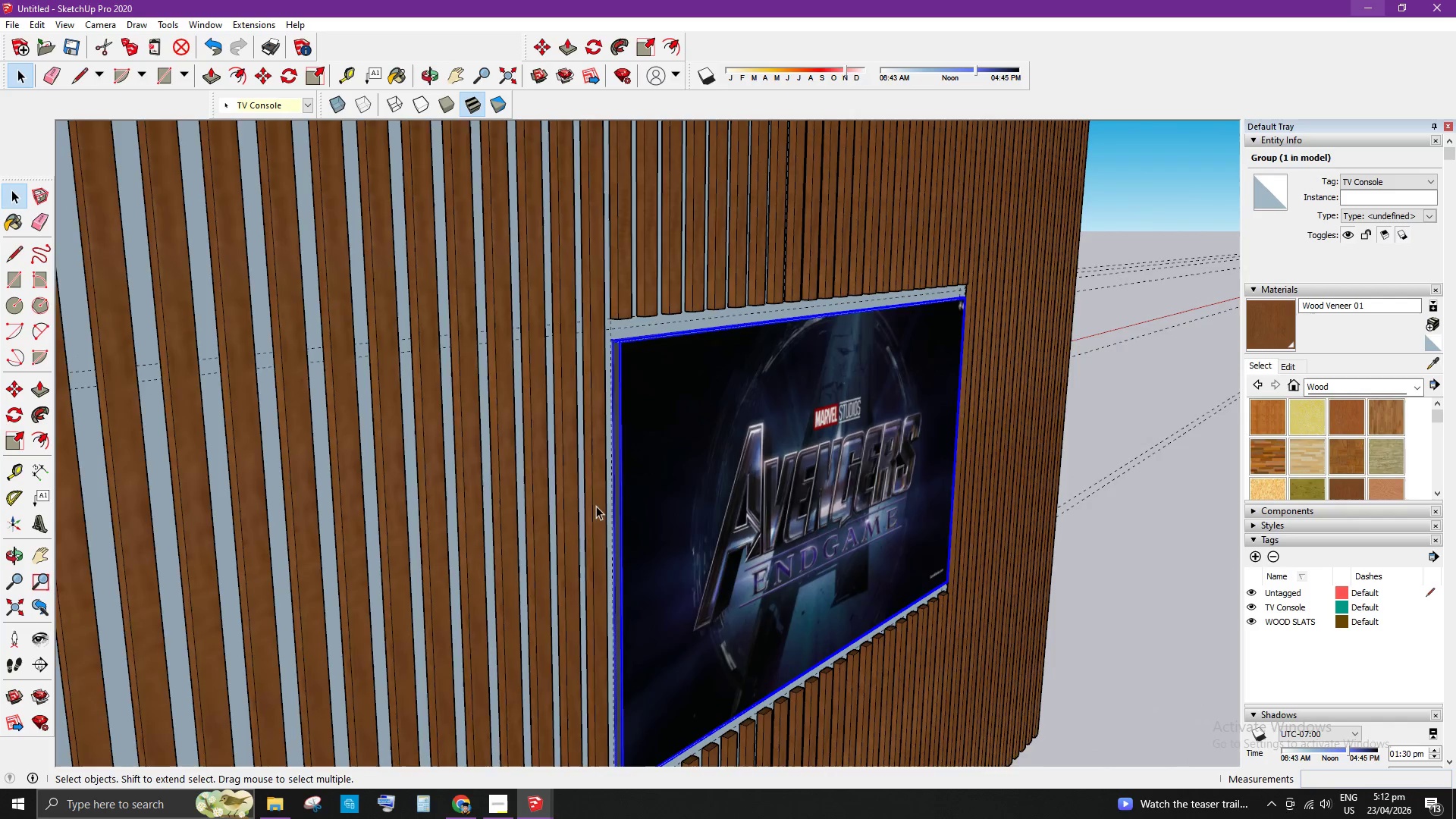 
left_click([1040, 599])
 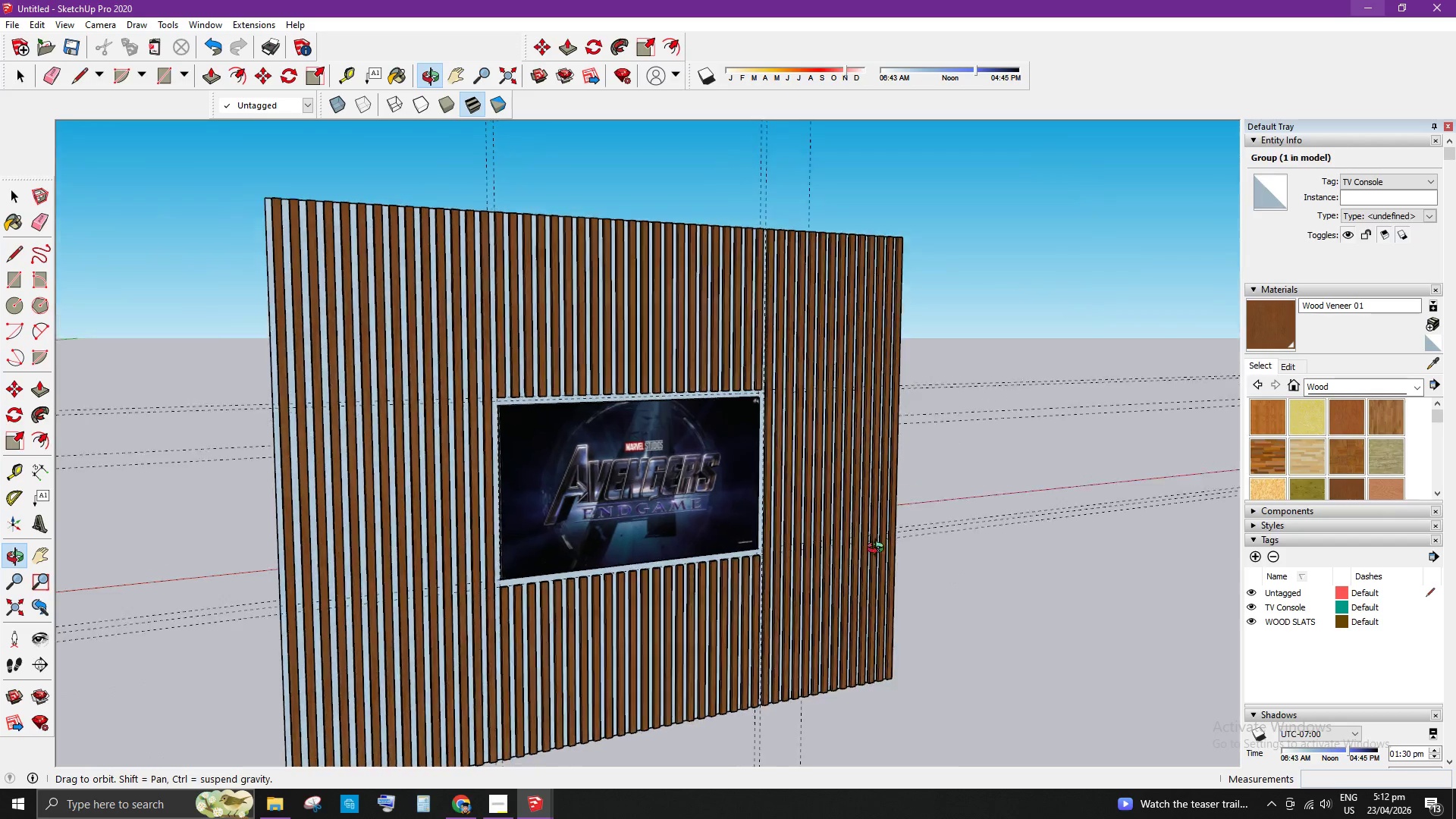 
scroll: coordinate [752, 482], scroll_direction: down, amount: 21.0
 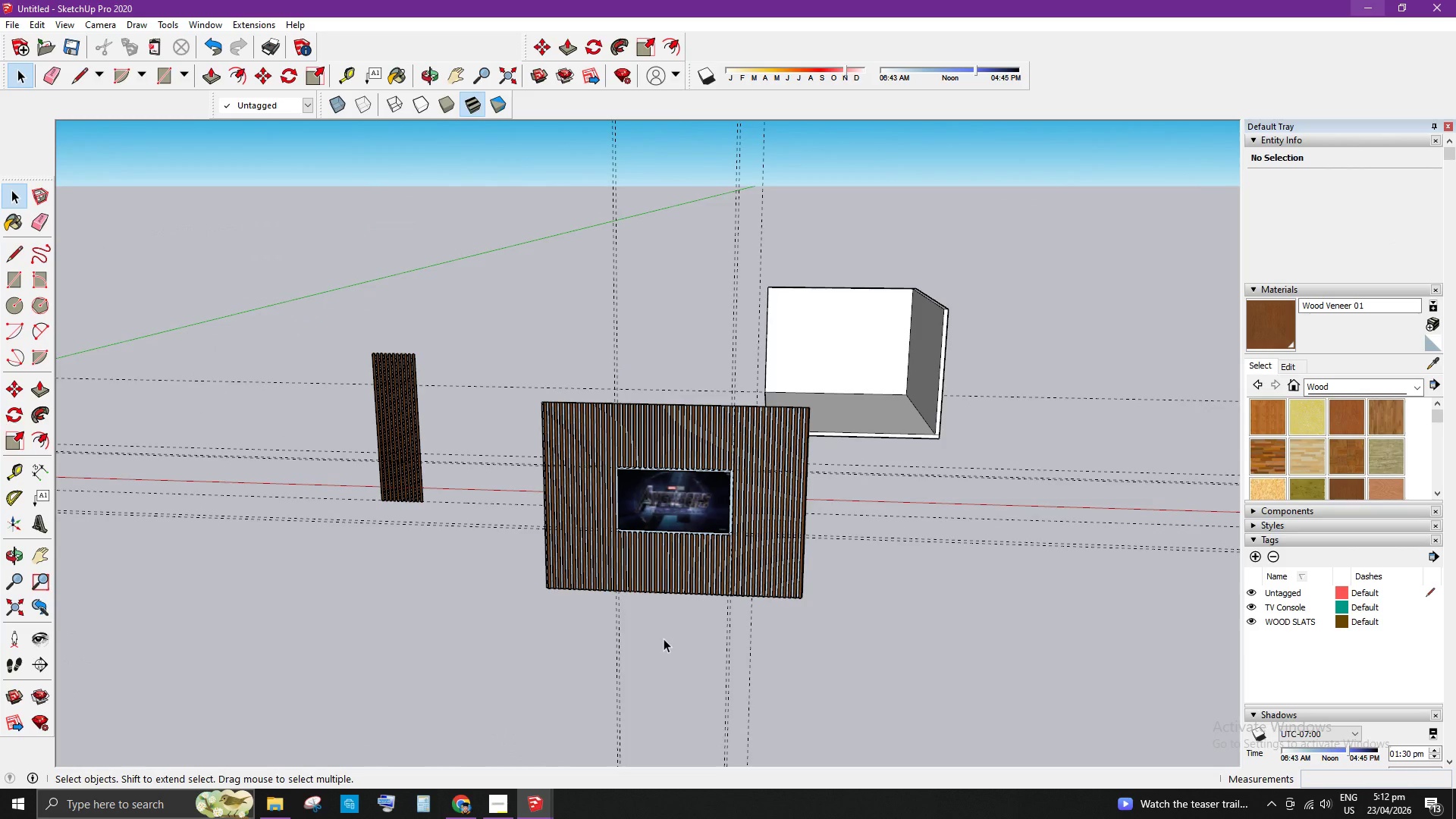 
key(E)
 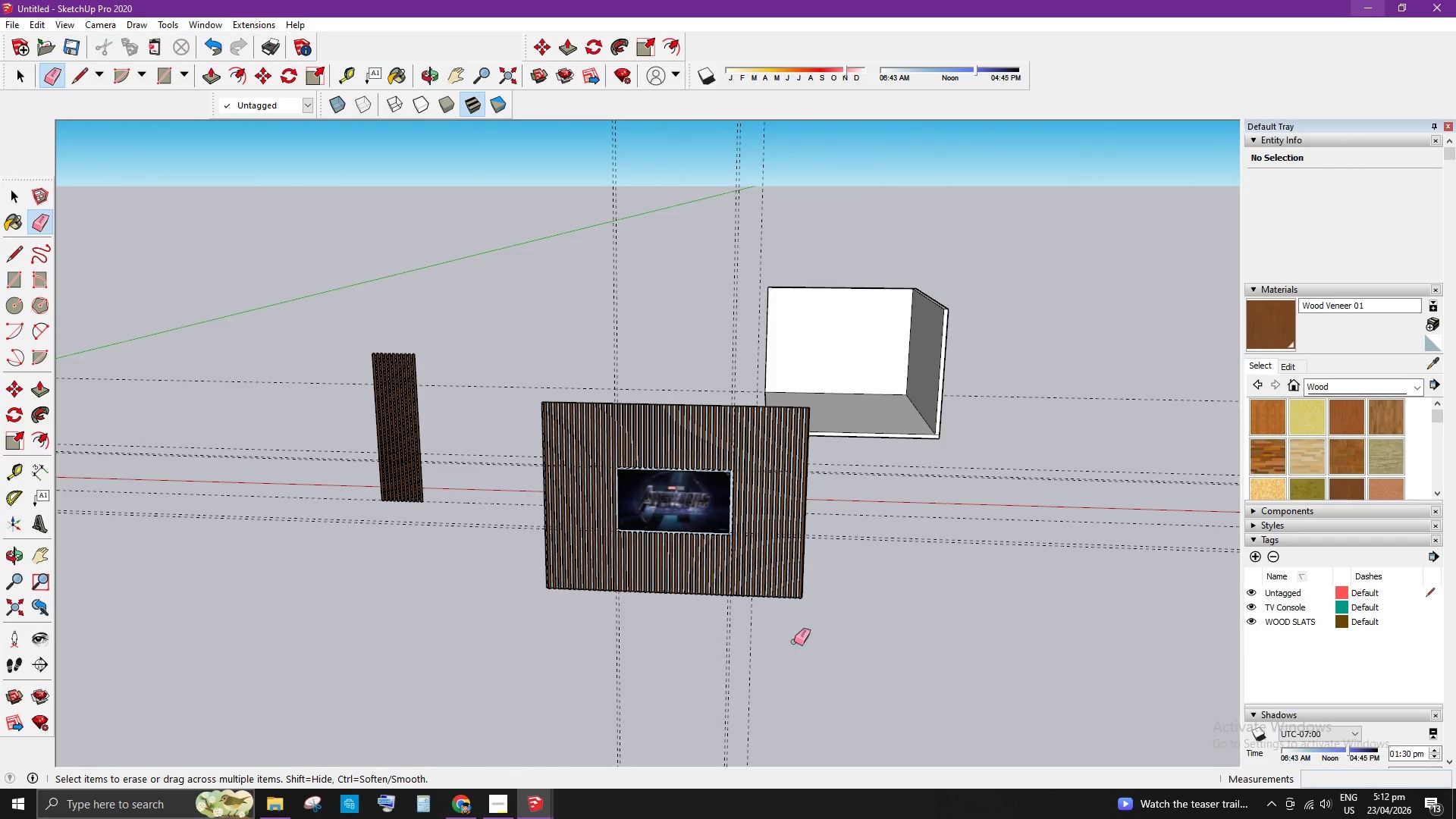 
left_click_drag(start_coordinate=[793, 637], to_coordinate=[670, 651])
 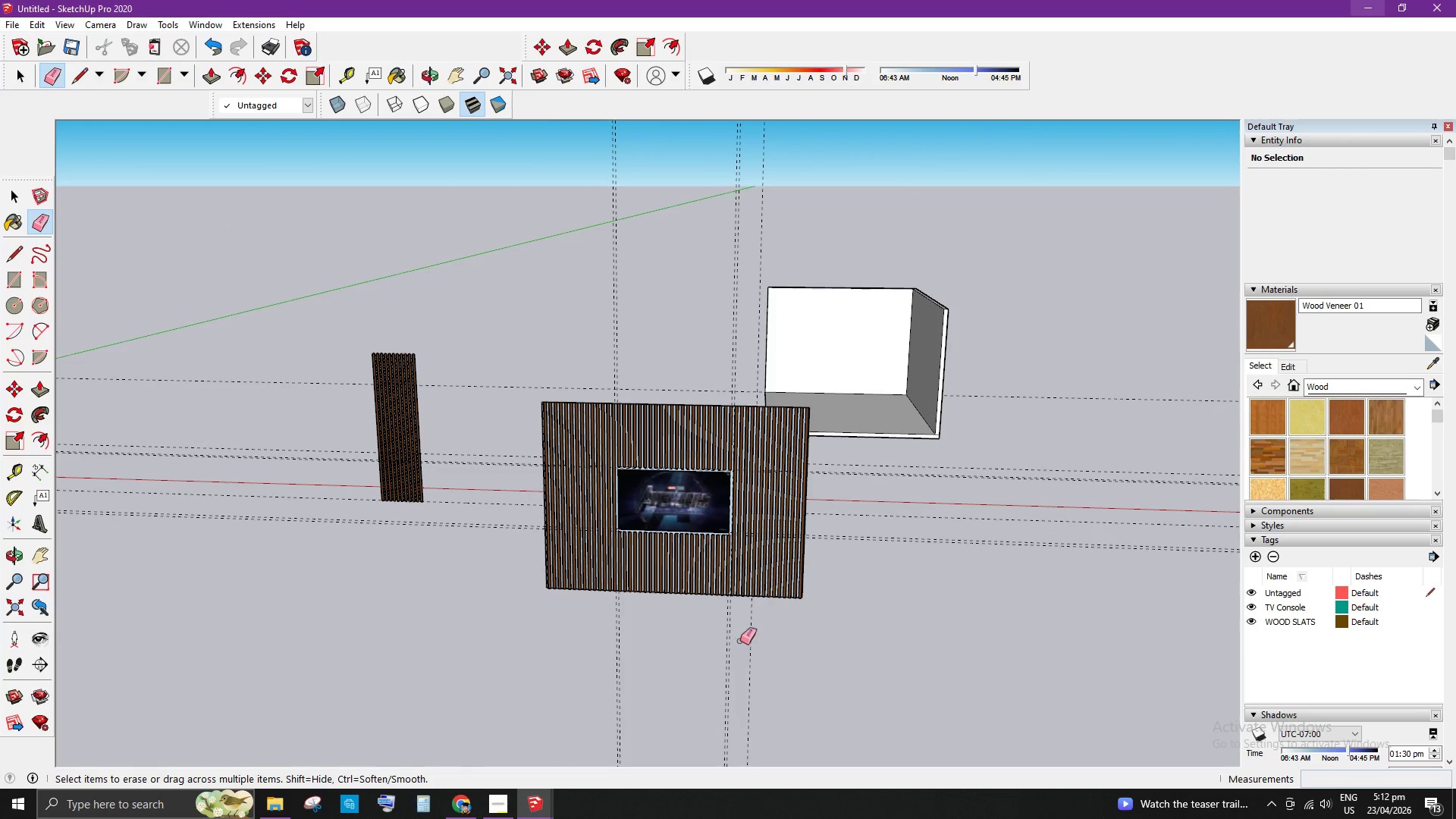 
left_click_drag(start_coordinate=[764, 640], to_coordinate=[709, 652])
 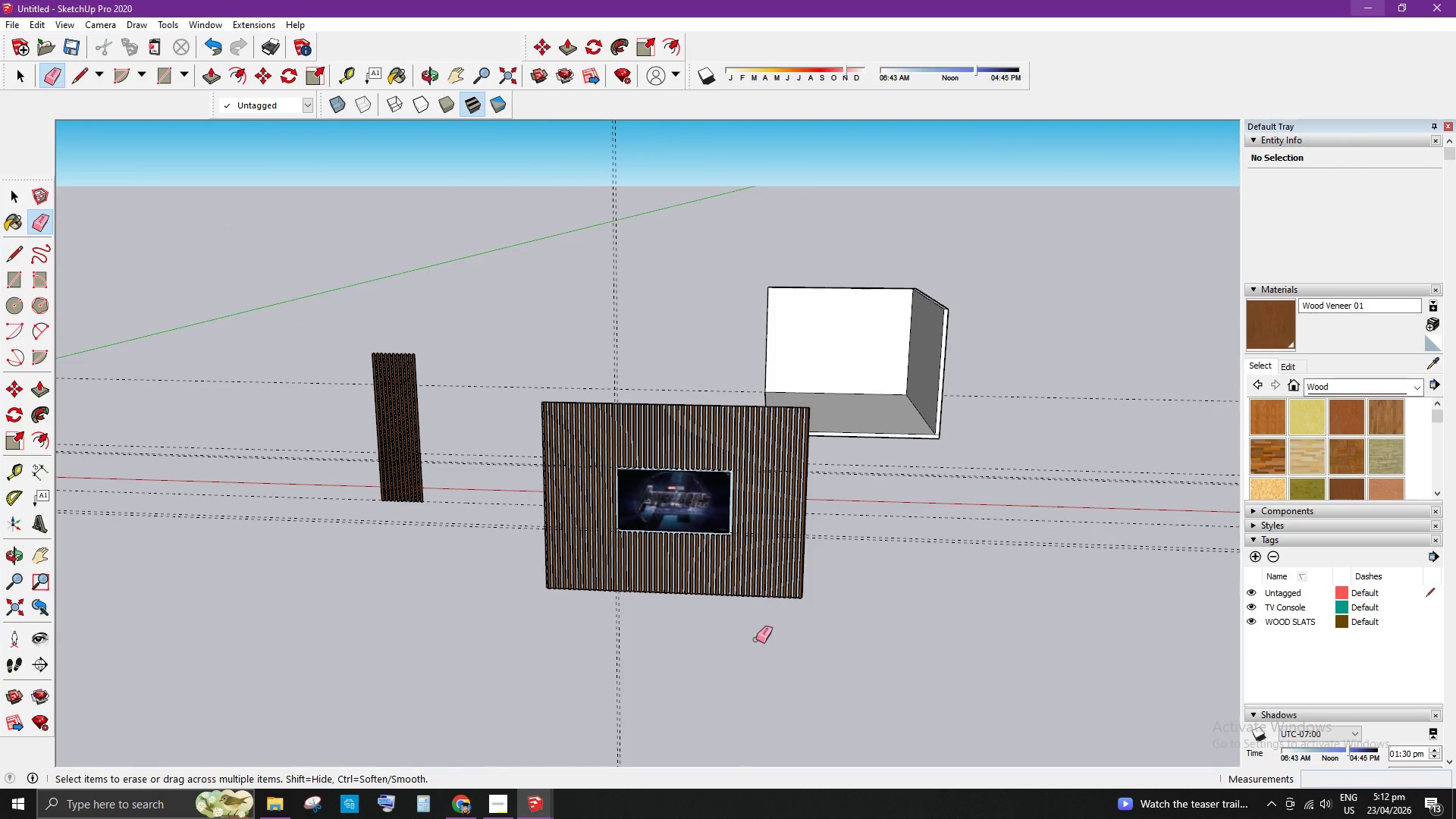 
left_click_drag(start_coordinate=[755, 639], to_coordinate=[722, 645])
 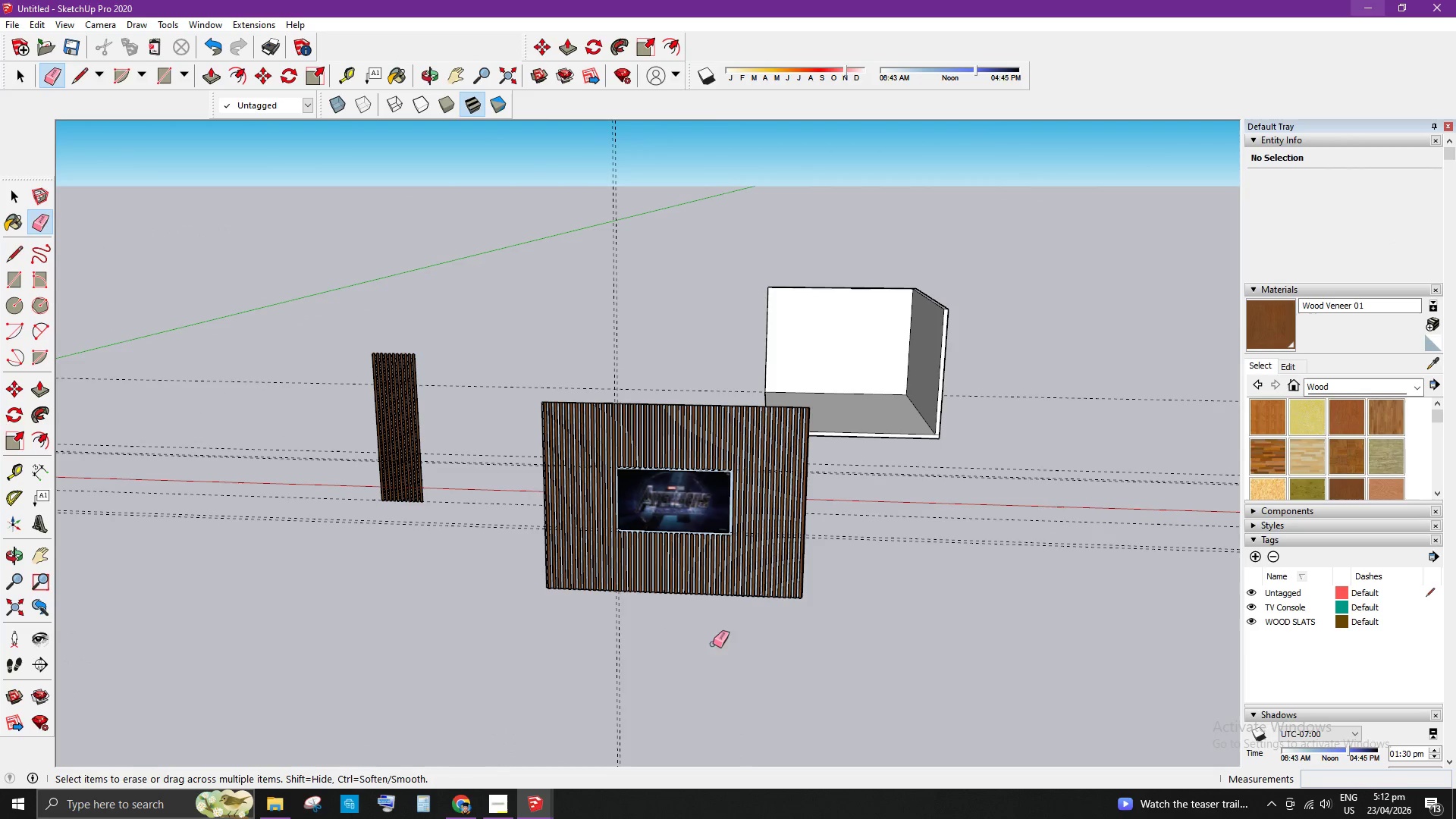 
left_click_drag(start_coordinate=[680, 645], to_coordinate=[637, 651])
 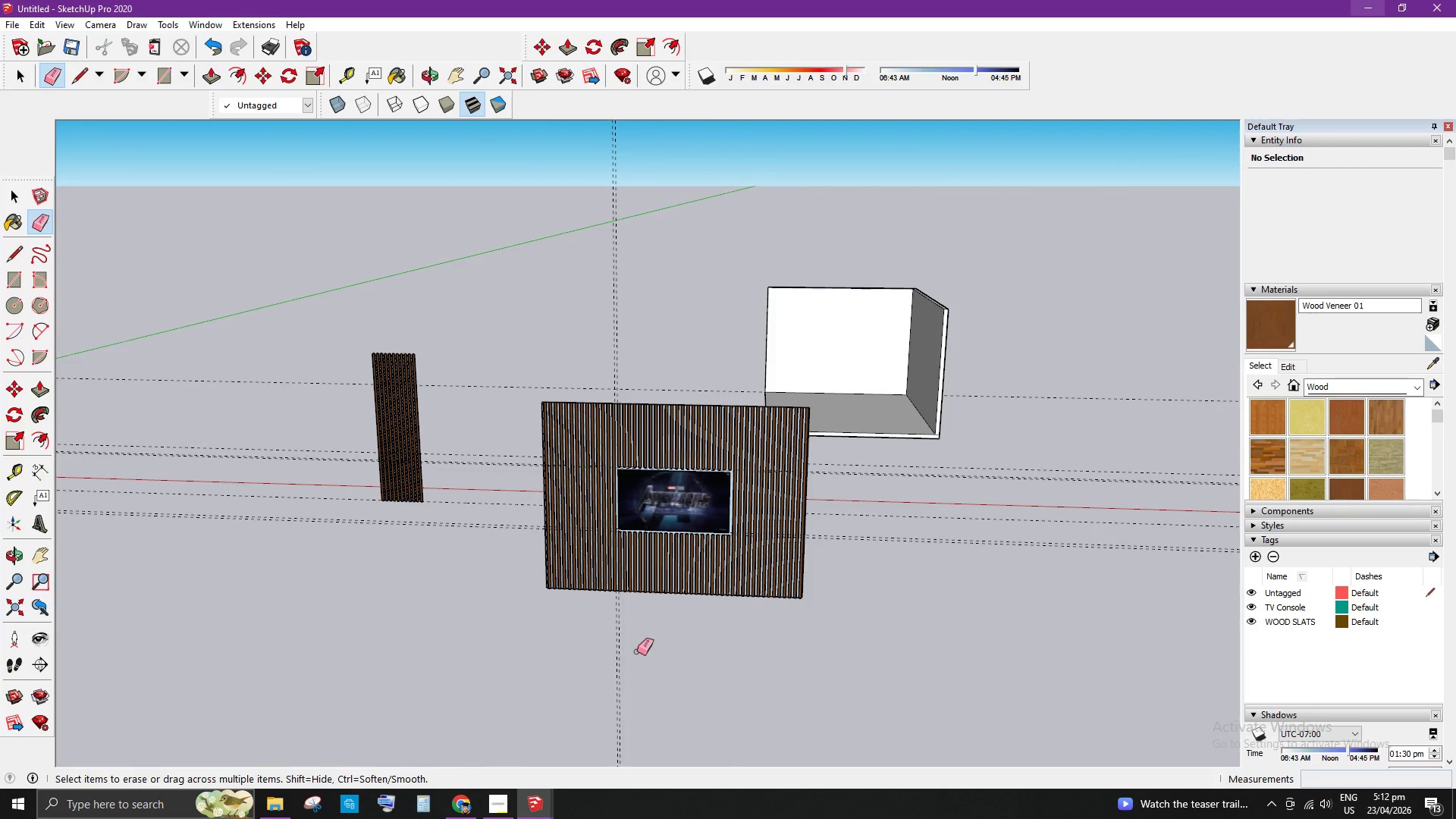 
left_click_drag(start_coordinate=[625, 653], to_coordinate=[617, 654])
 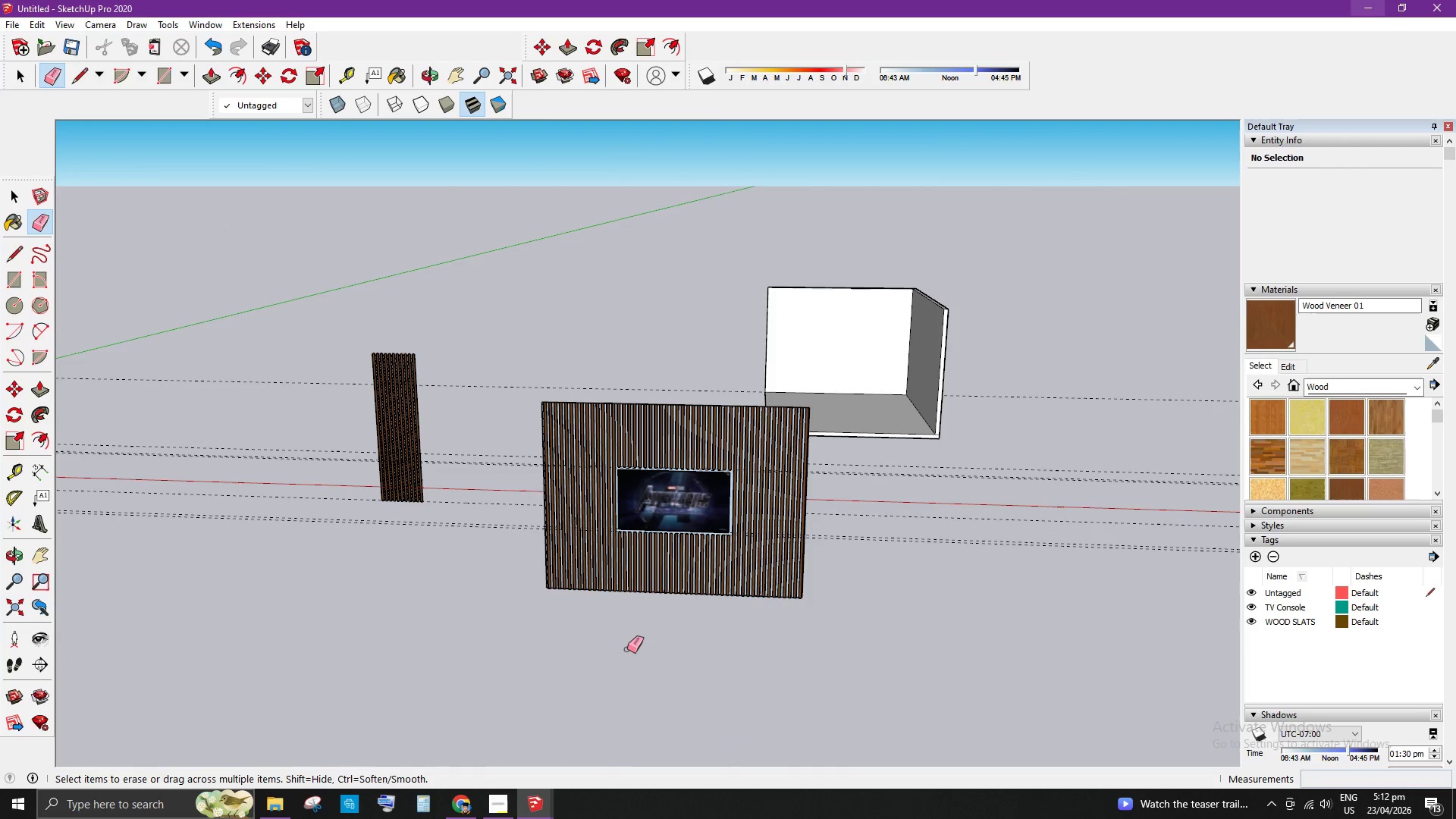 
left_click_drag(start_coordinate=[626, 649], to_coordinate=[620, 651])
 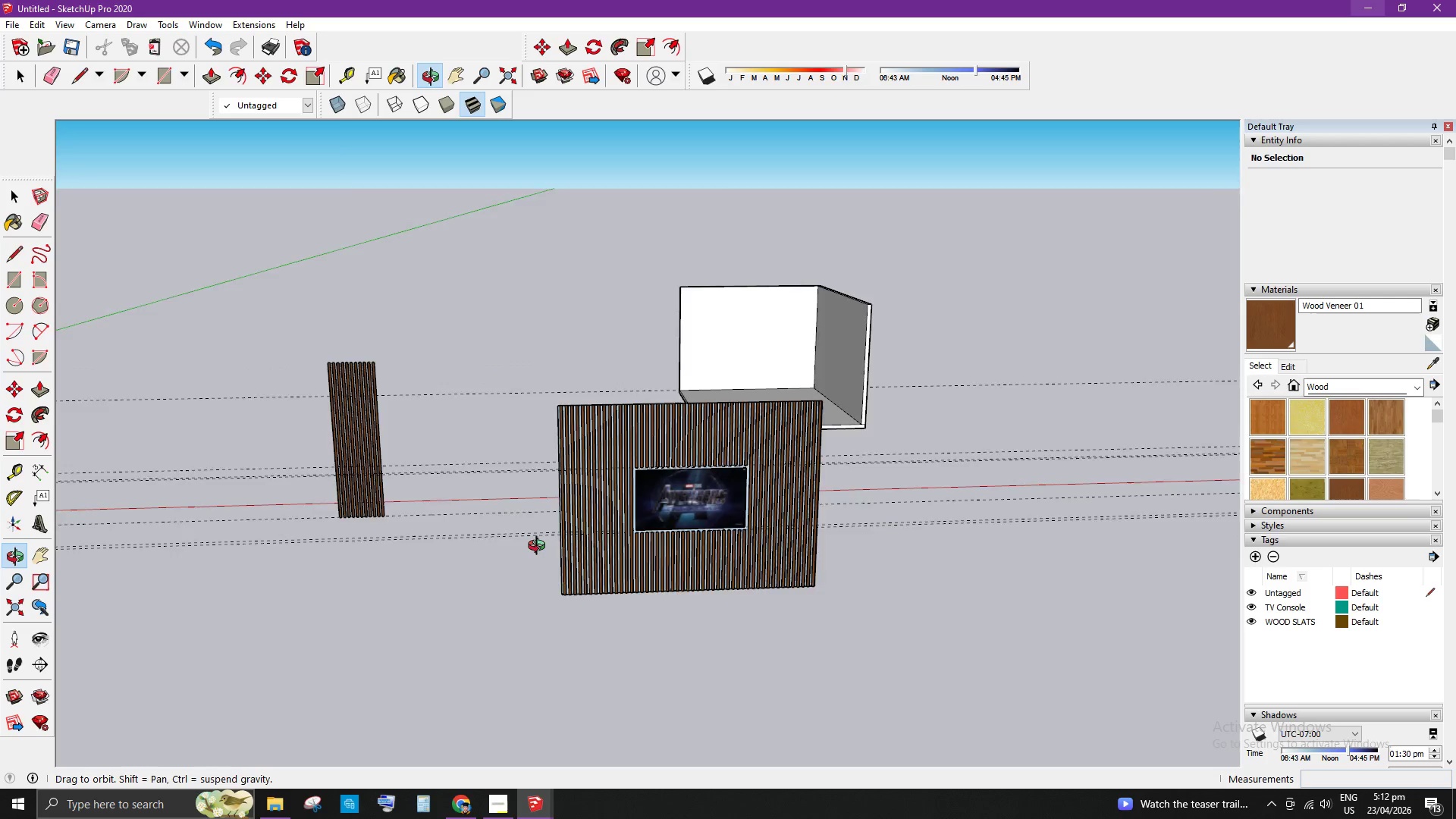 
key(Space)
 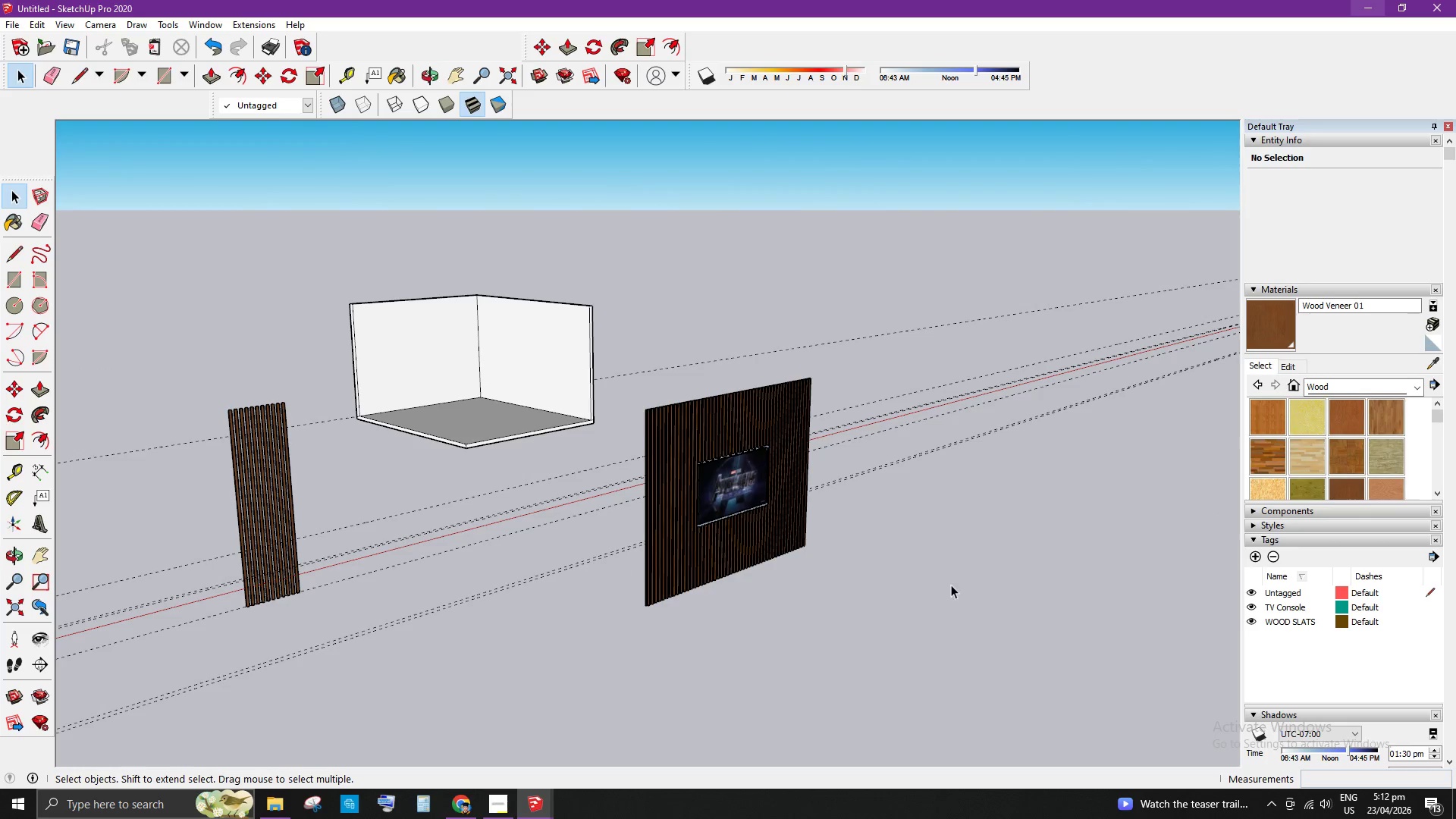 
left_click([951, 585])
 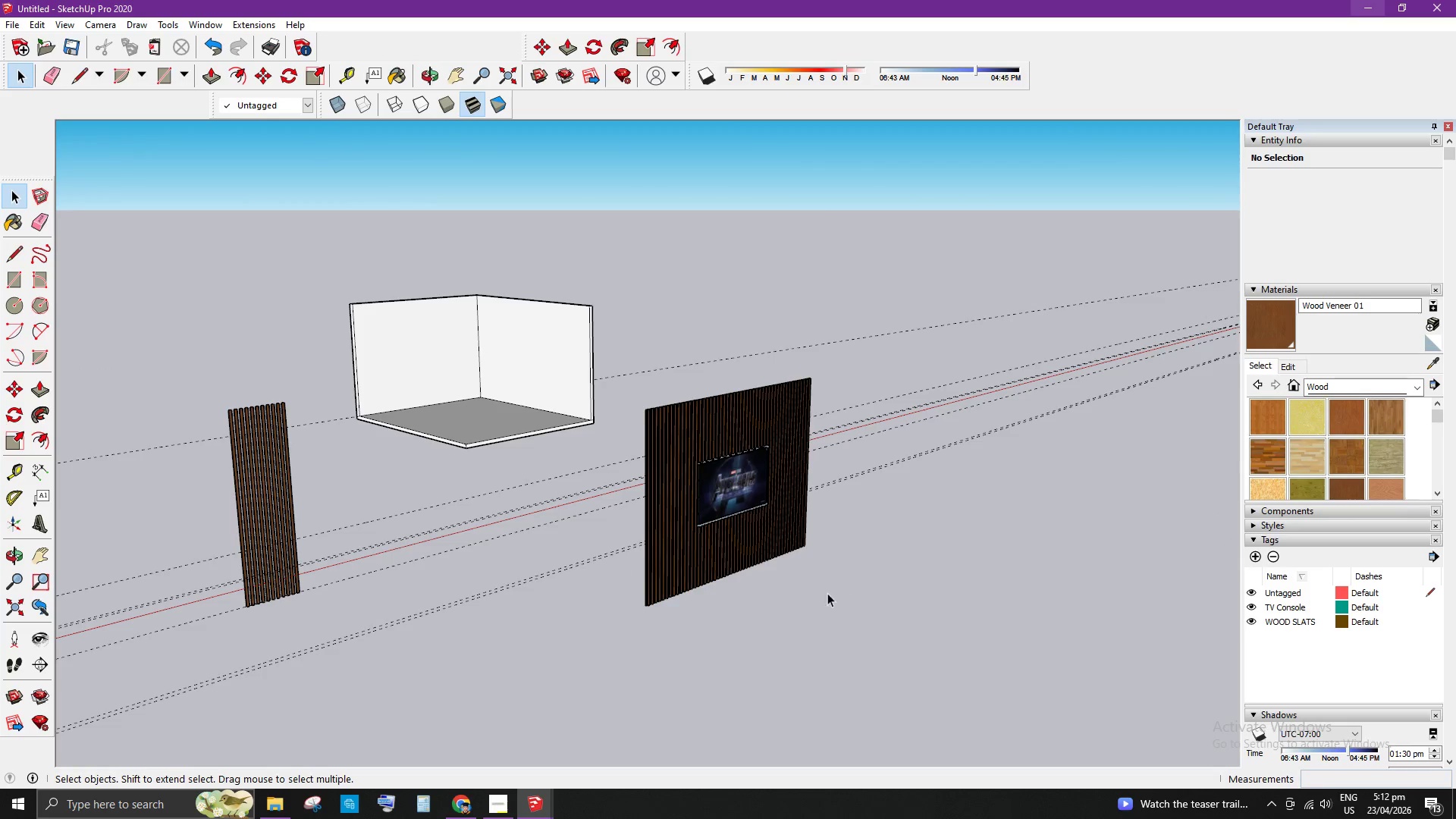 
scroll: coordinate [757, 575], scroll_direction: up, amount: 3.0
 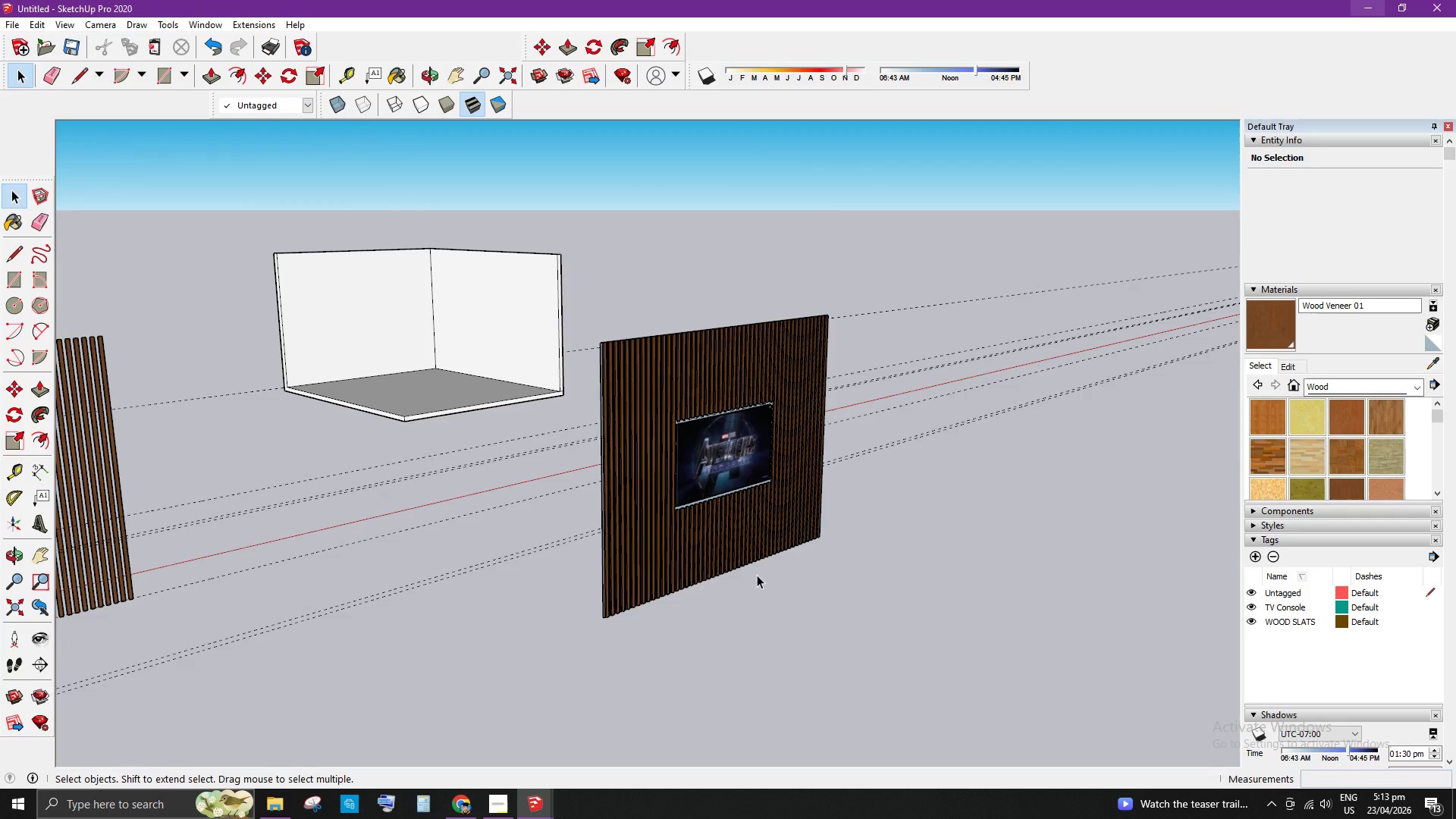 
wait(8.21)
 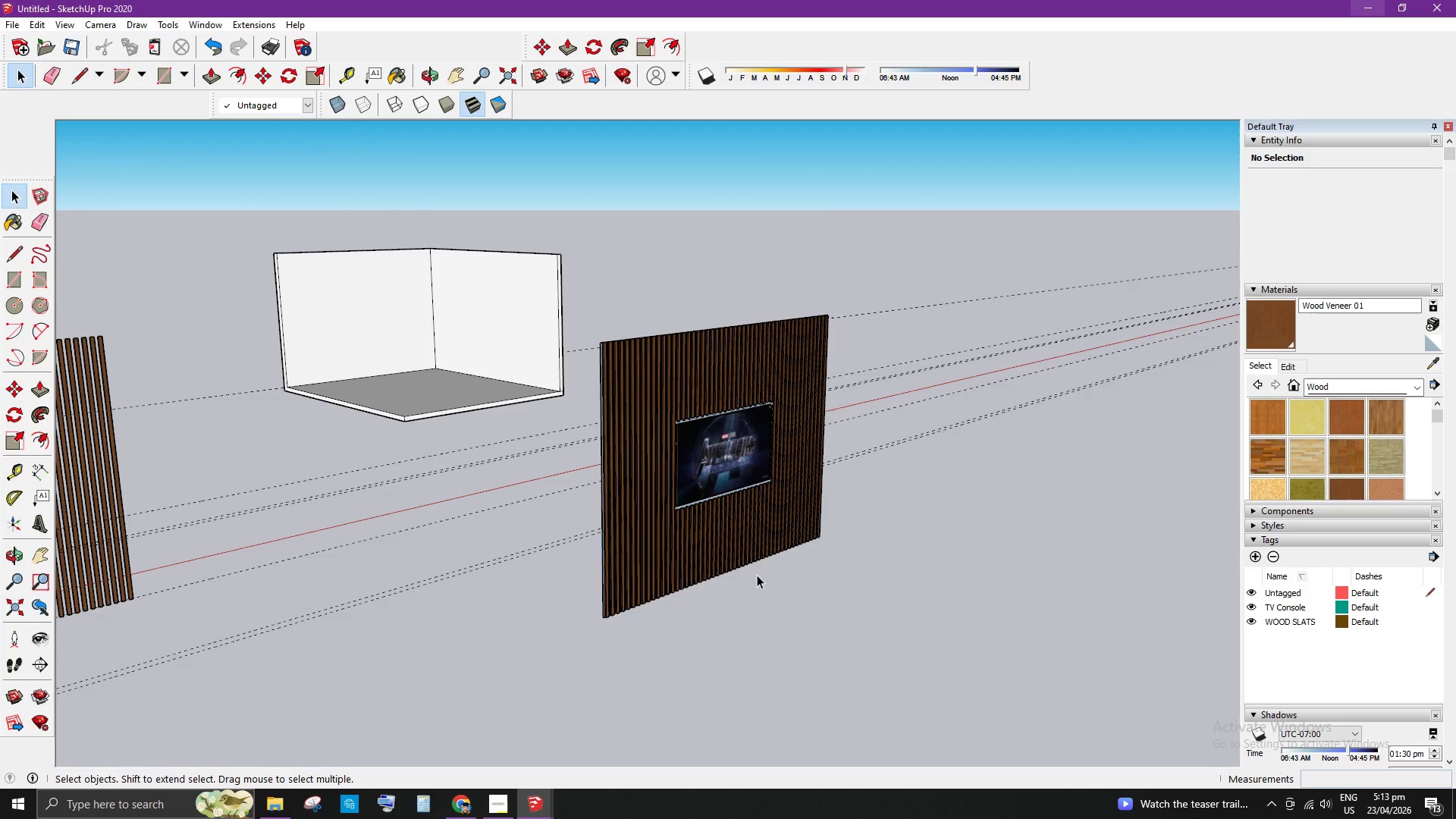 
scroll: coordinate [698, 566], scroll_direction: down, amount: 5.0
 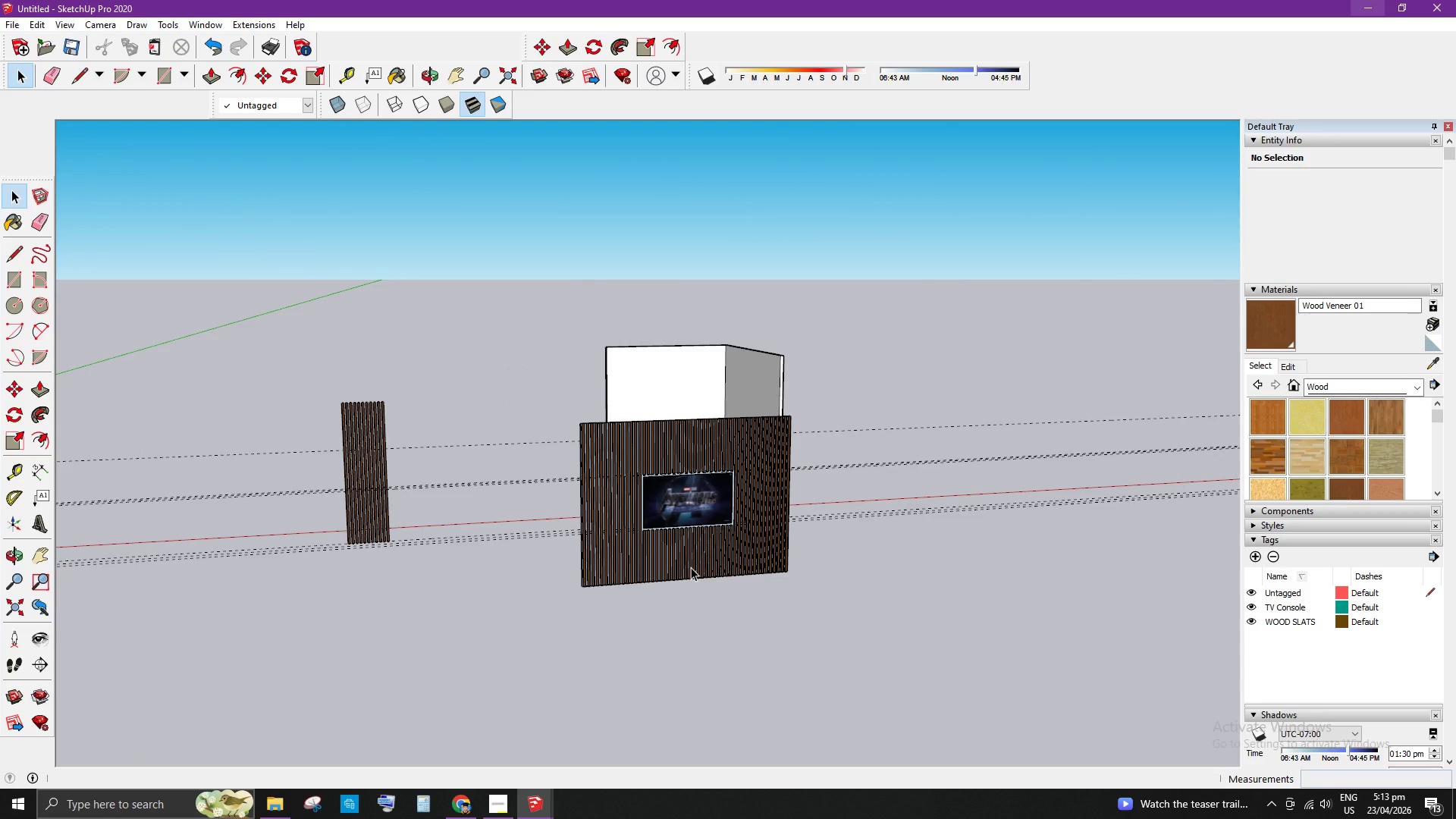 
wait(5.19)
 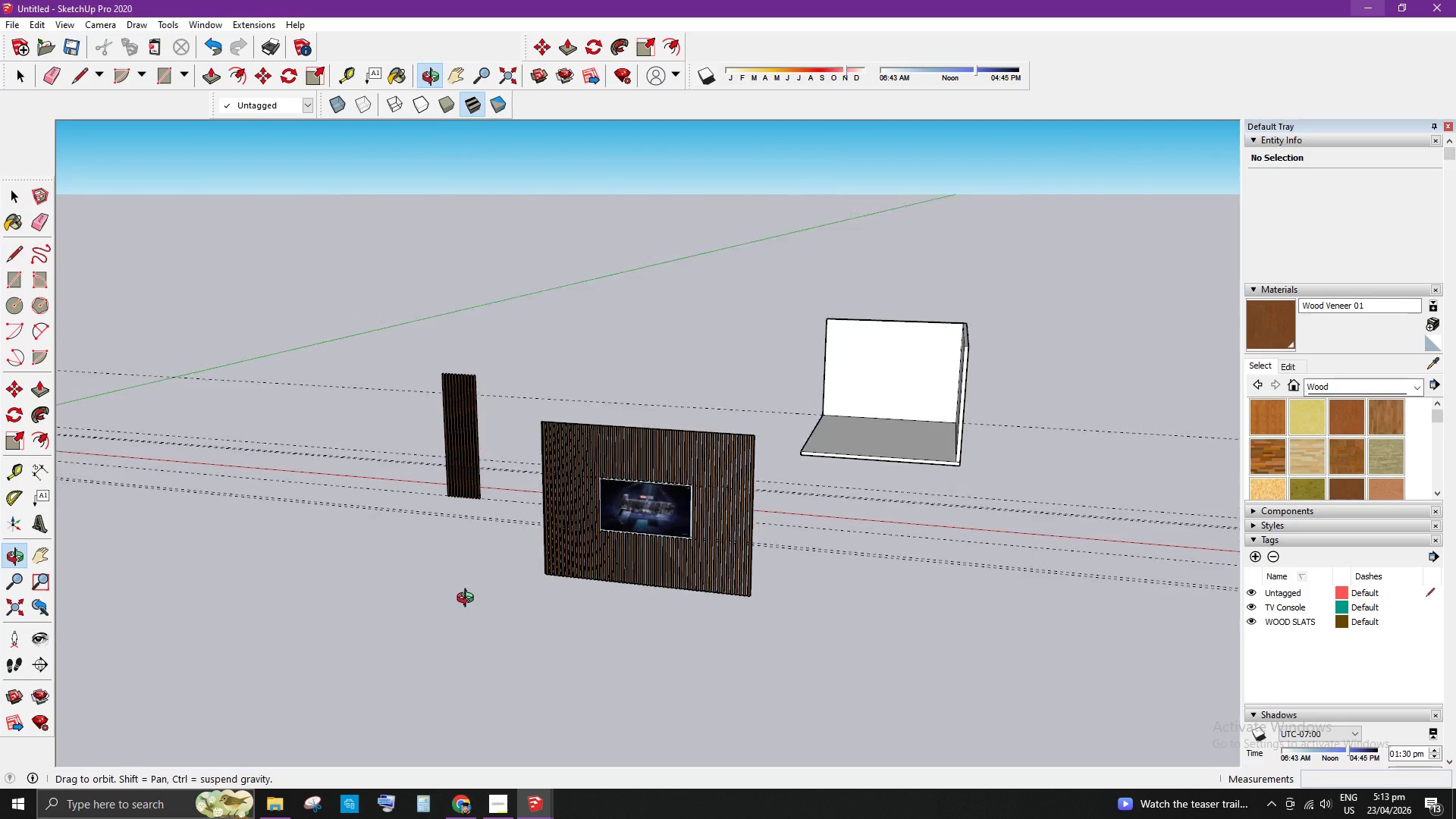 
scroll: coordinate [689, 584], scroll_direction: down, amount: 7.0
 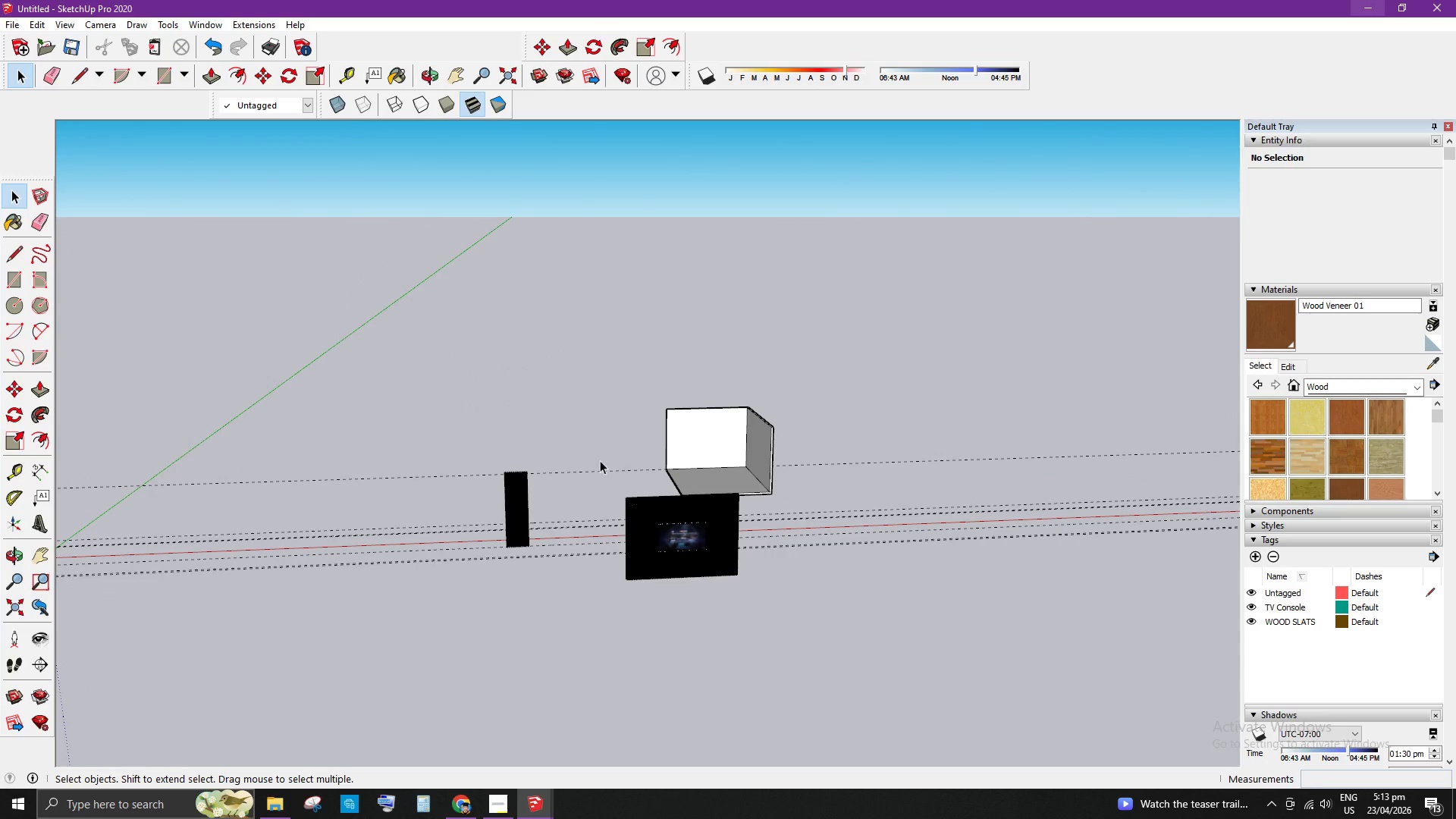 
left_click_drag(start_coordinate=[597, 449], to_coordinate=[763, 641])
 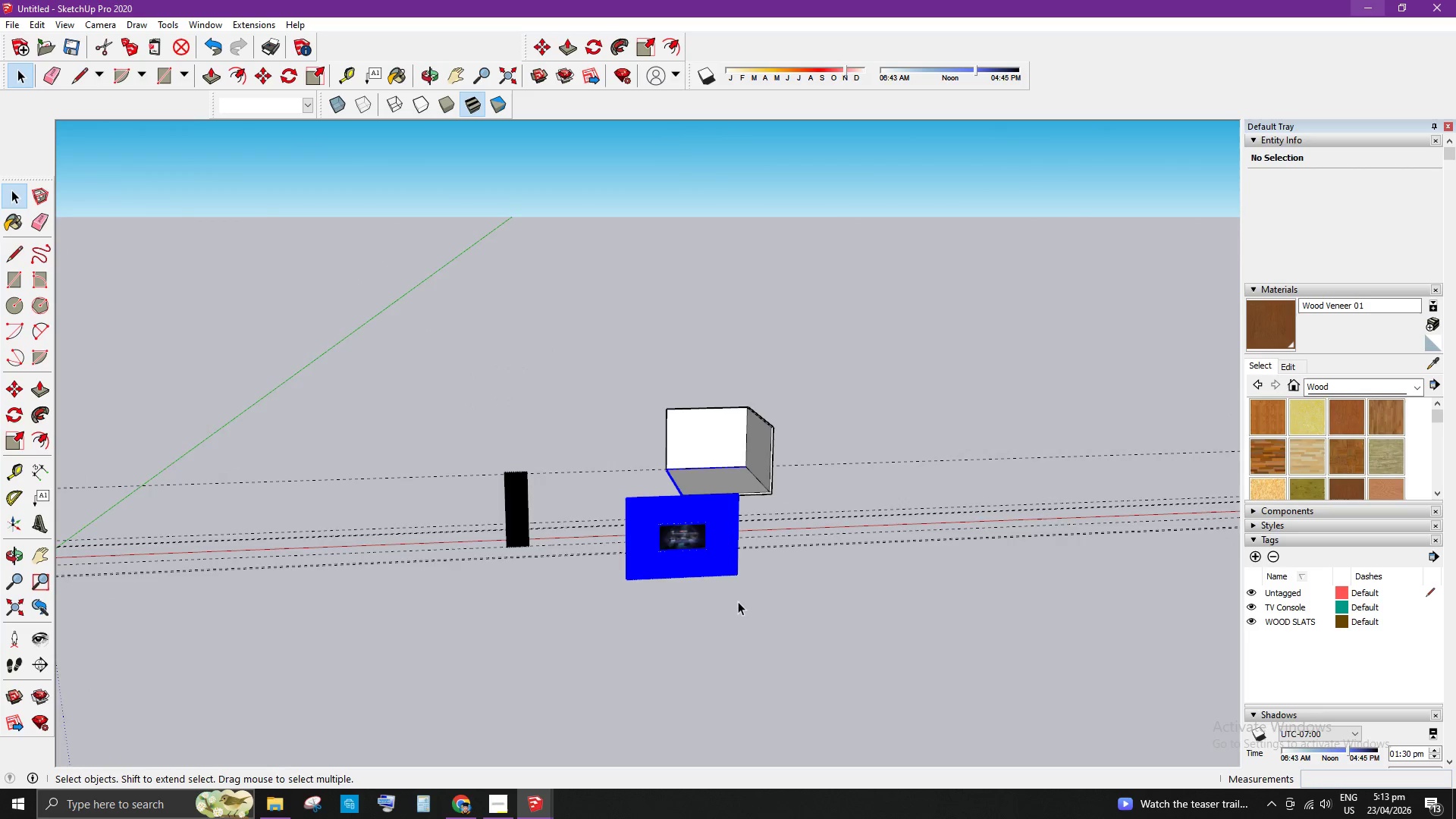 
left_click([890, 608])
 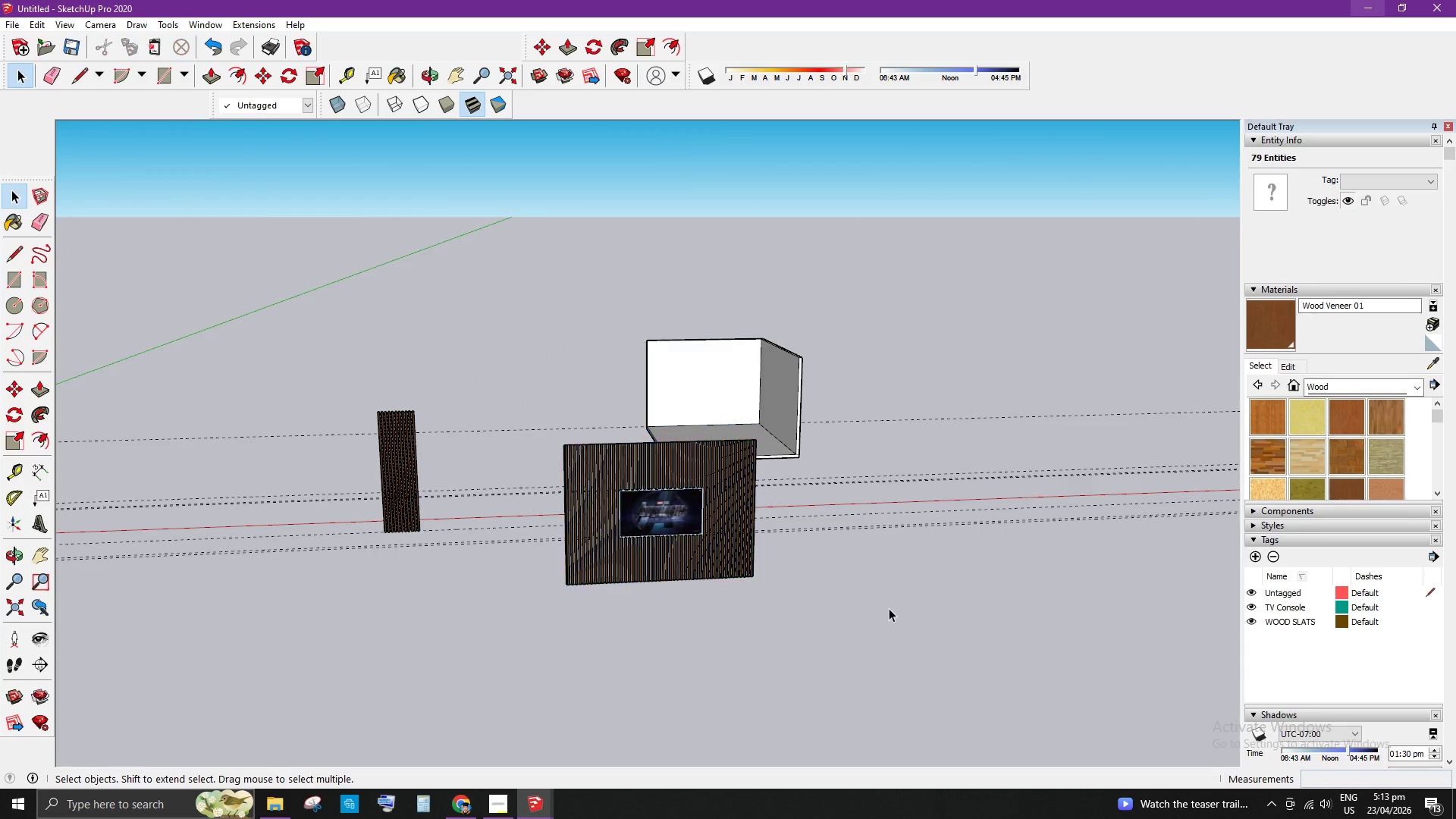 
scroll: coordinate [712, 570], scroll_direction: up, amount: 5.0
 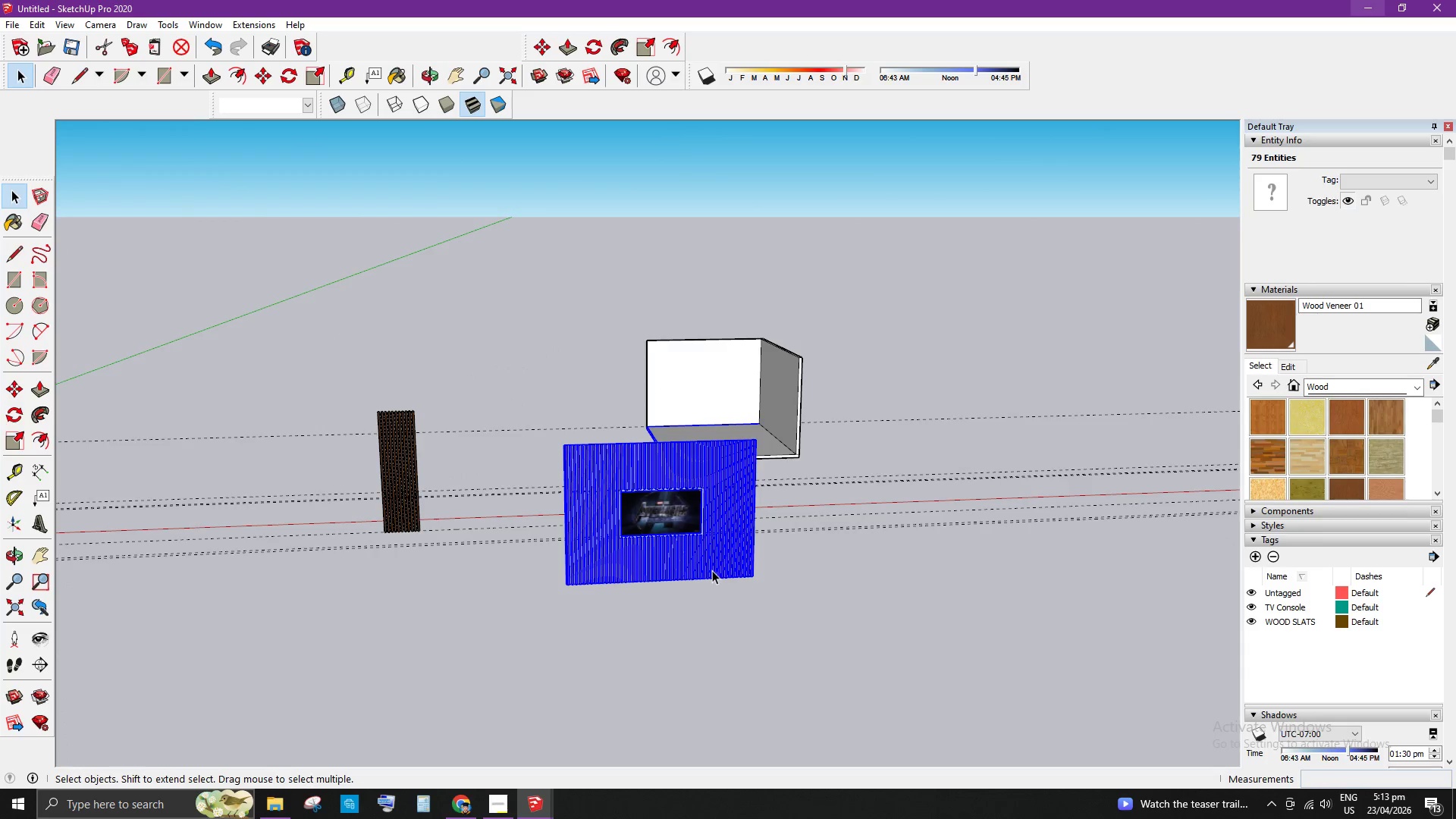 
scroll: coordinate [851, 649], scroll_direction: down, amount: 1.0
 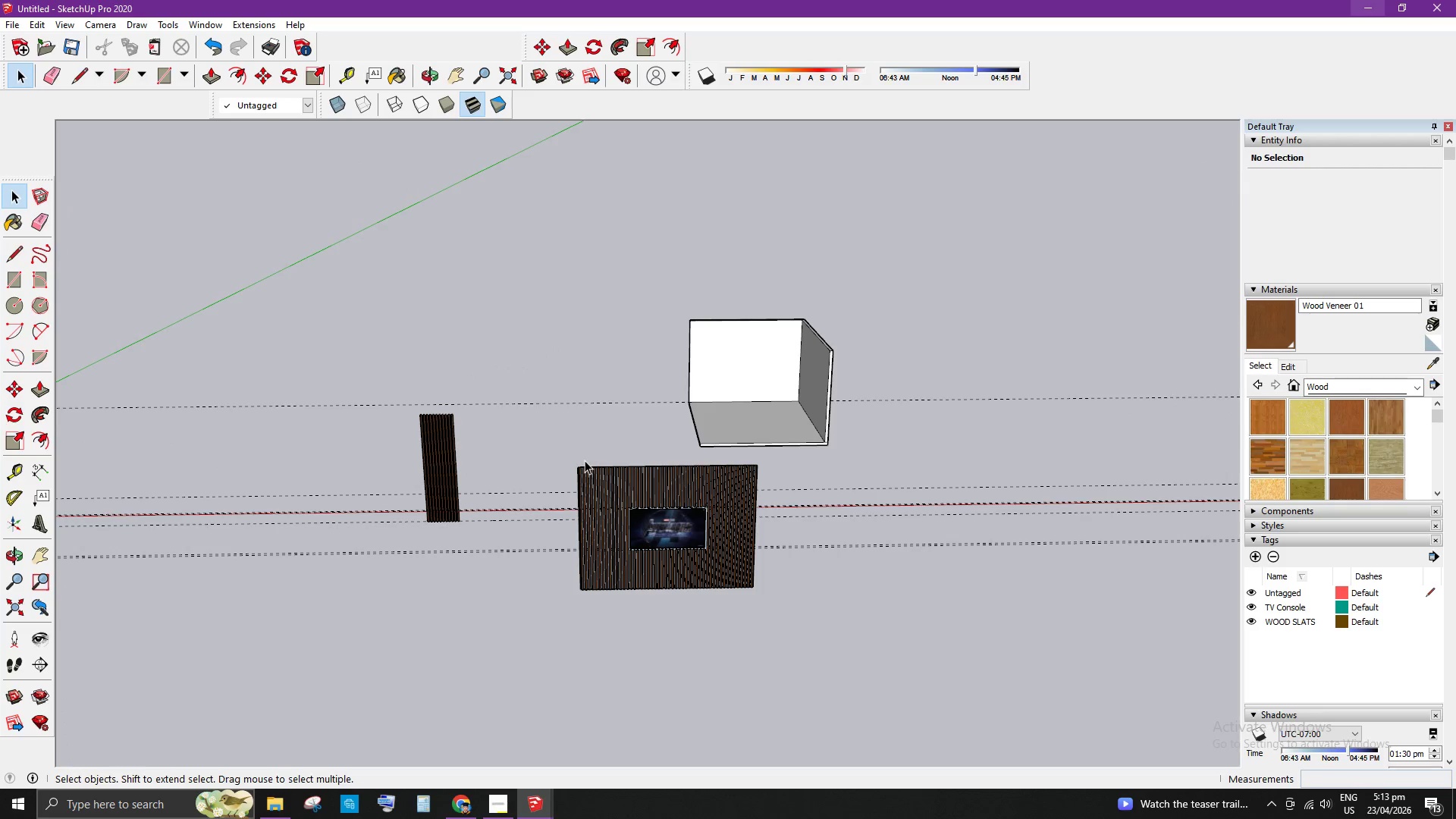 
left_click_drag(start_coordinate=[567, 457], to_coordinate=[820, 666])
 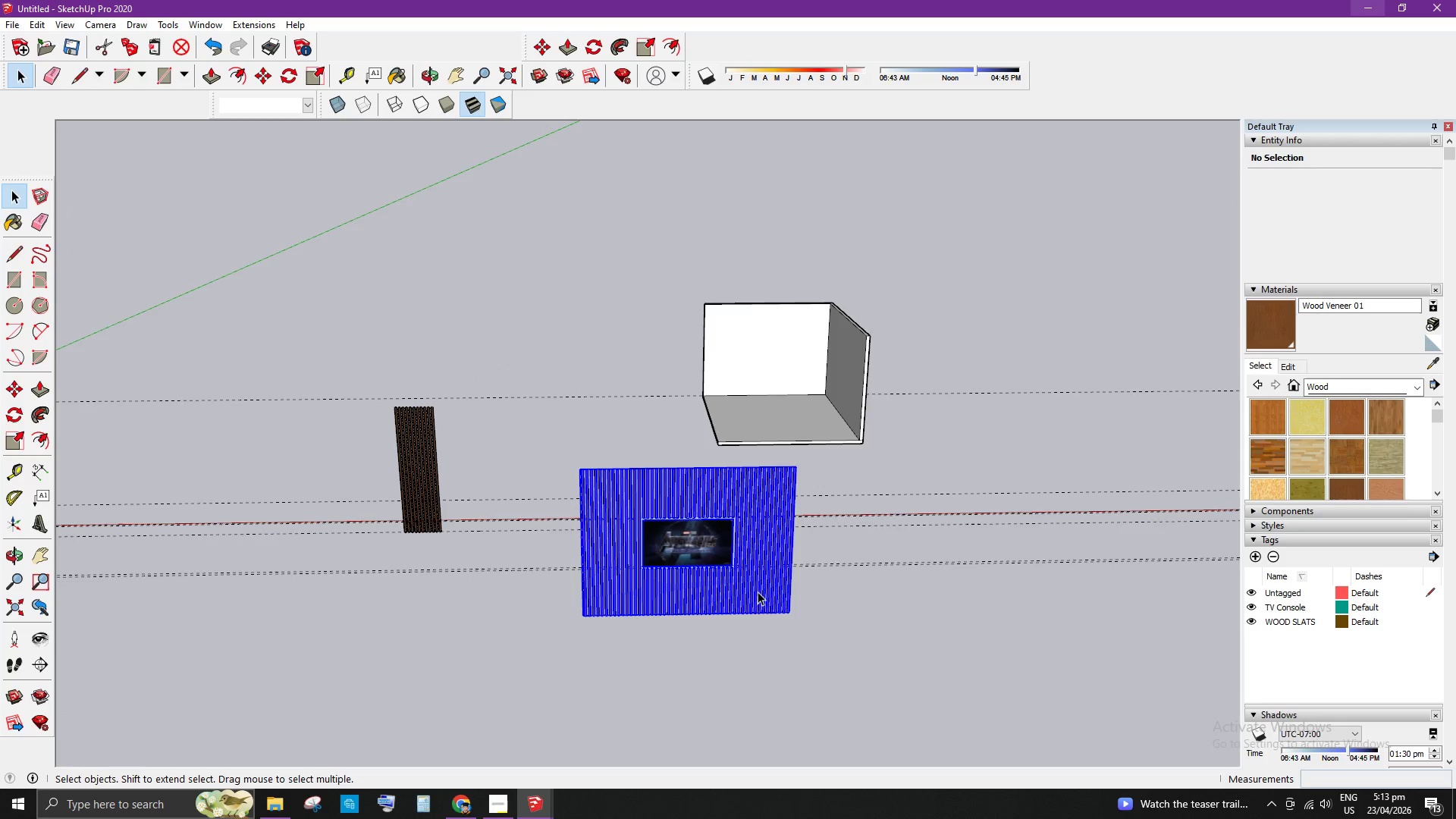 
scroll: coordinate [568, 457], scroll_direction: up, amount: 2.0
 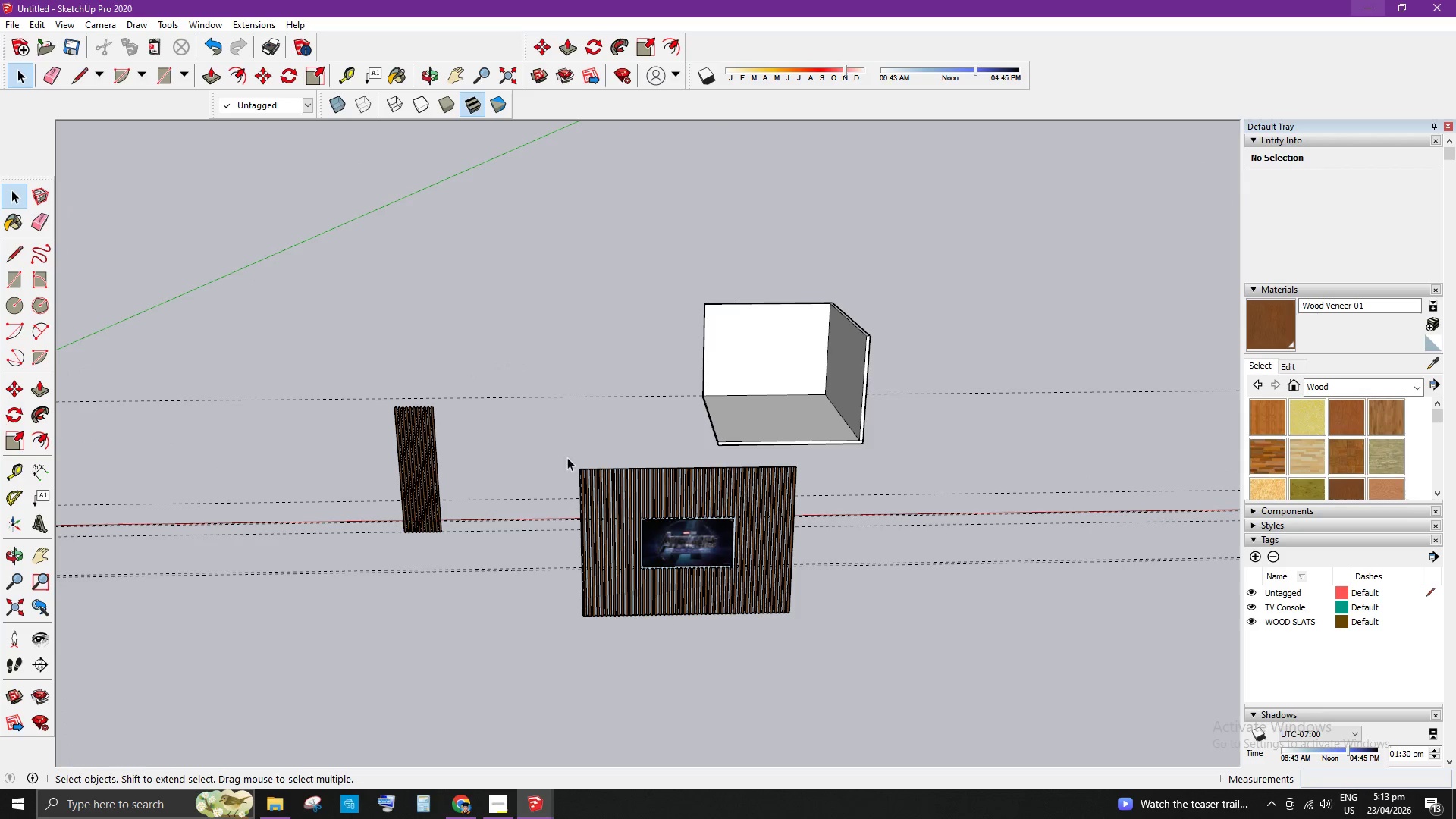 
right_click([755, 586])
 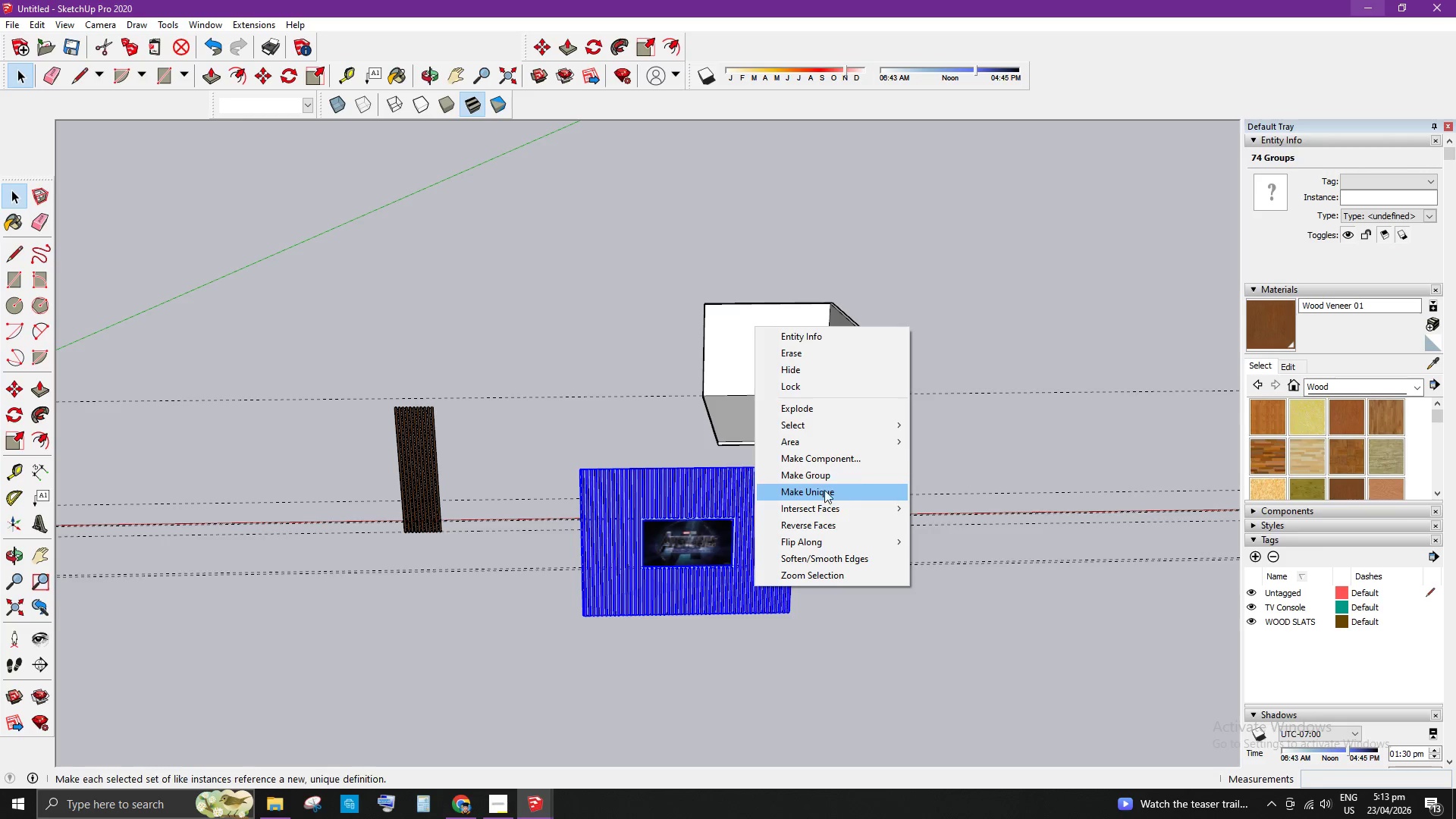 
left_click([827, 472])
 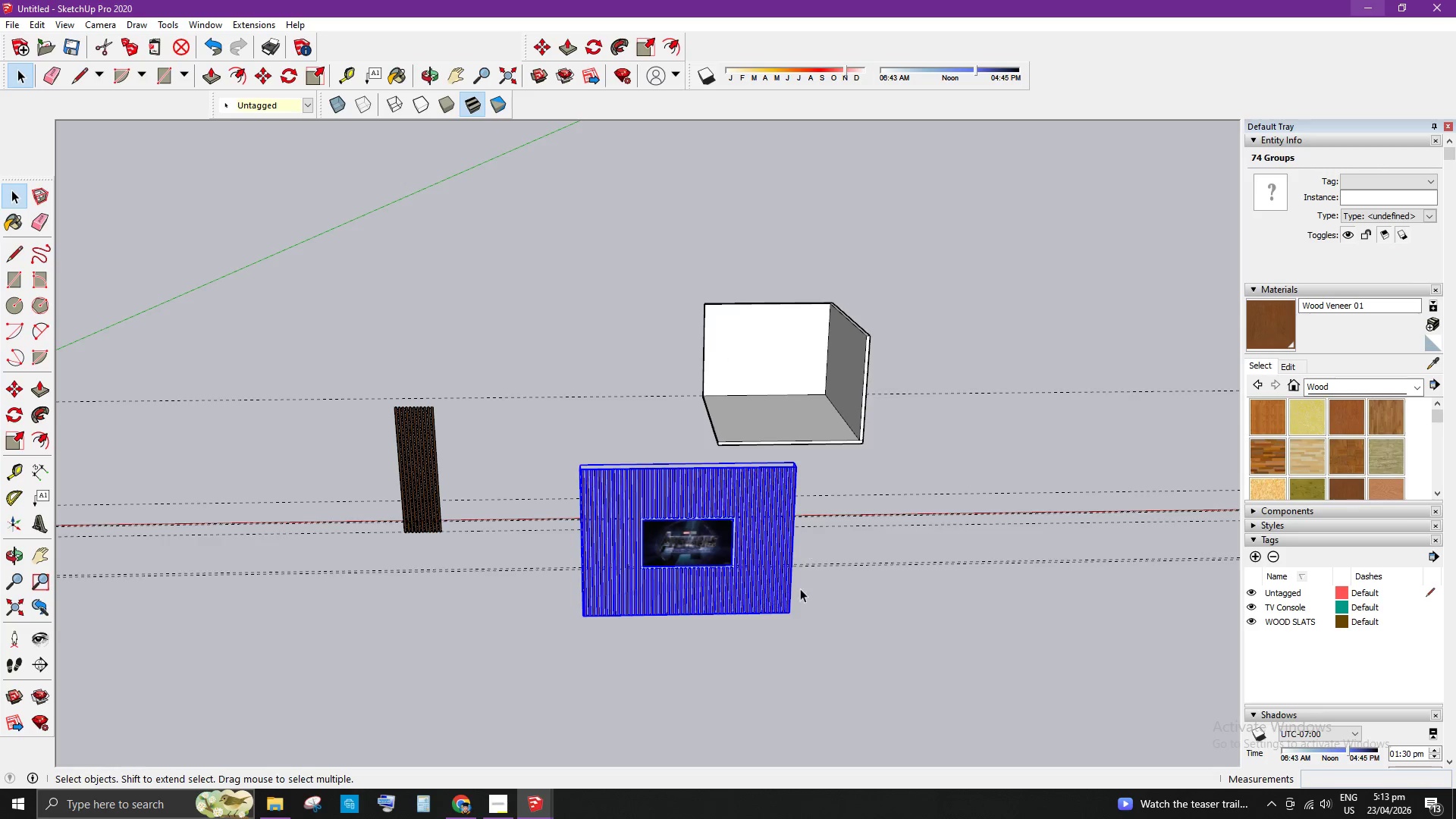 
scroll: coordinate [528, 629], scroll_direction: up, amount: 31.0
 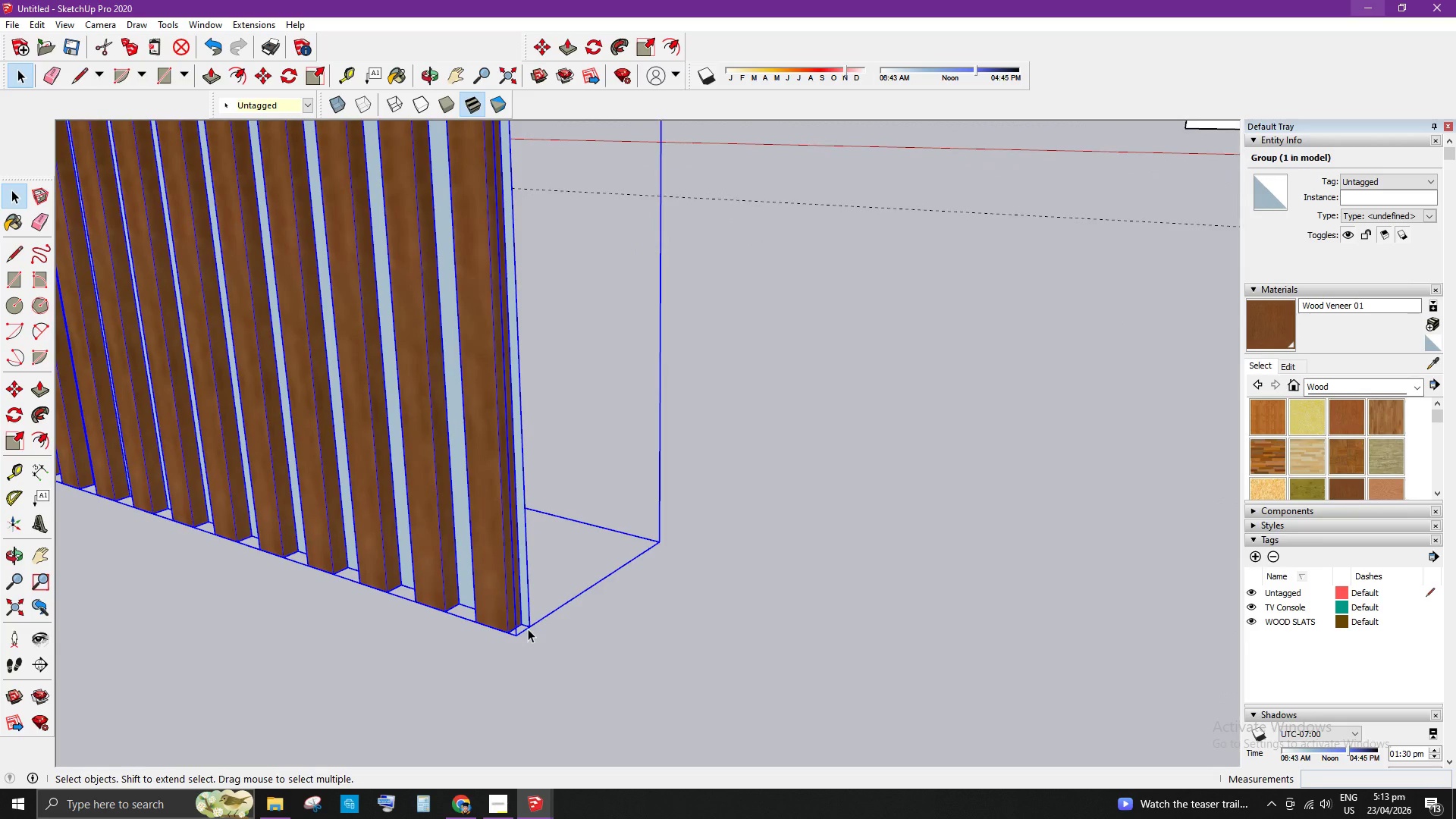 
key(M)
 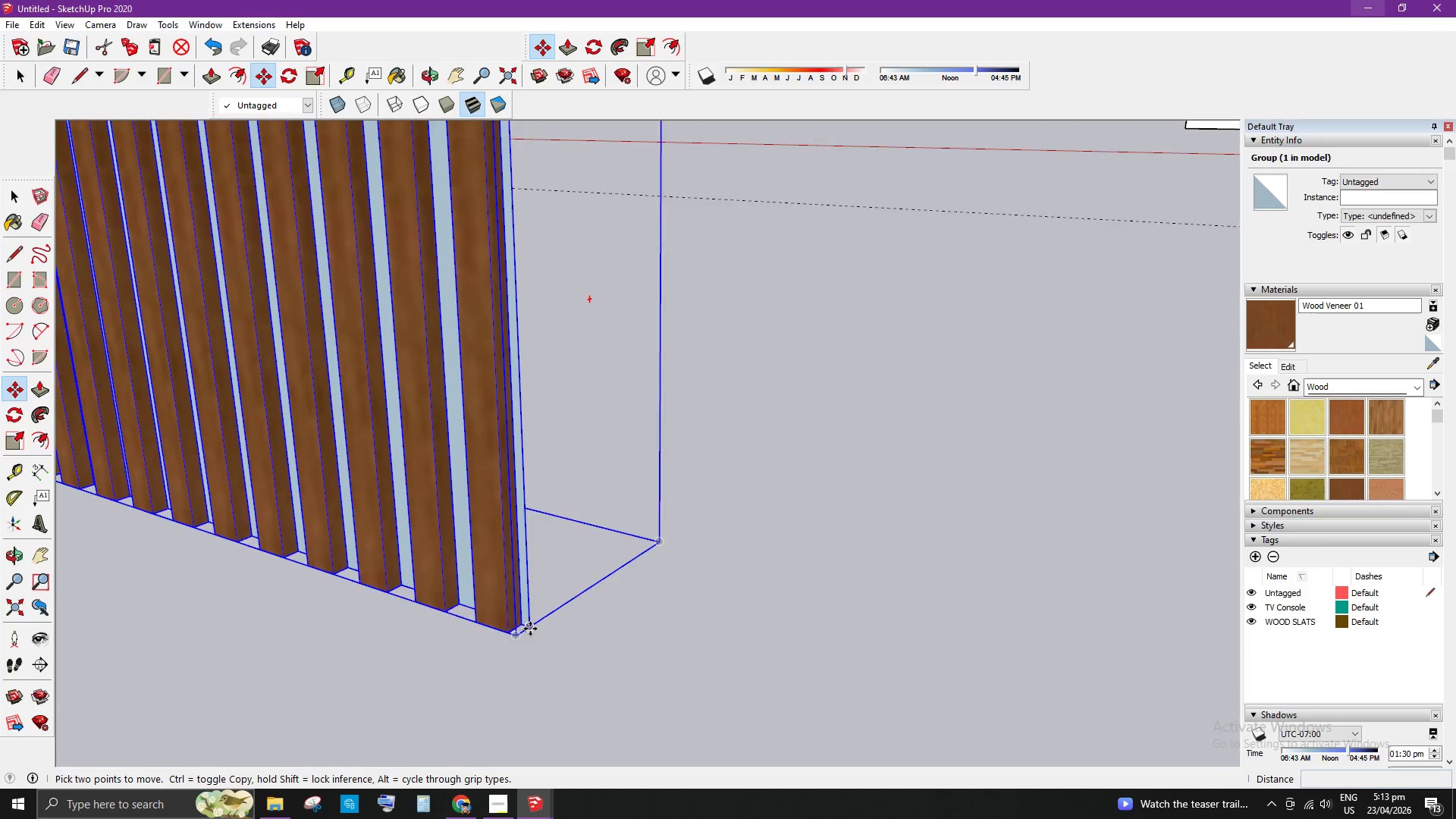 
scroll: coordinate [526, 623], scroll_direction: up, amount: 11.0
 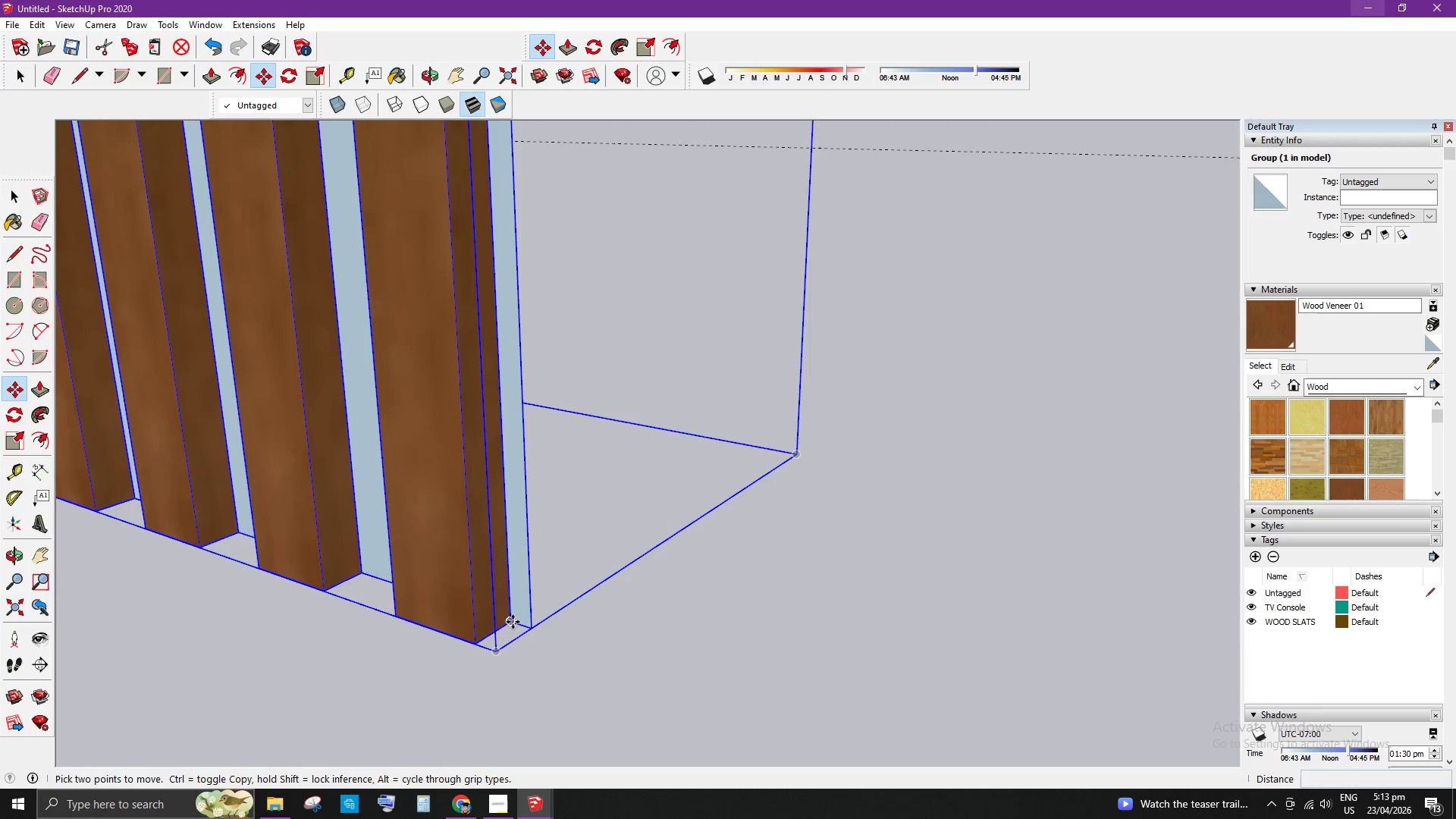 
left_click([512, 621])
 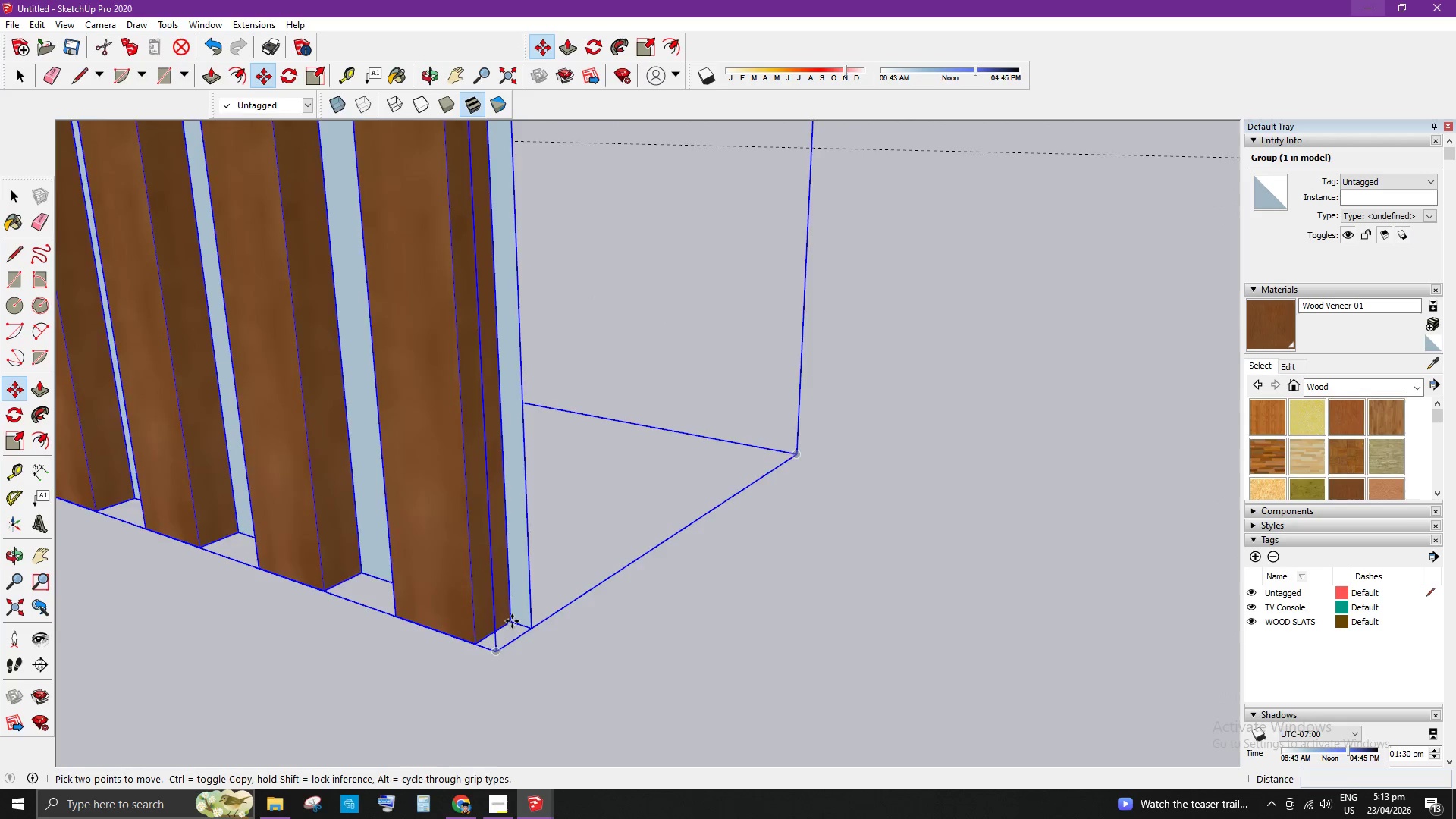 
scroll: coordinate [684, 490], scroll_direction: down, amount: 16.0
 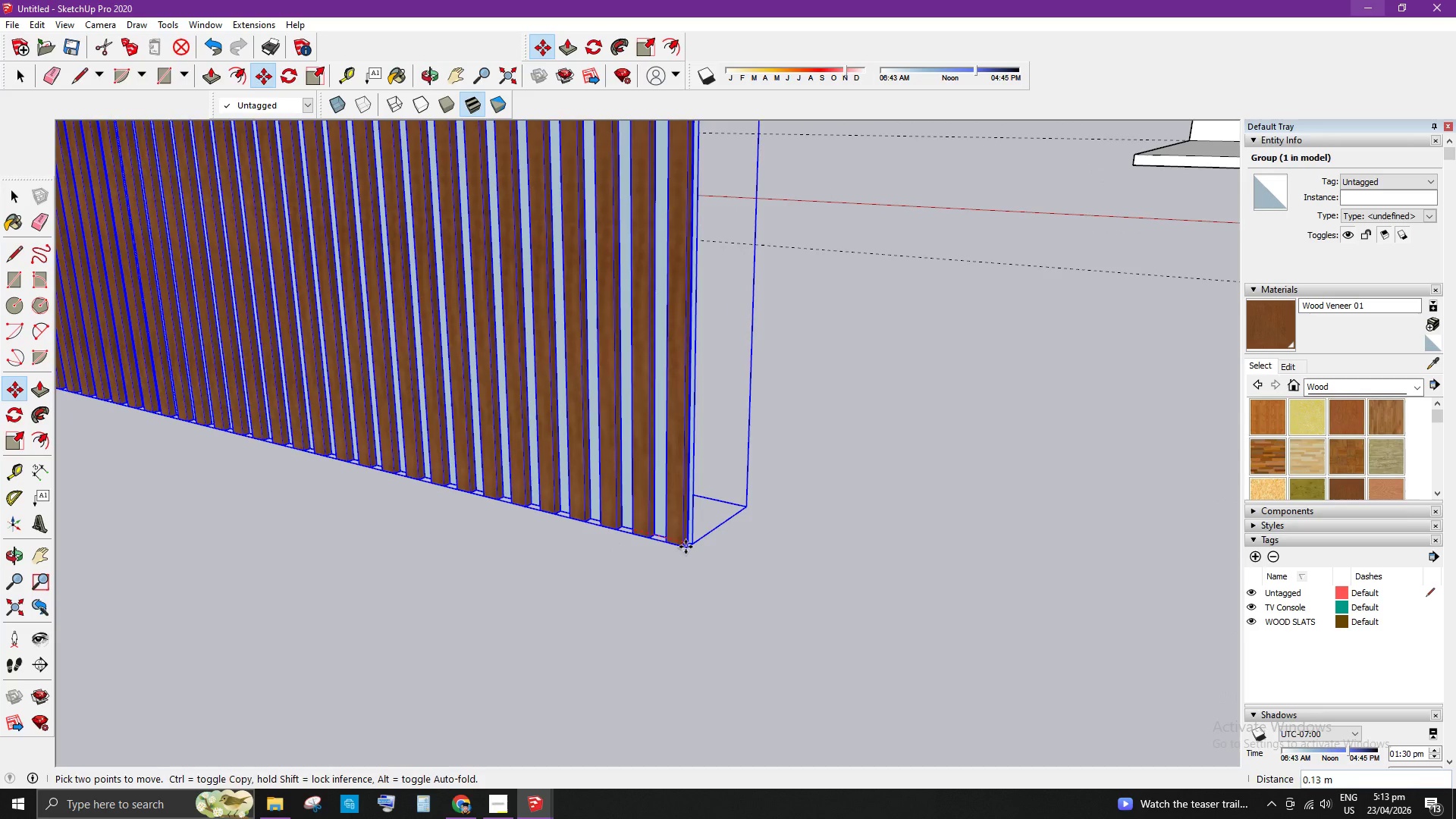 
left_click([686, 548])
 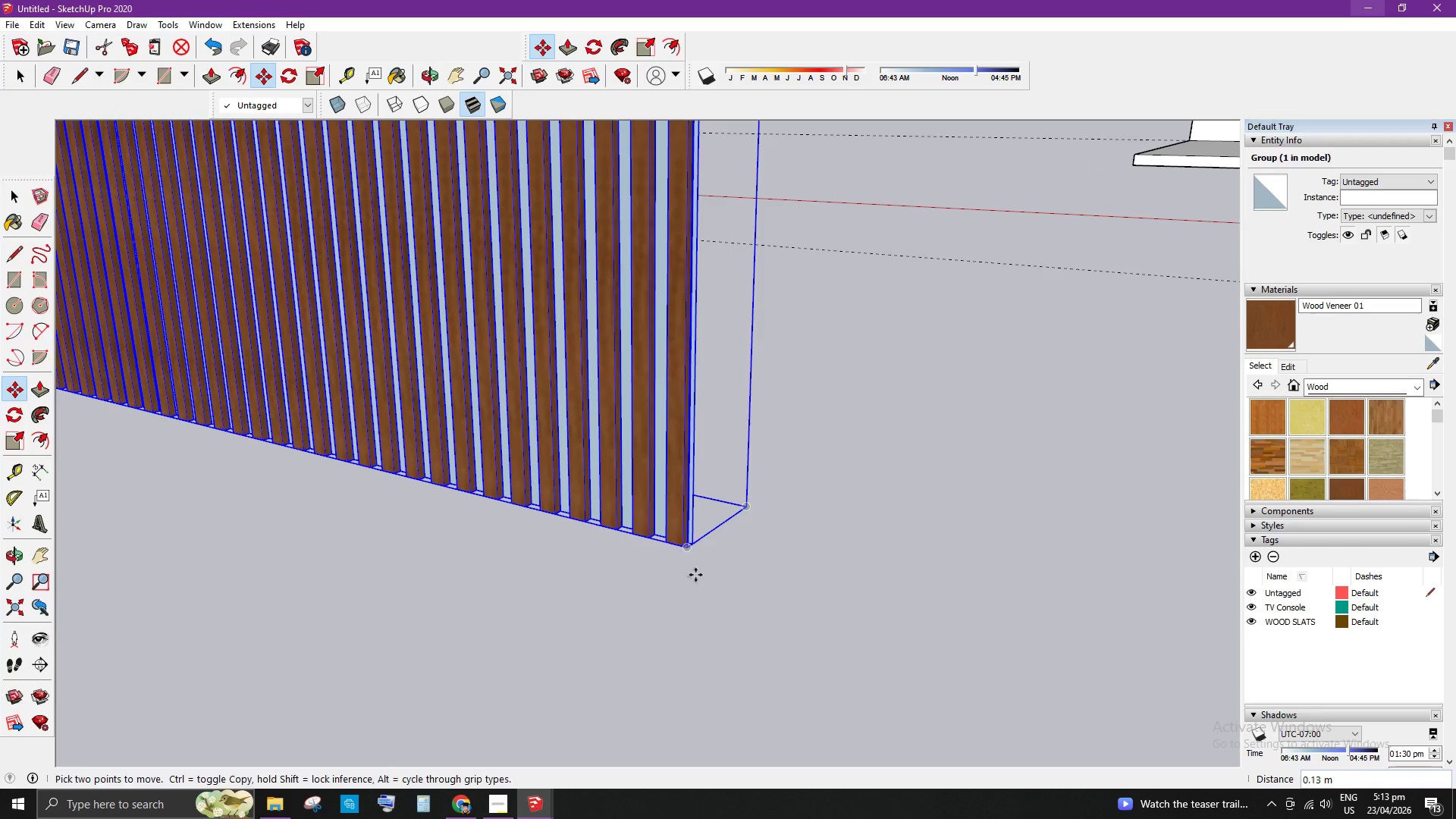 
key(Space)
 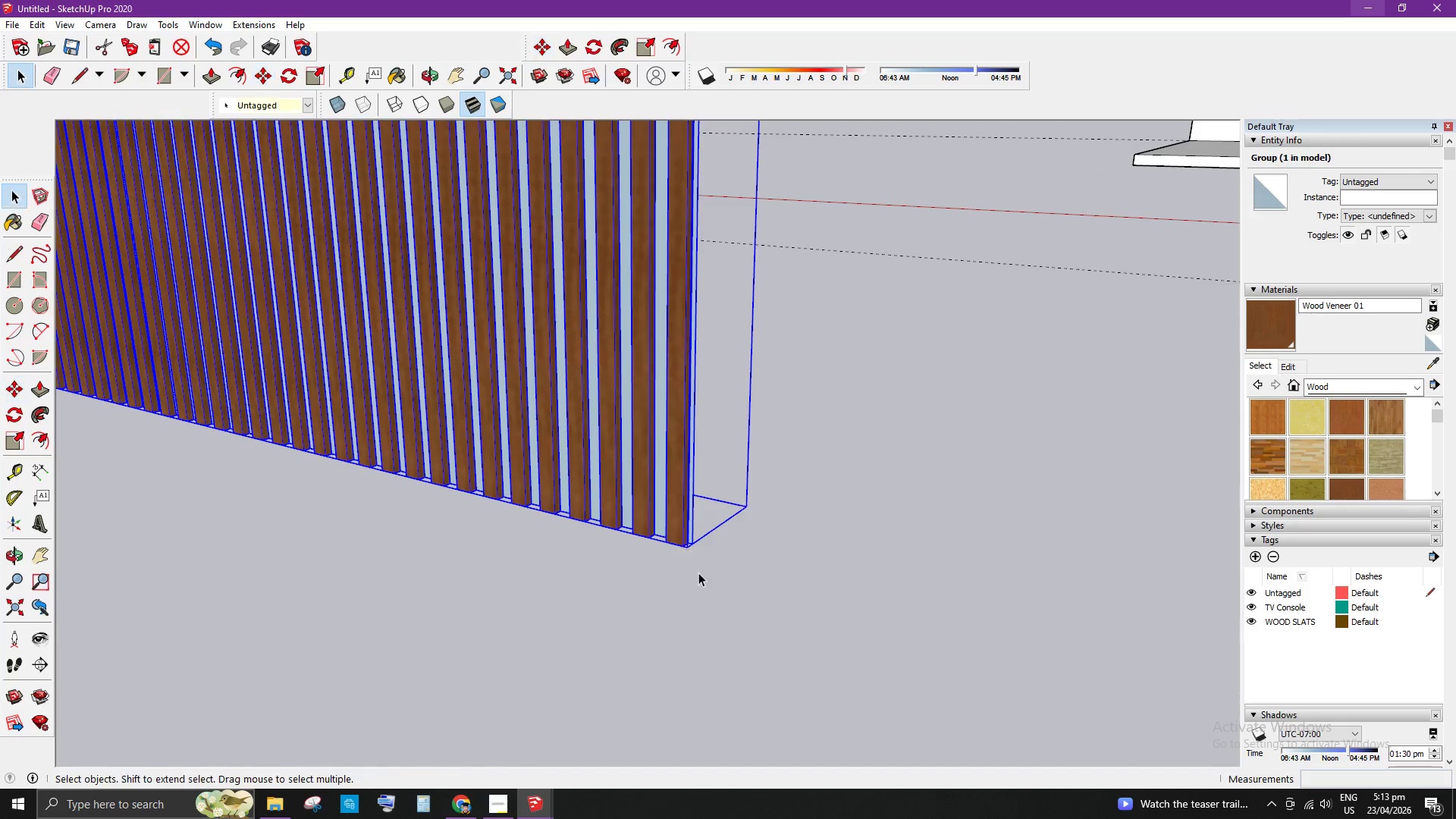 
scroll: coordinate [693, 543], scroll_direction: up, amount: 6.0
 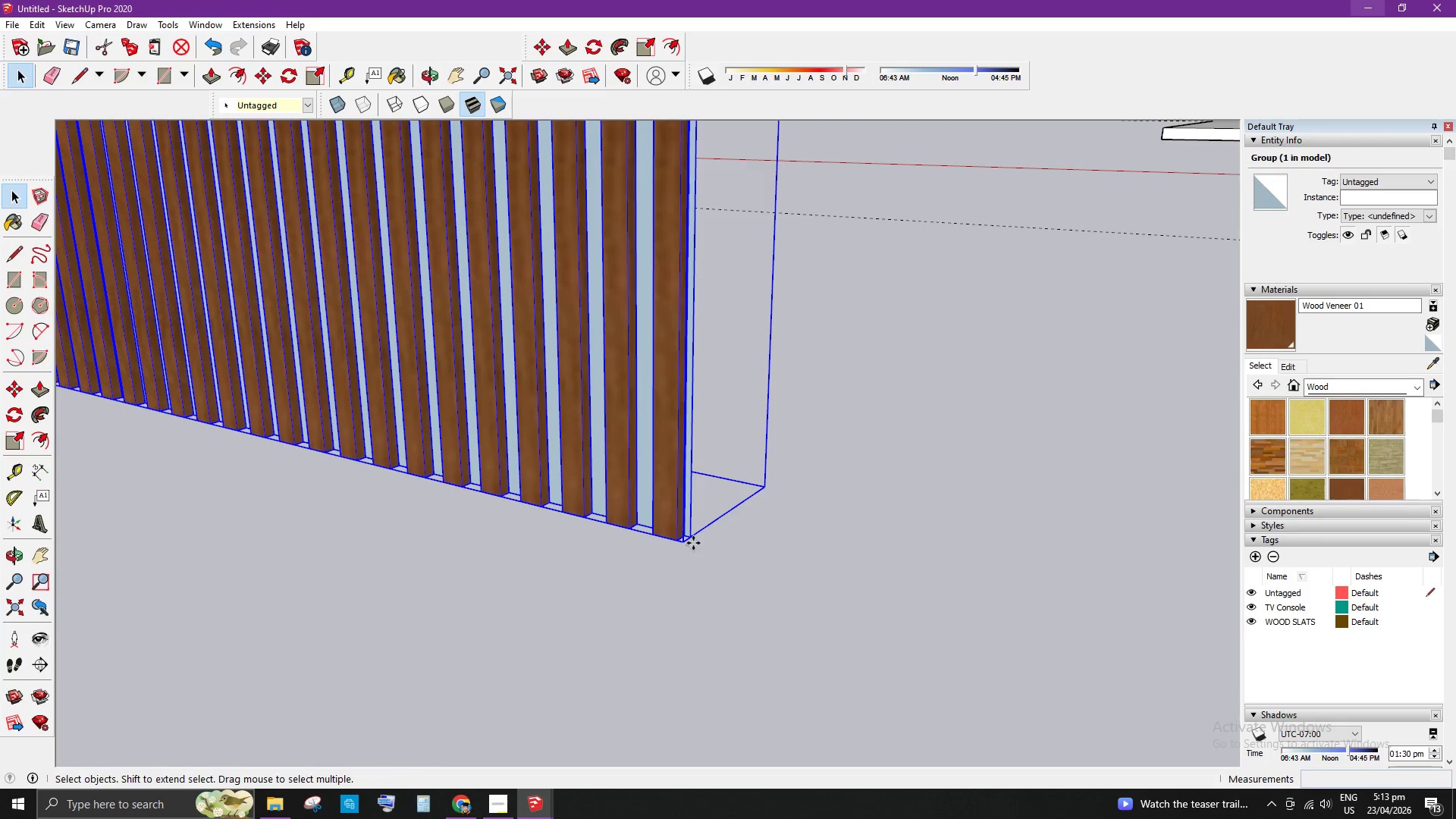 
key(M)
 